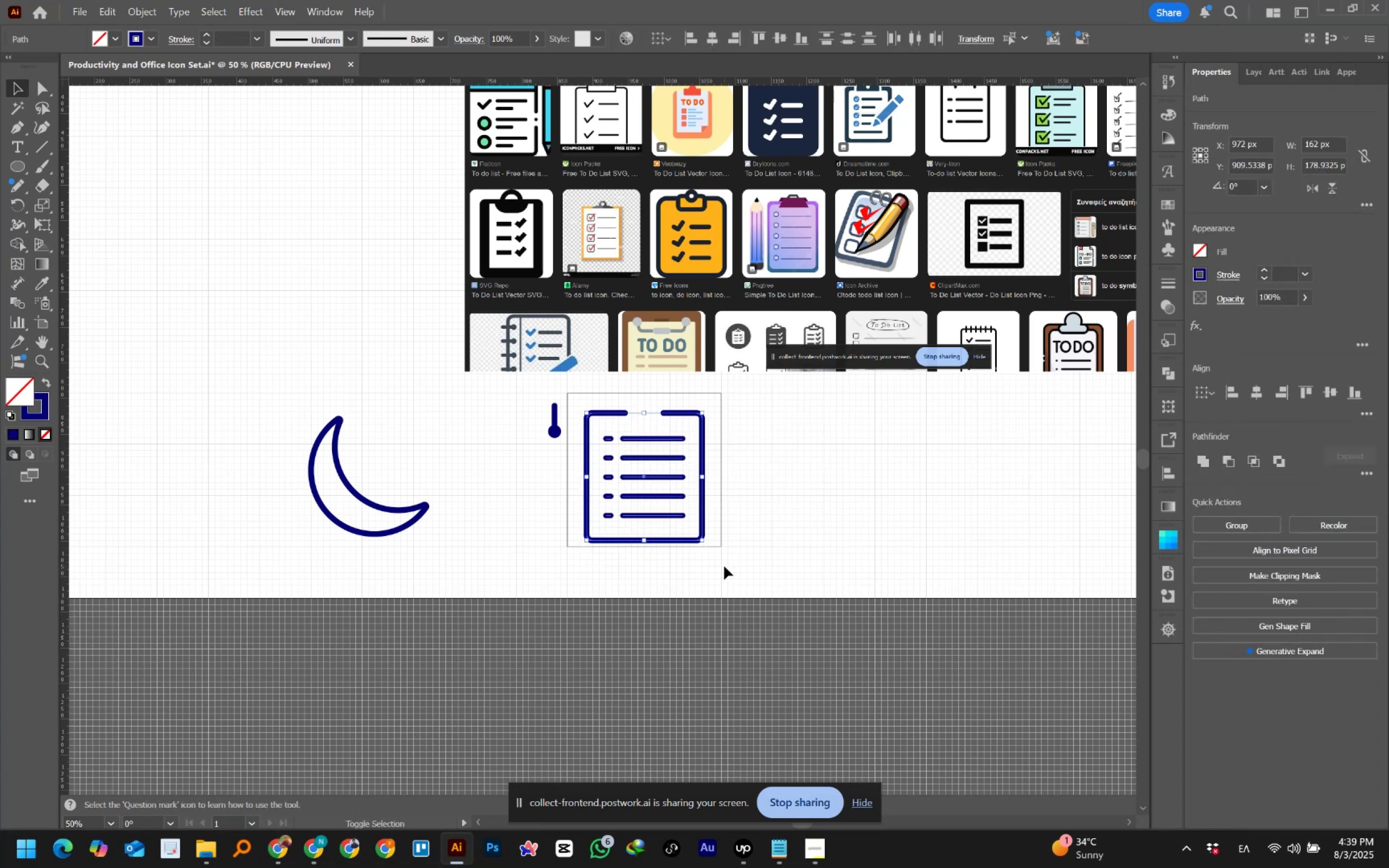 
key(Shift+ArrowUp)
 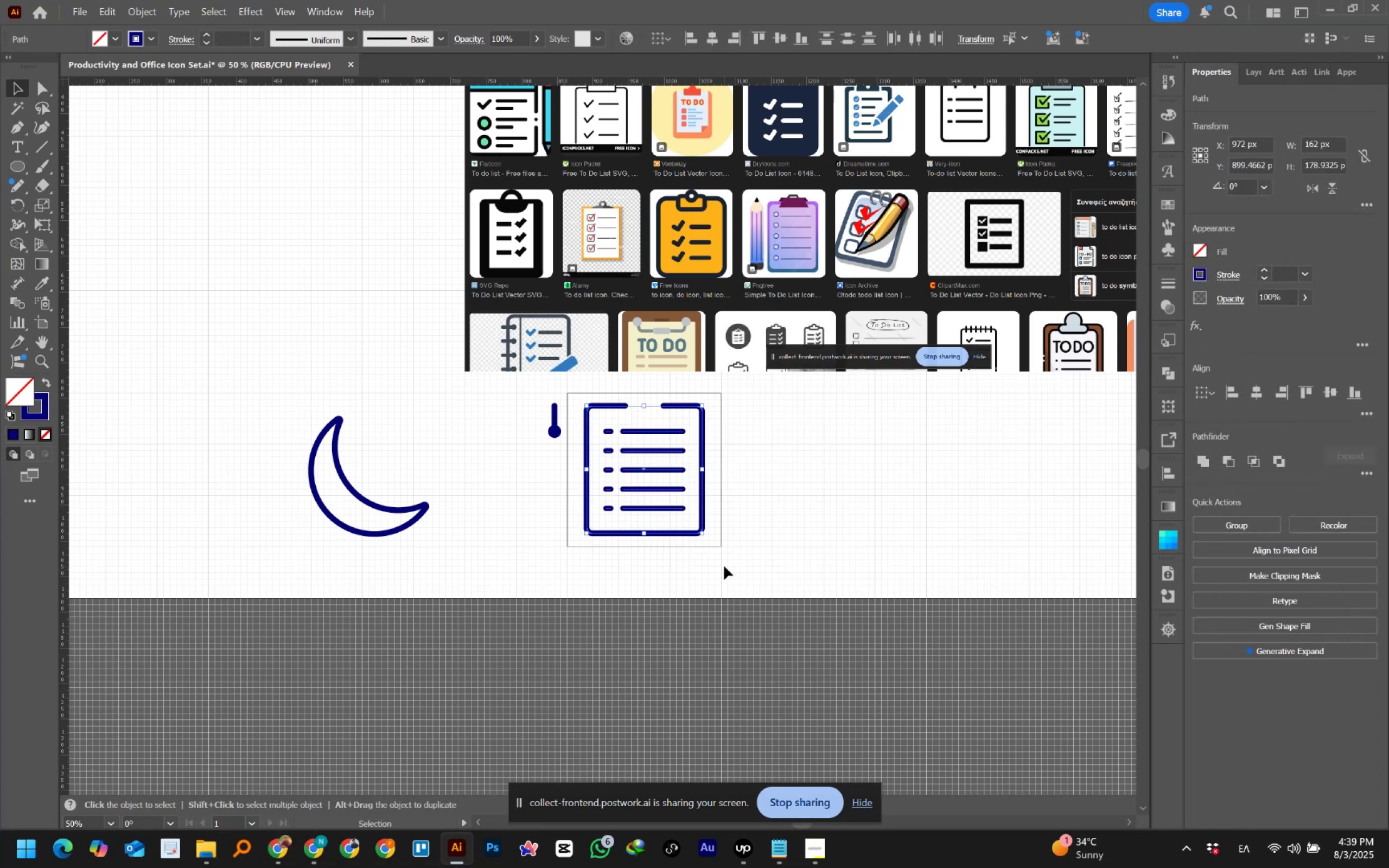 
left_click([724, 566])
 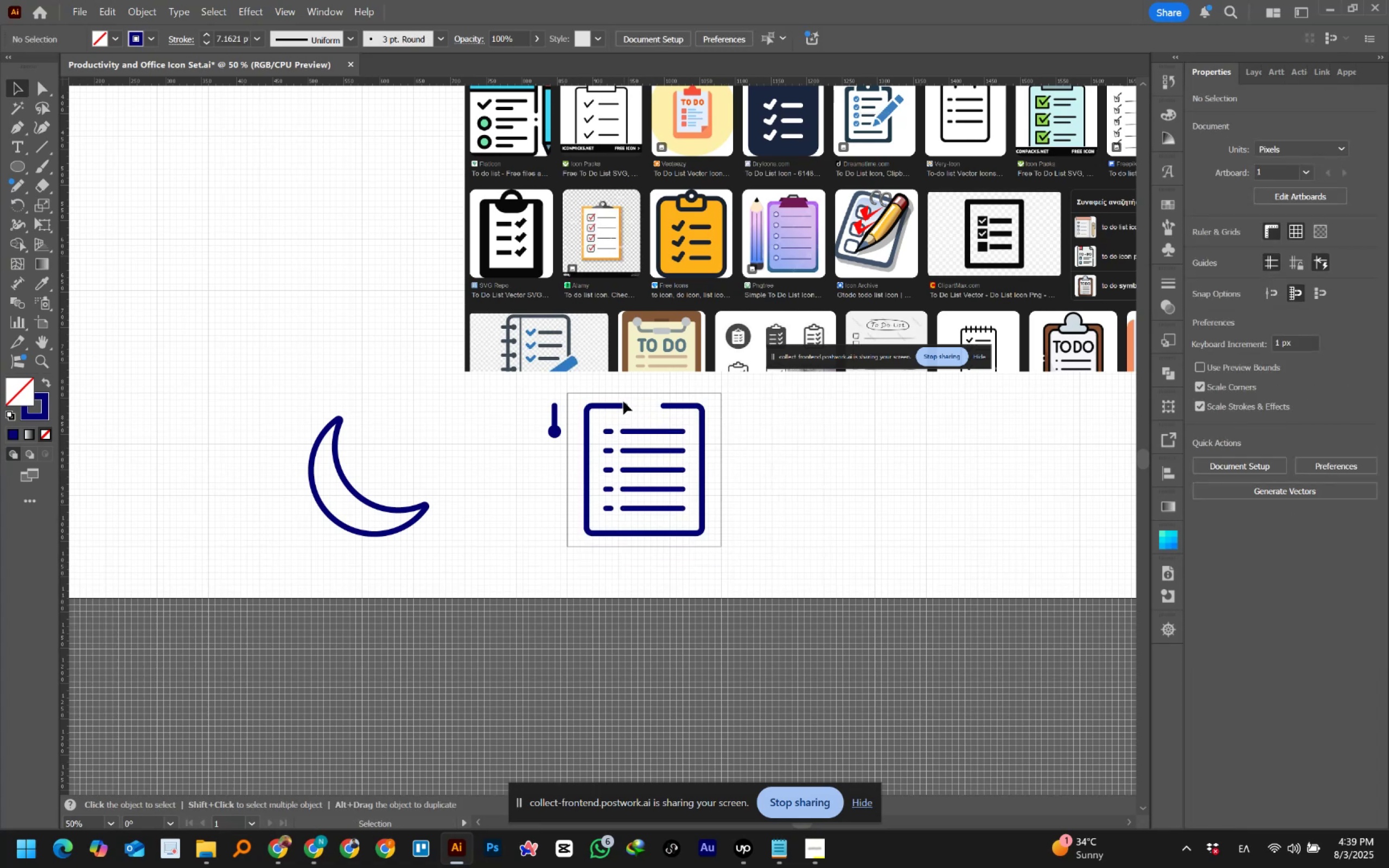 
mouse_move([55, 109])
 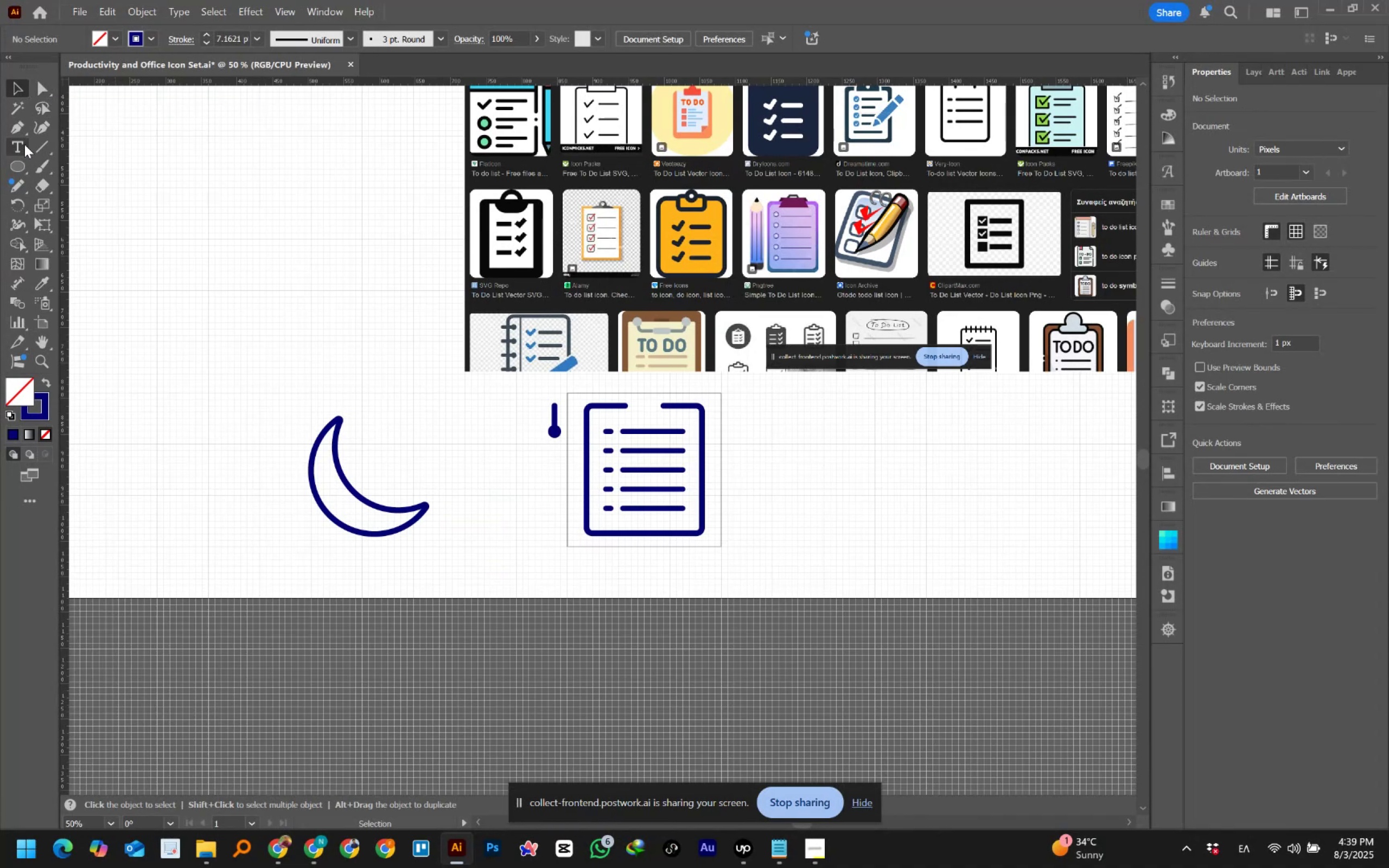 
right_click([22, 130])
 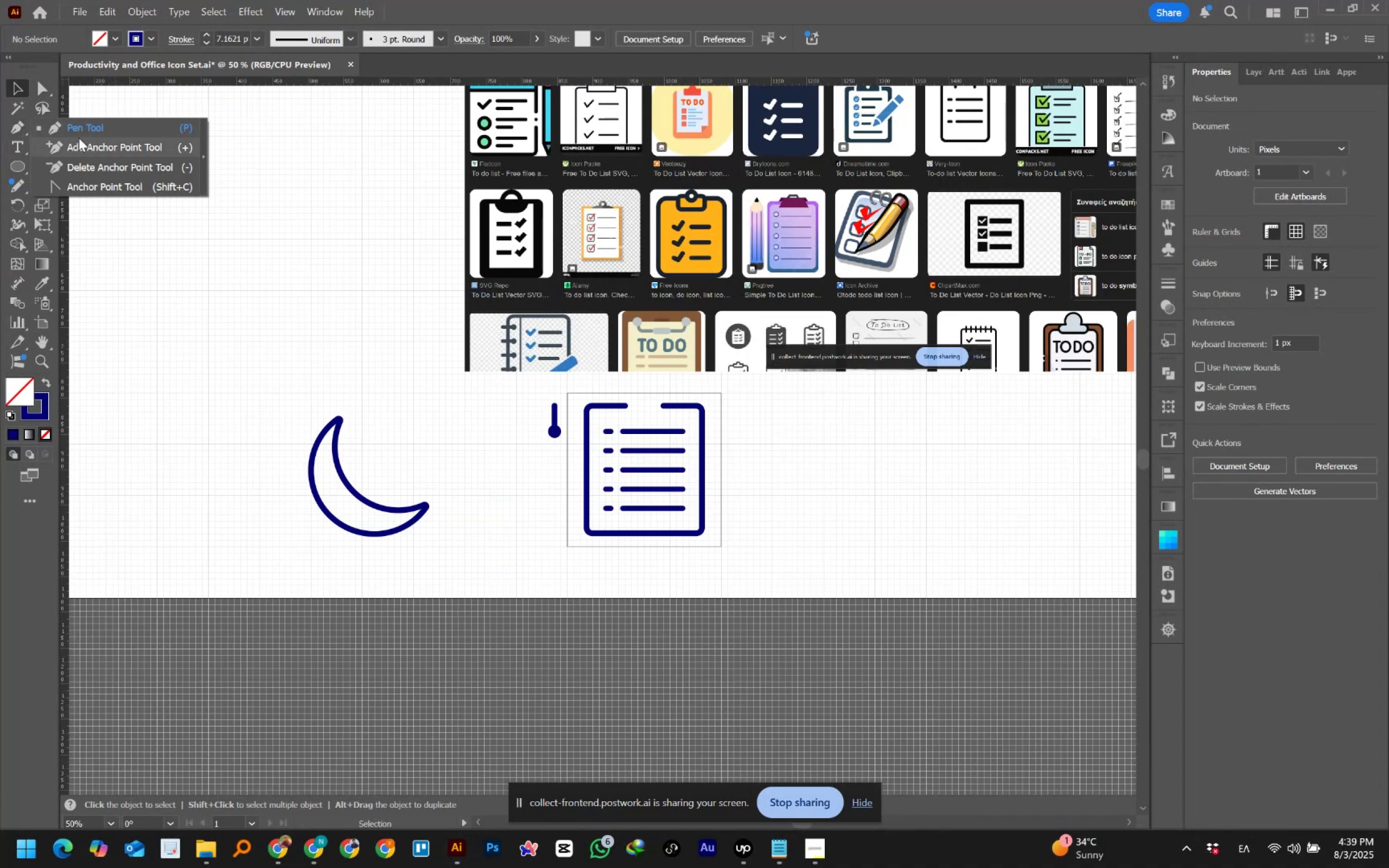 
left_click([80, 138])
 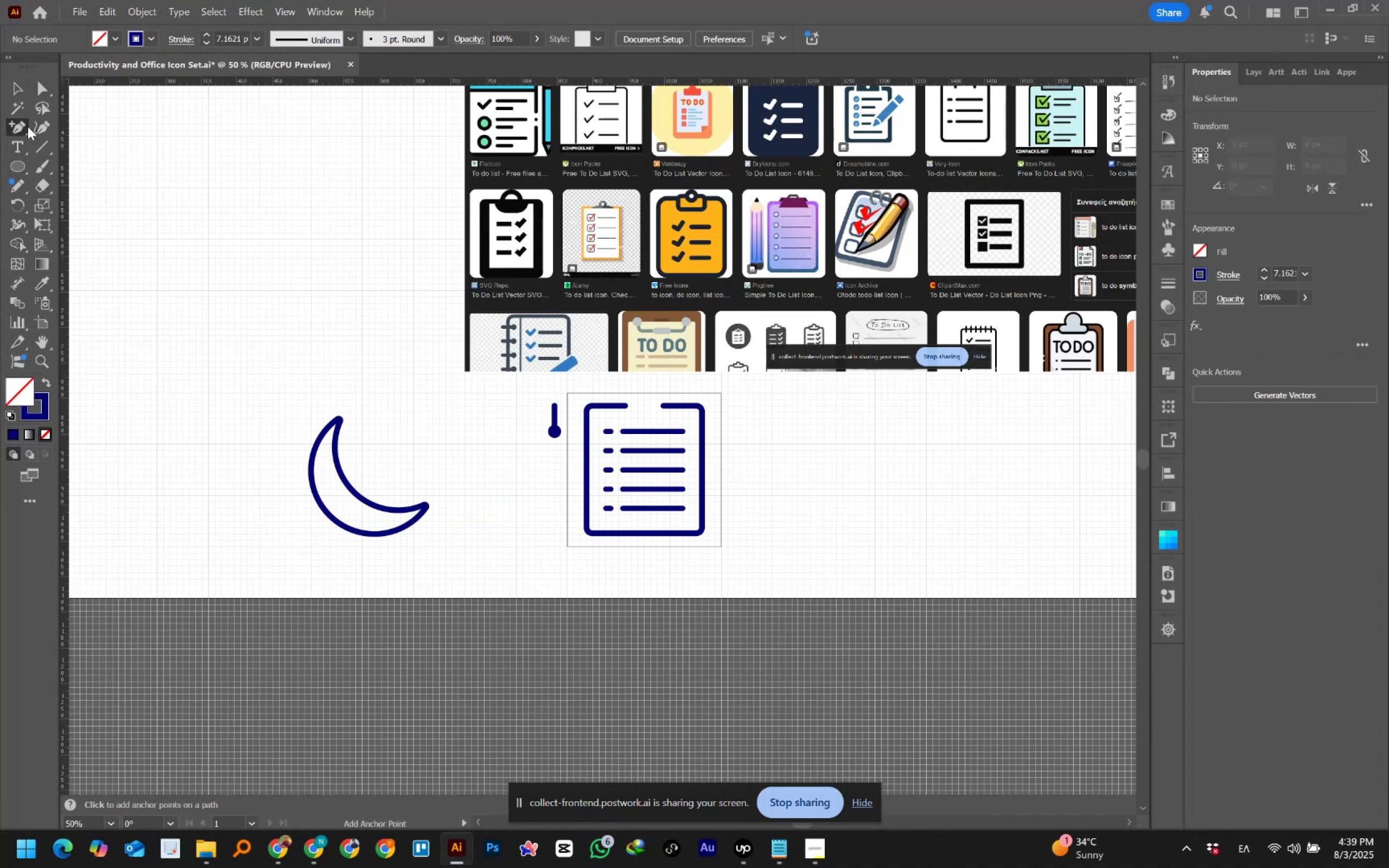 
right_click([26, 126])
 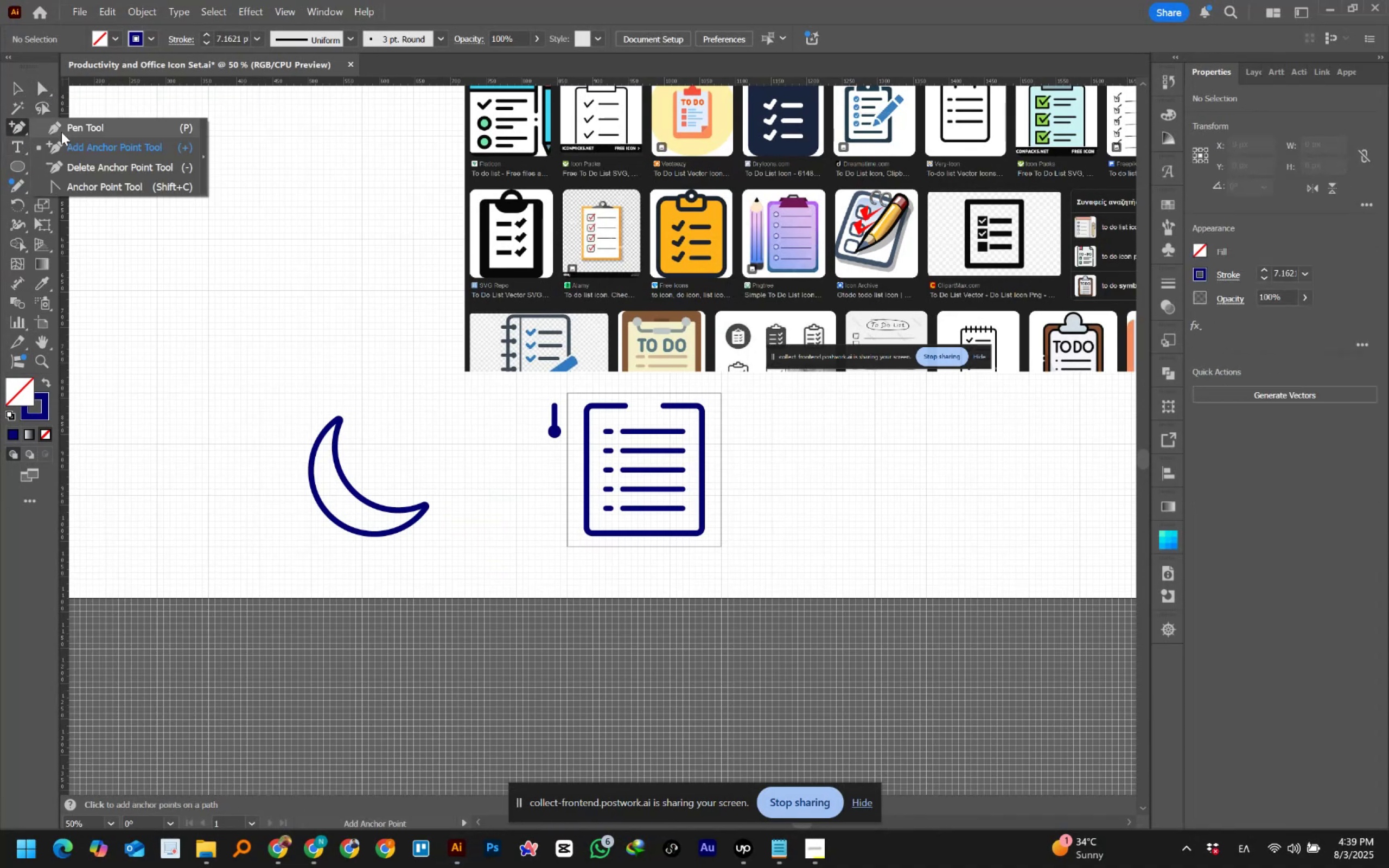 
left_click([65, 132])
 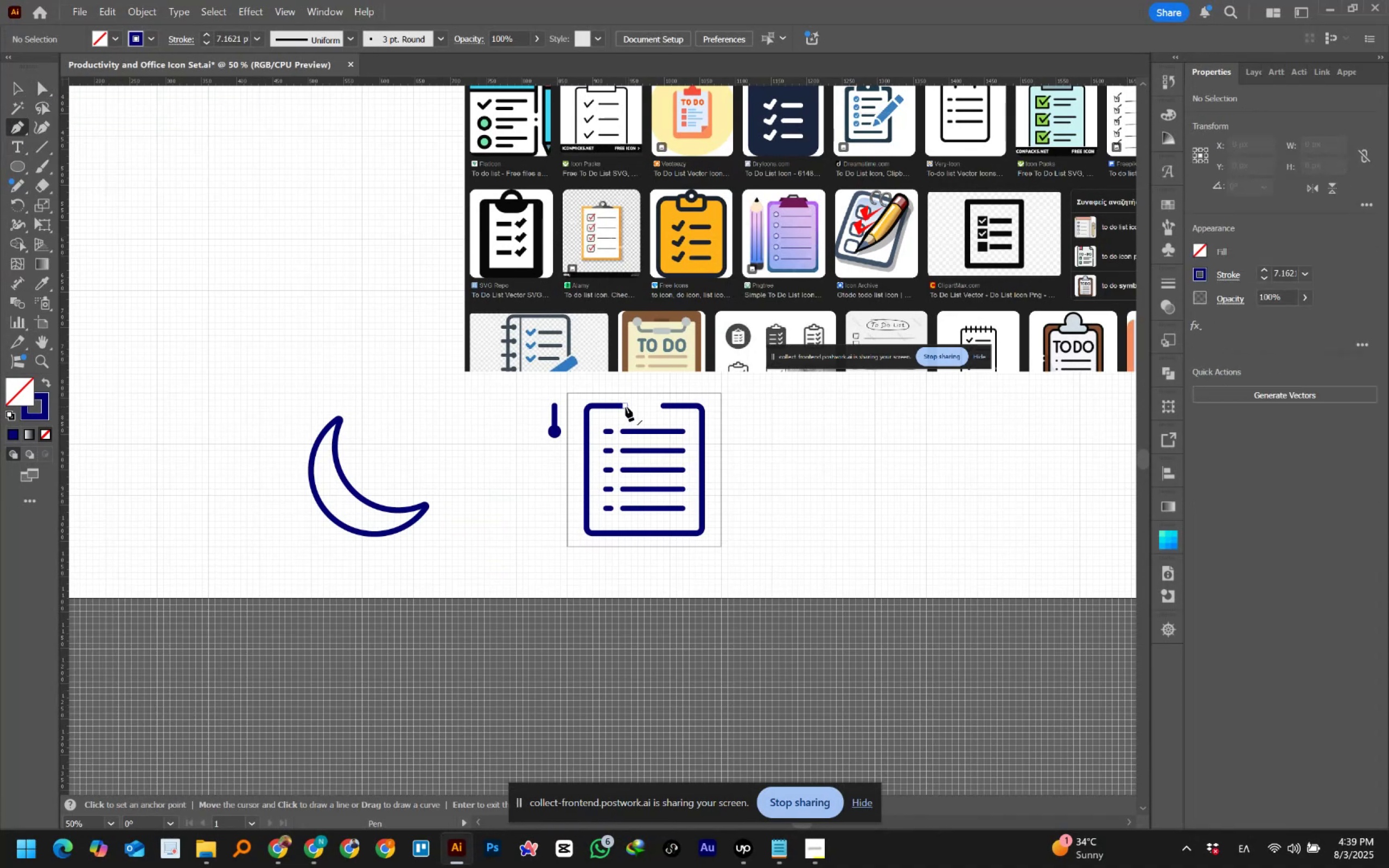 
left_click([626, 406])
 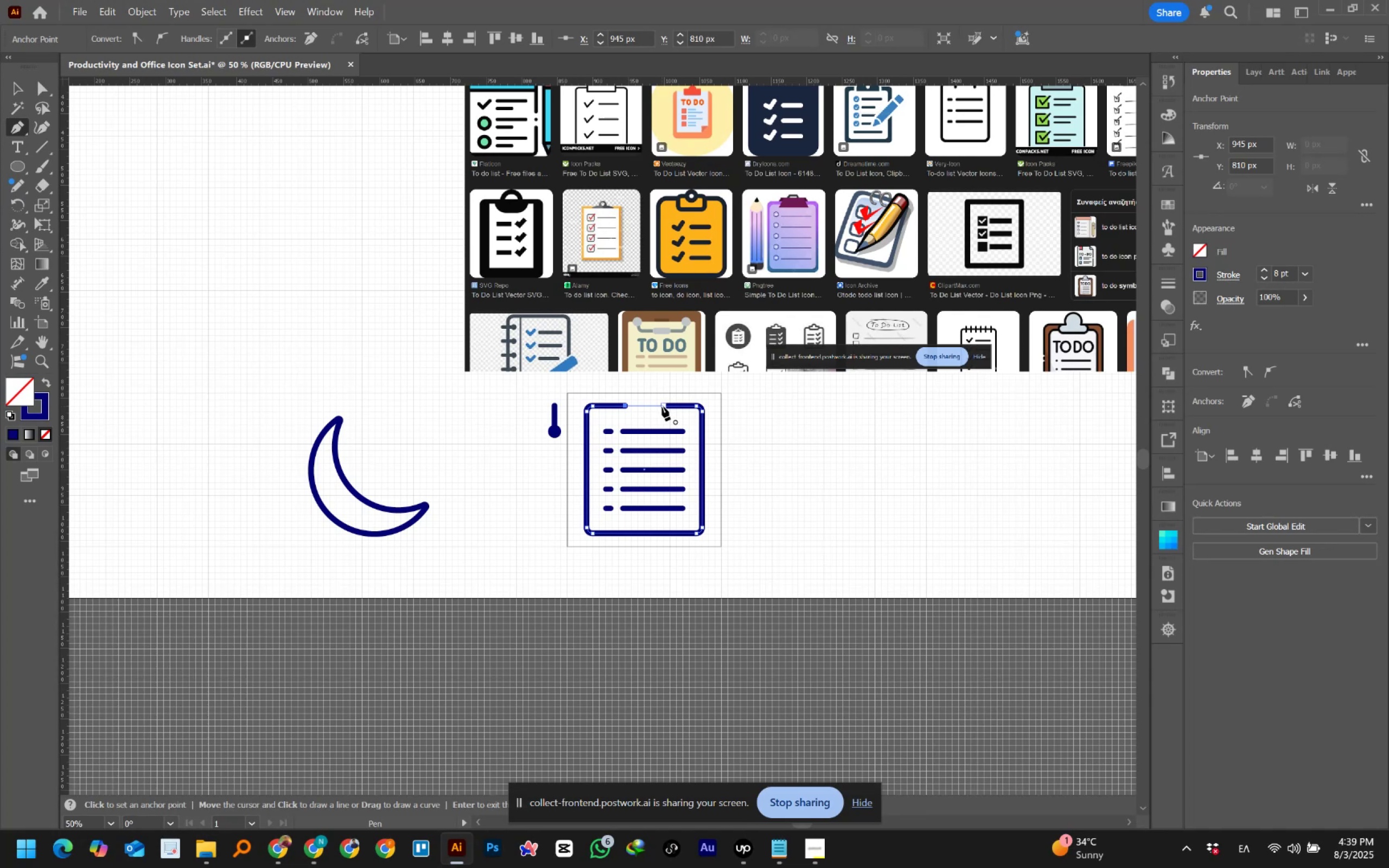 
left_click([662, 406])
 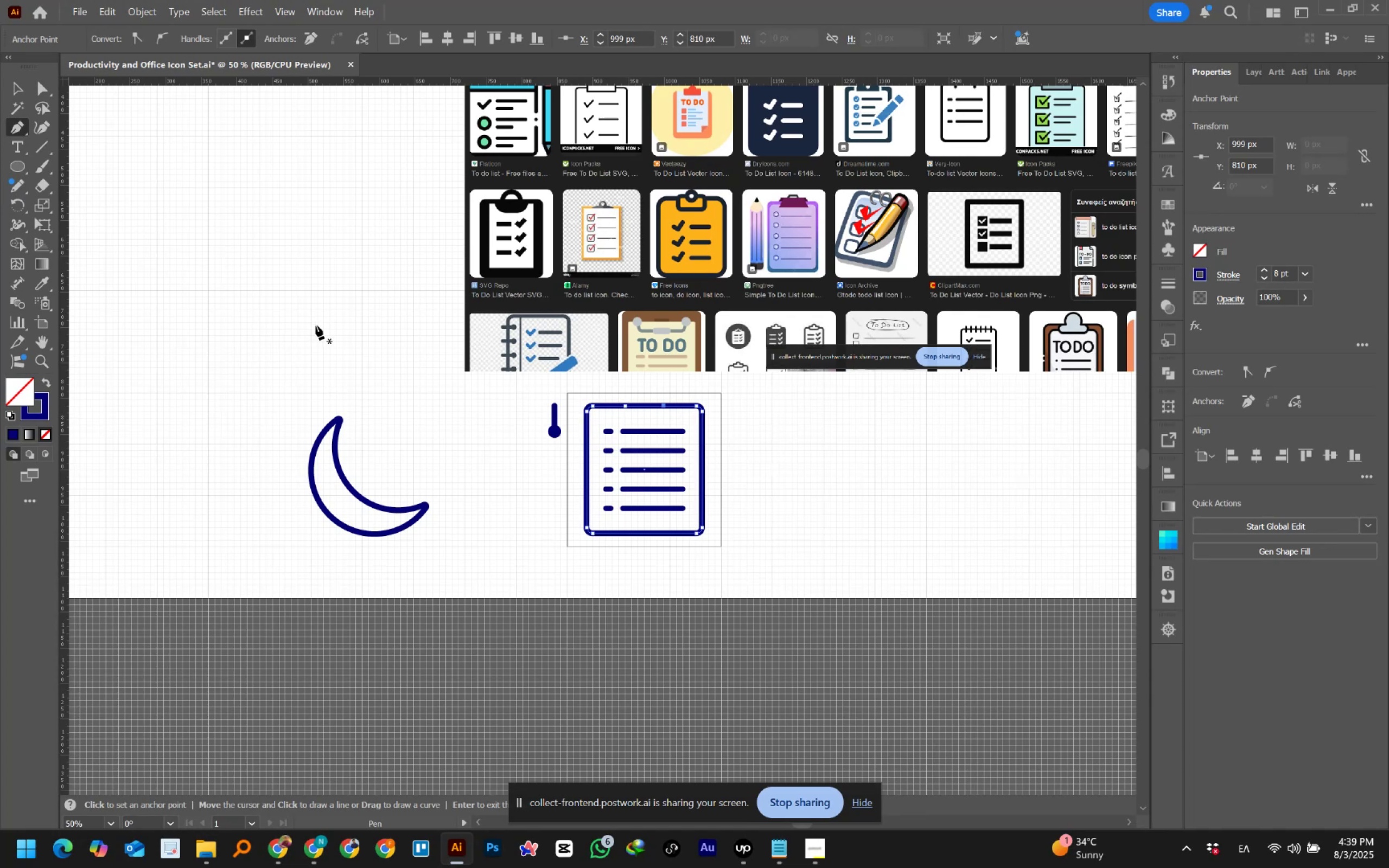 
right_click([19, 127])
 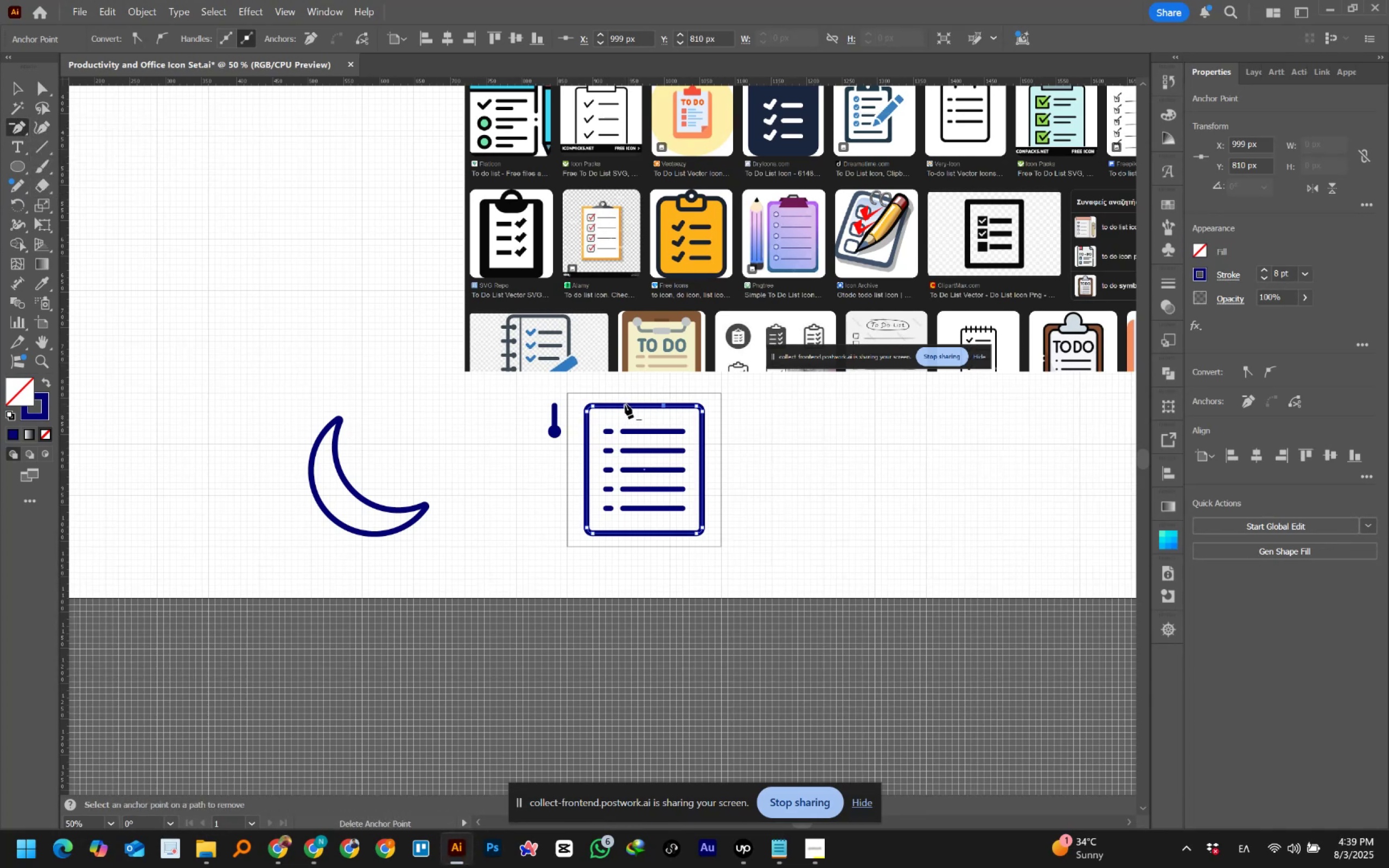 
left_click([625, 406])
 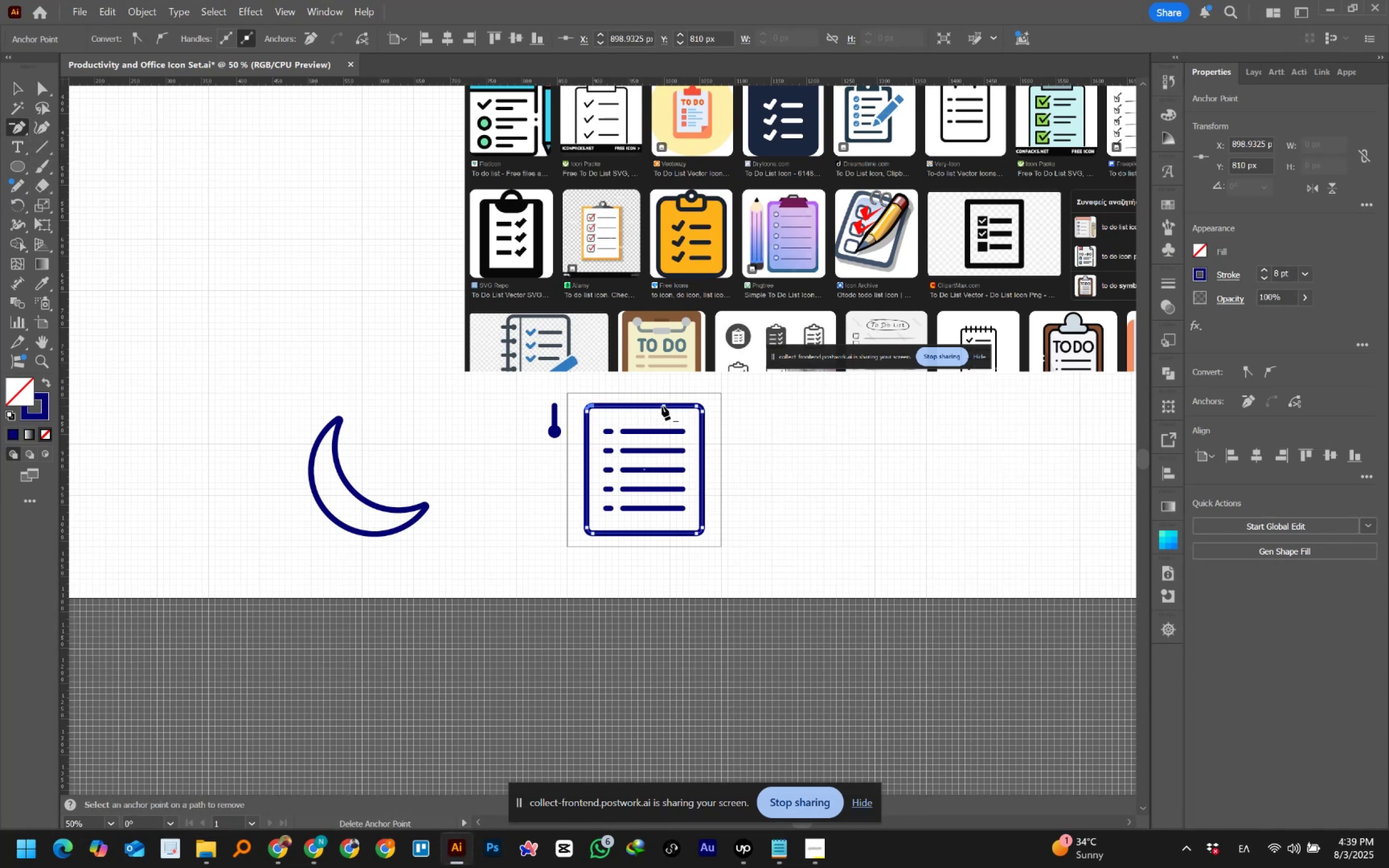 
left_click([663, 405])
 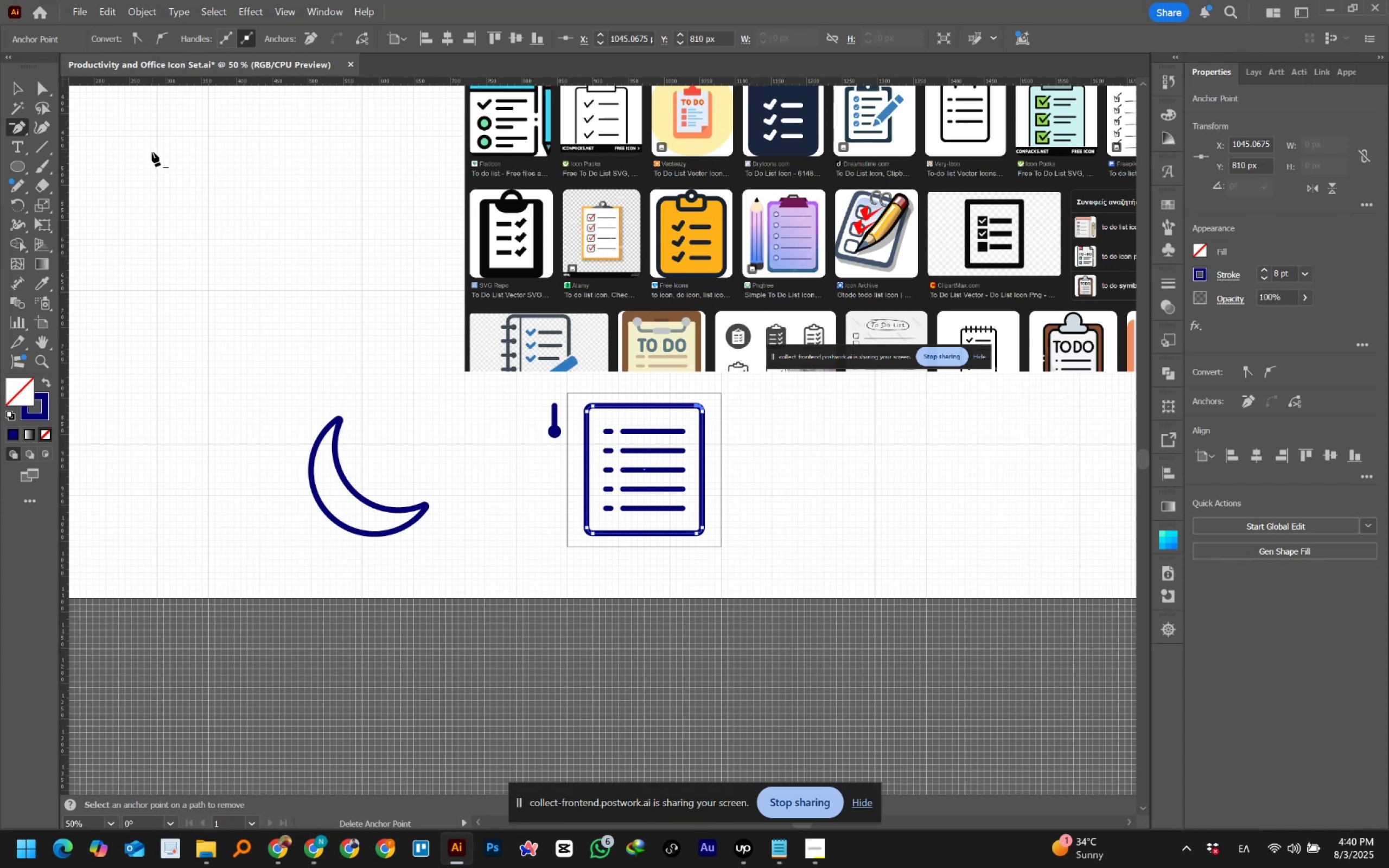 
wait(7.63)
 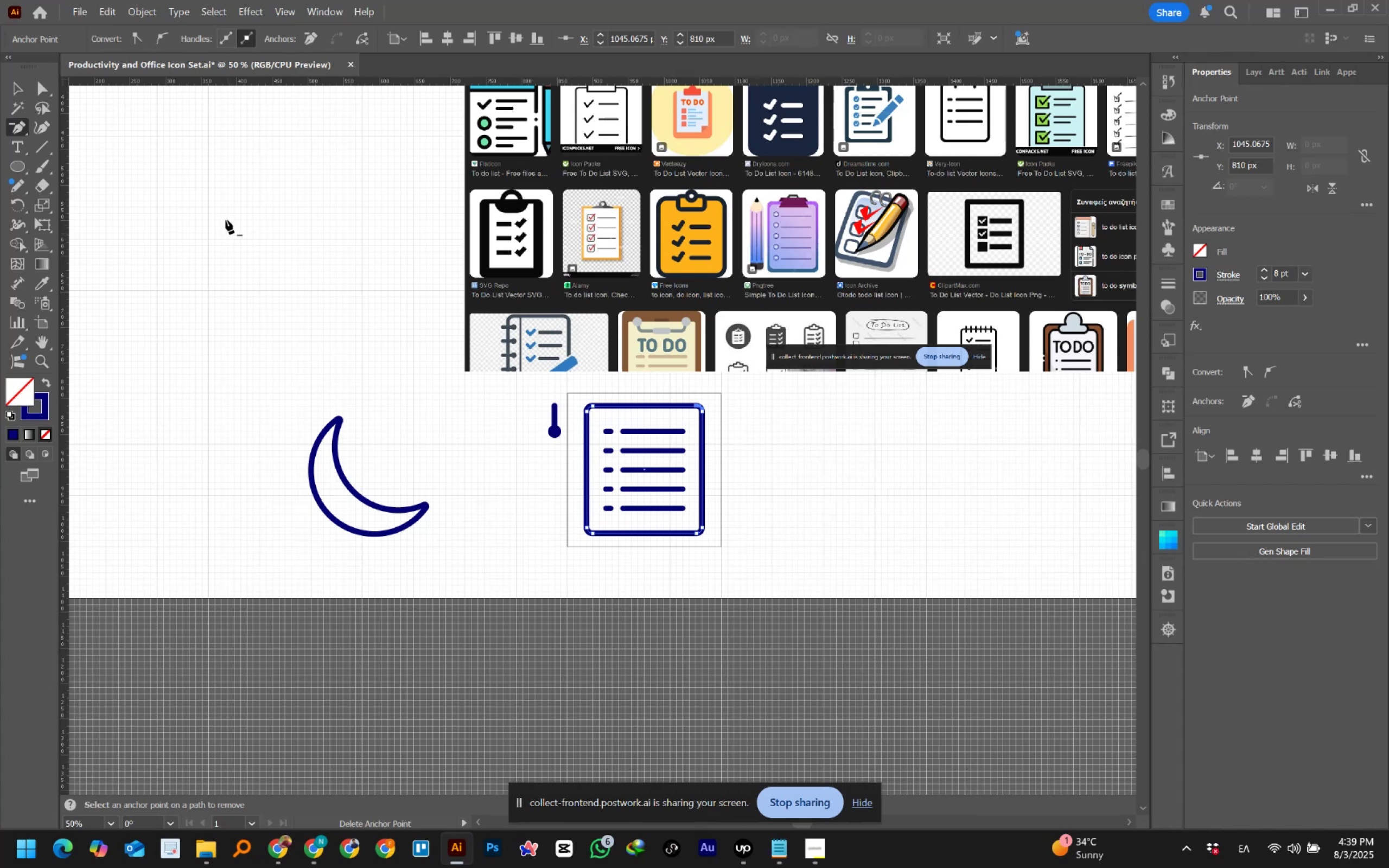 
left_click([17, 85])
 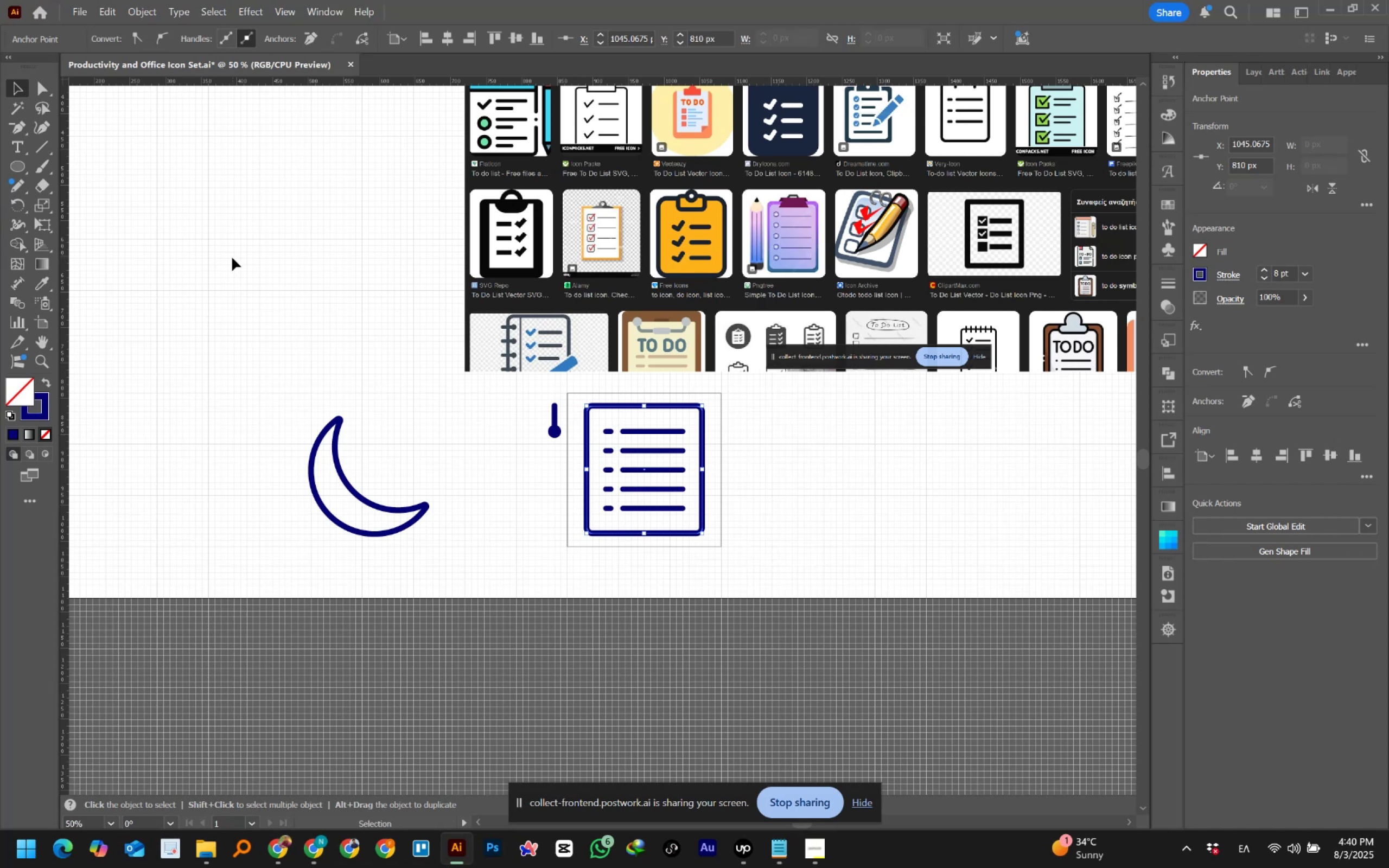 
wait(20.49)
 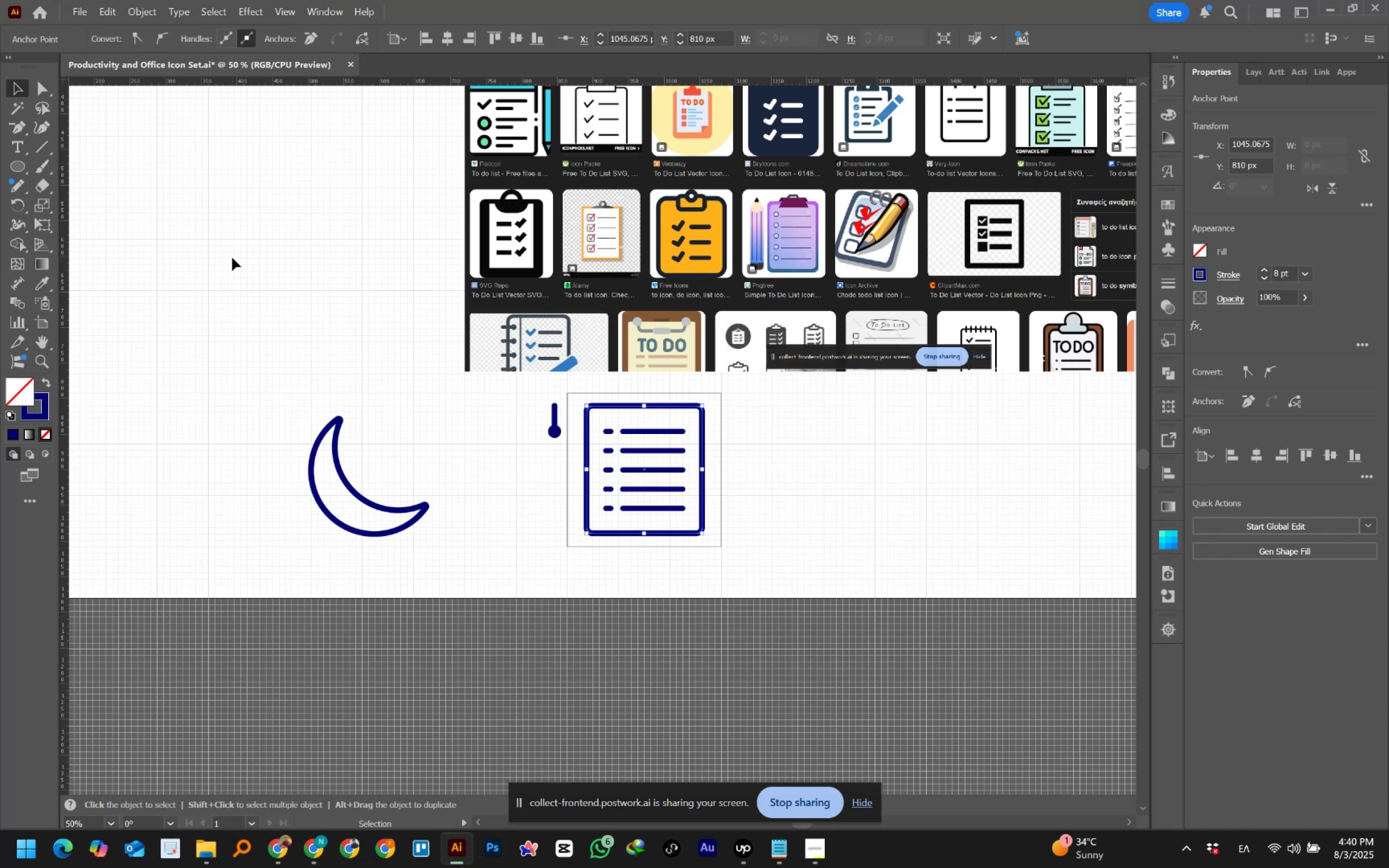 
scroll: coordinate [541, 384], scroll_direction: up, amount: 9.0
 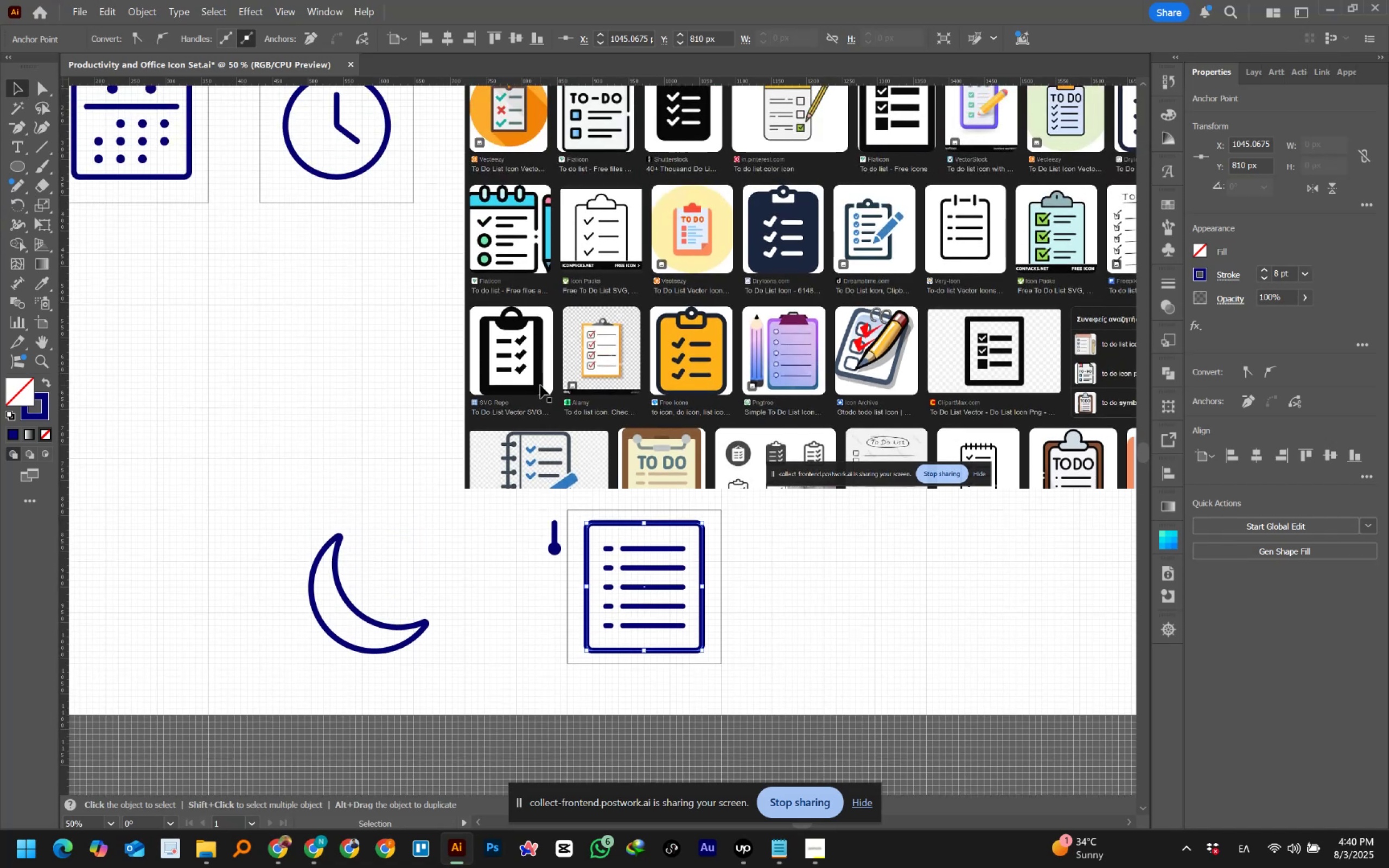 
hold_key(key=Space, duration=1.5)
 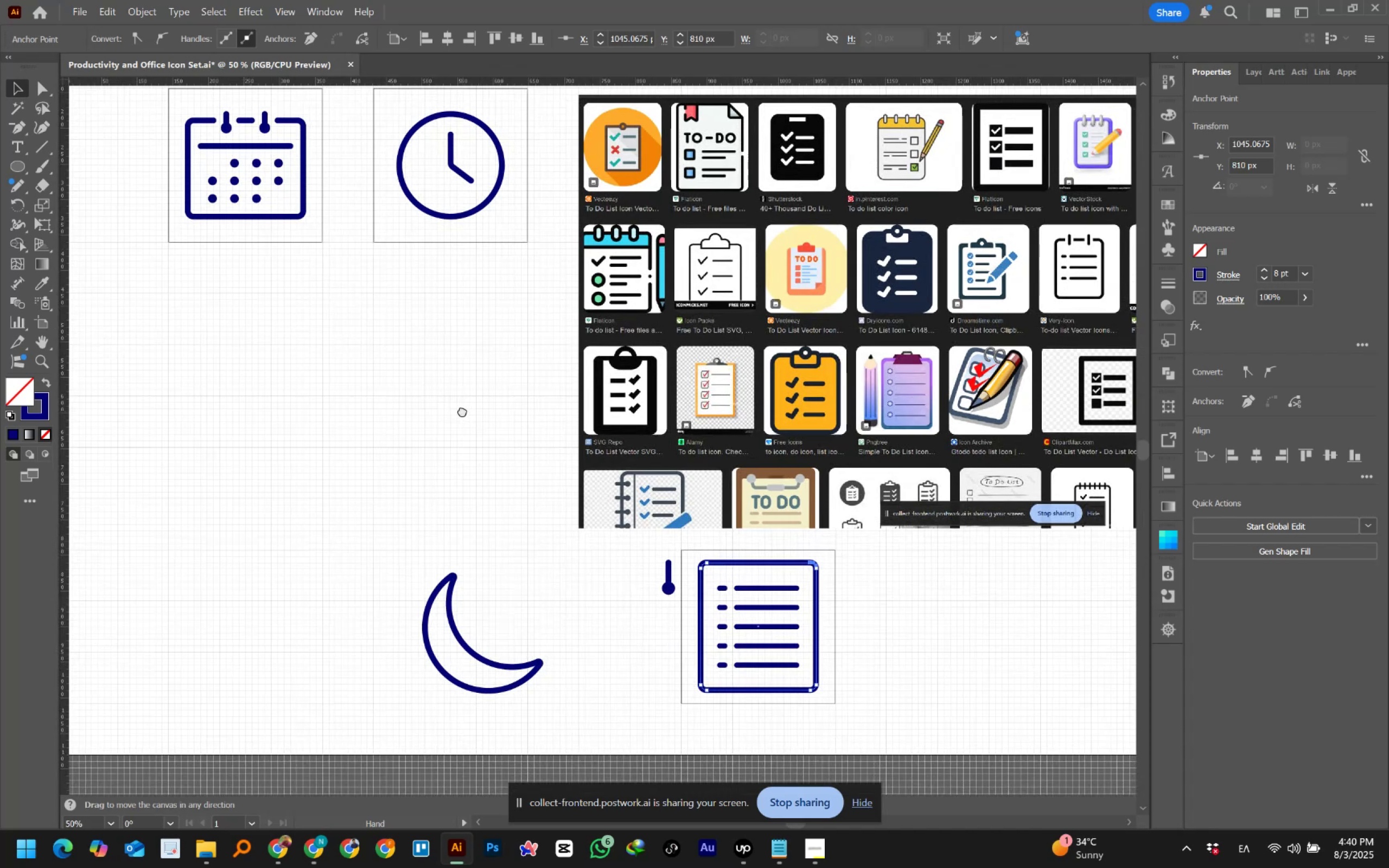 
left_click_drag(start_coordinate=[348, 371], to_coordinate=[462, 411])
 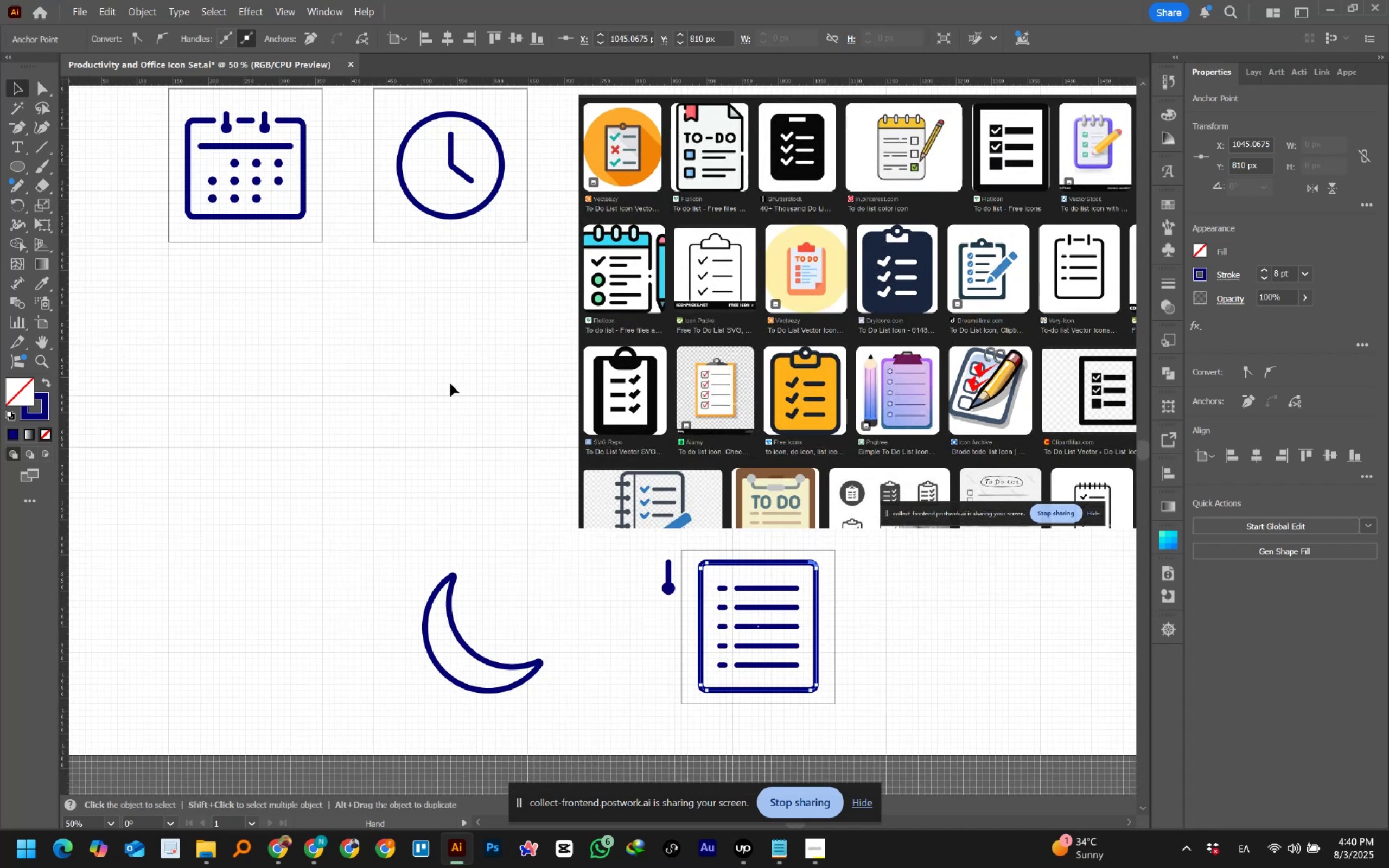 
hold_key(key=Space, duration=1.51)
 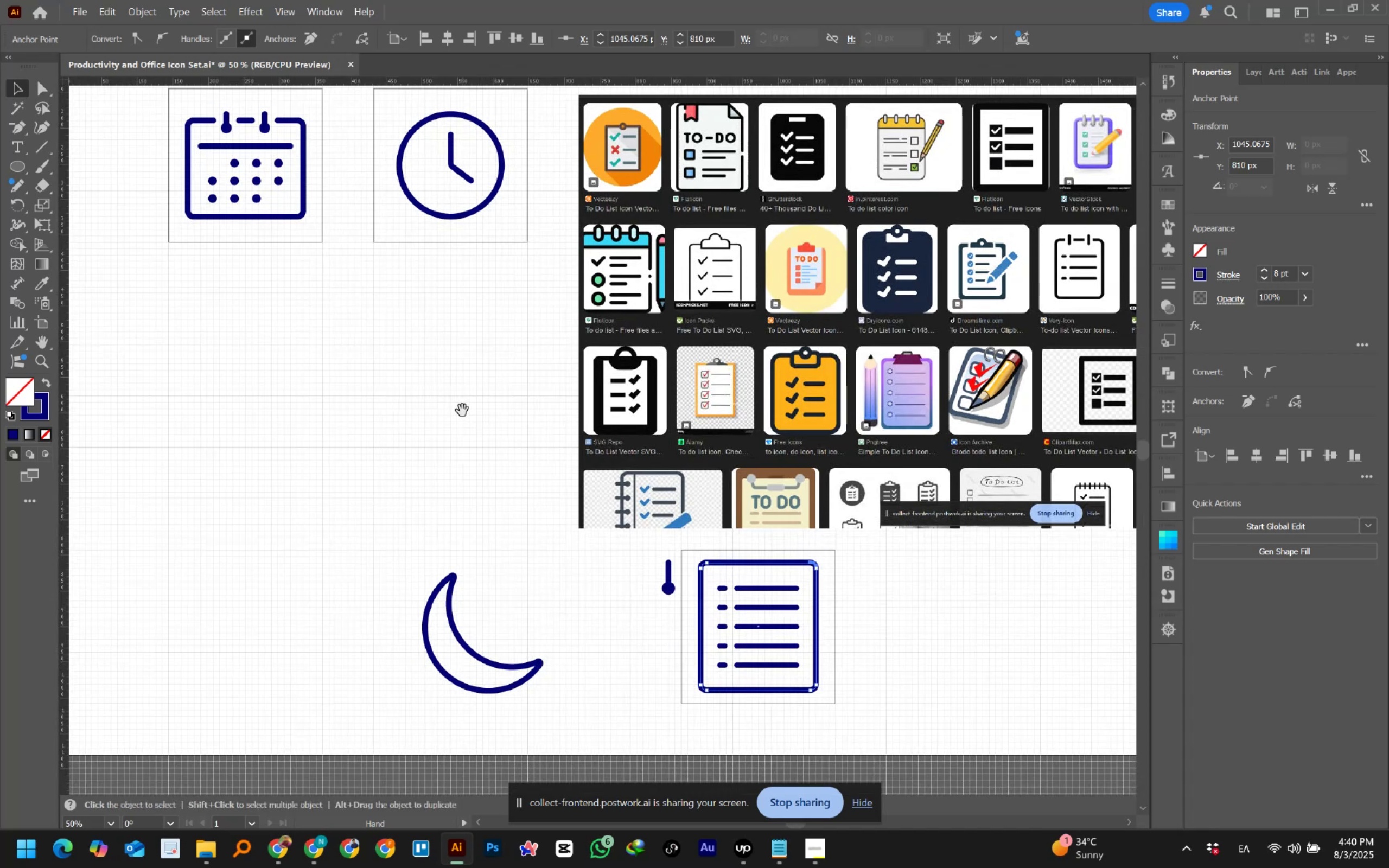 
key(Space)
 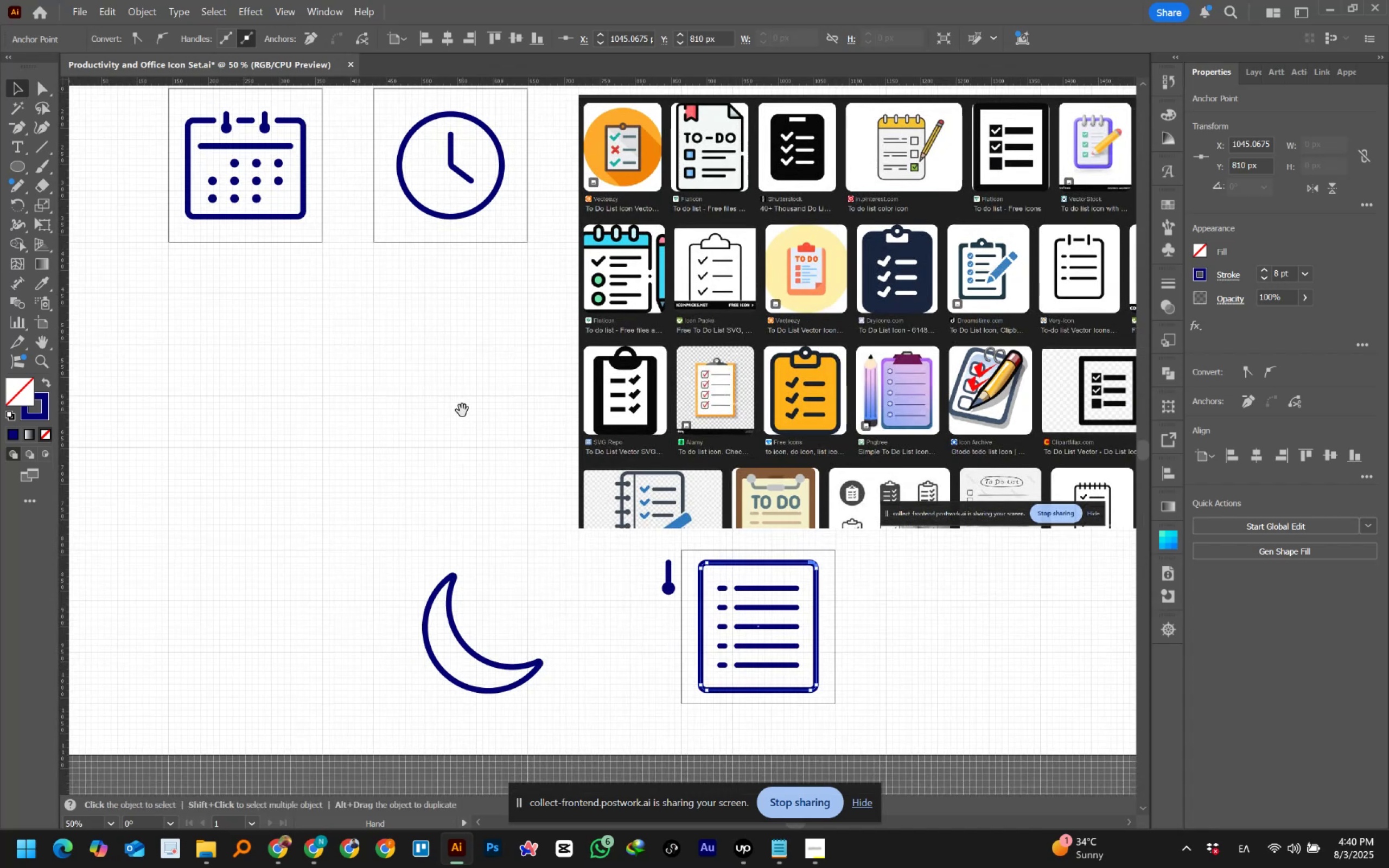 
key(Space)
 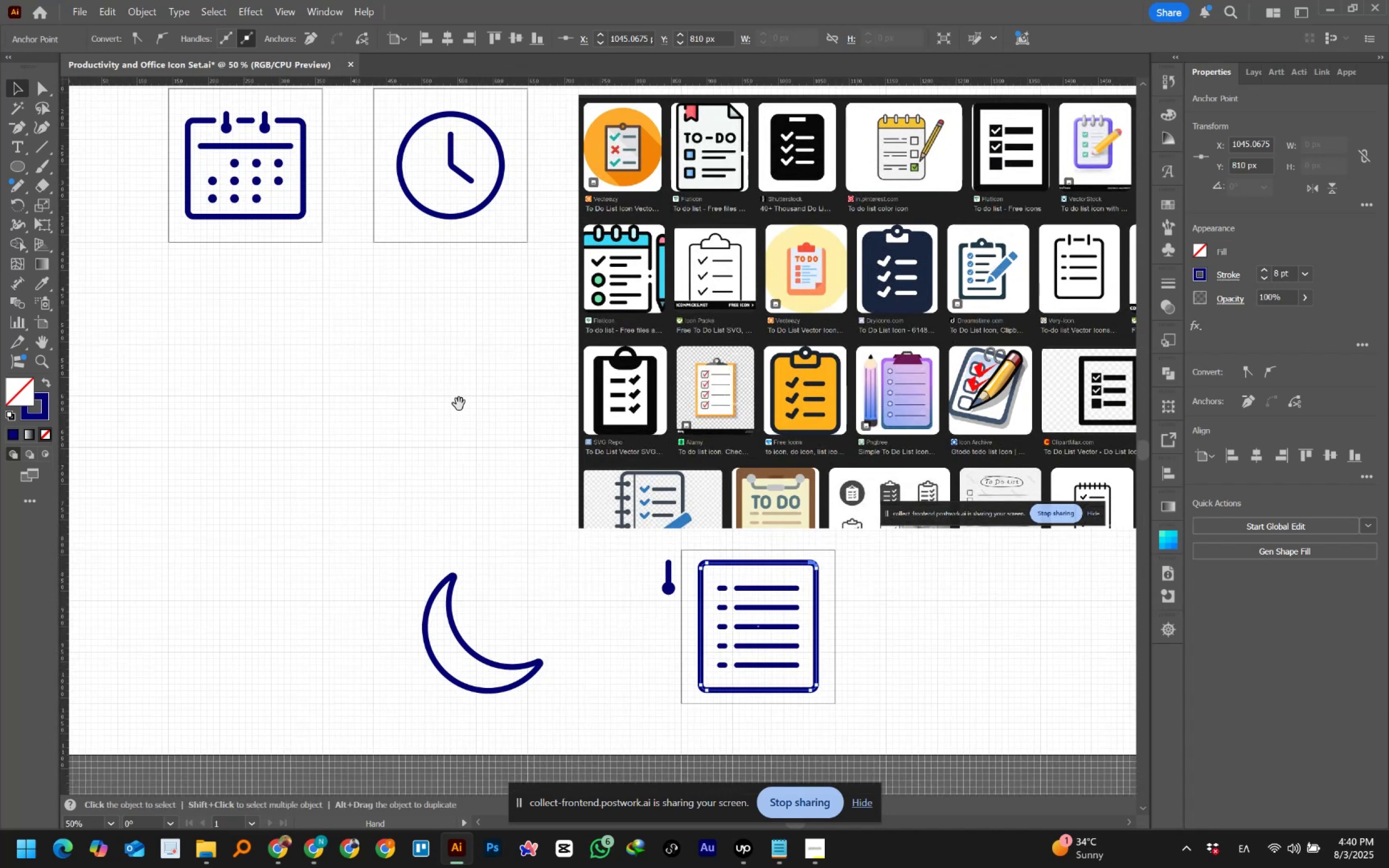 
key(Space)
 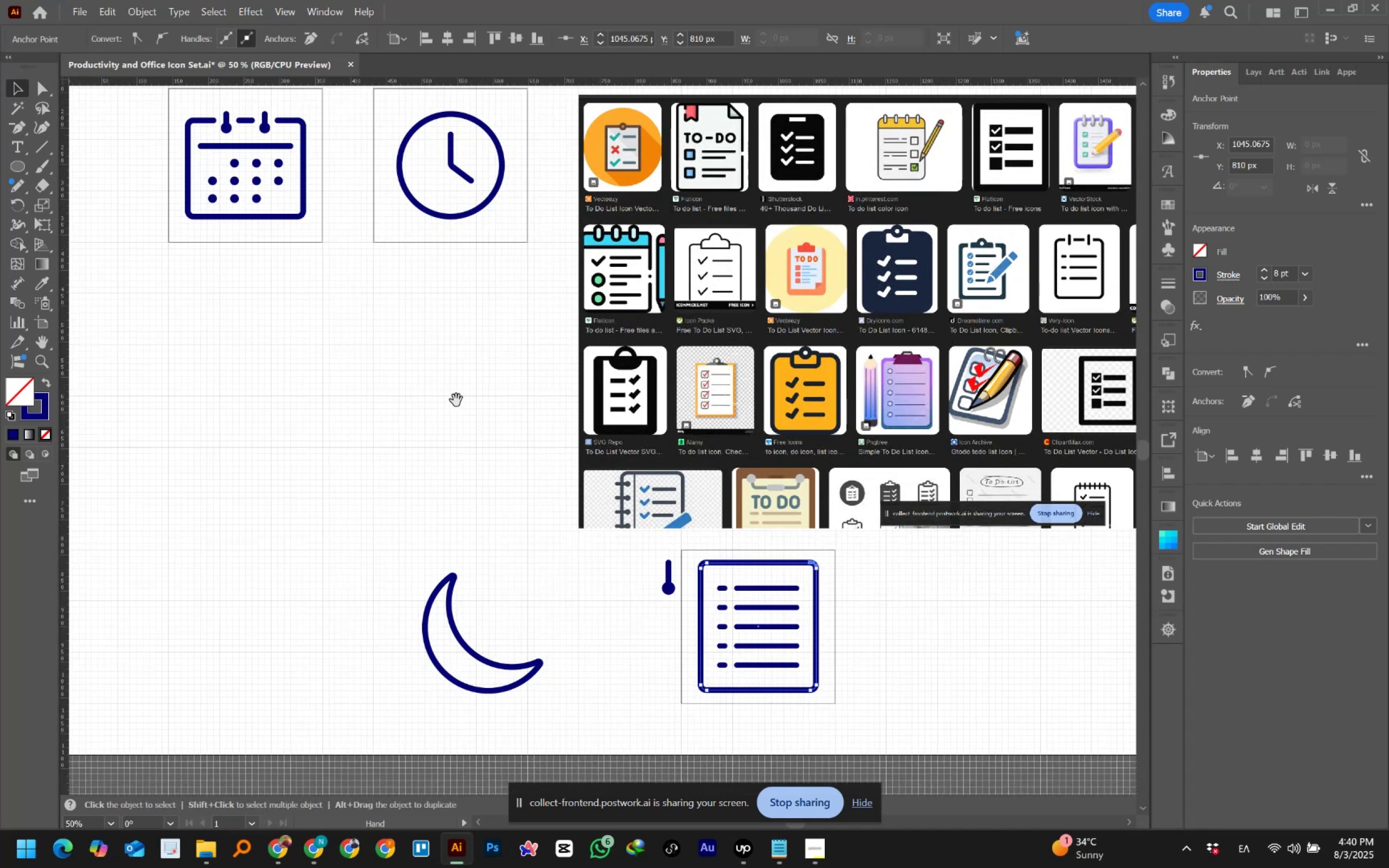 
key(Space)
 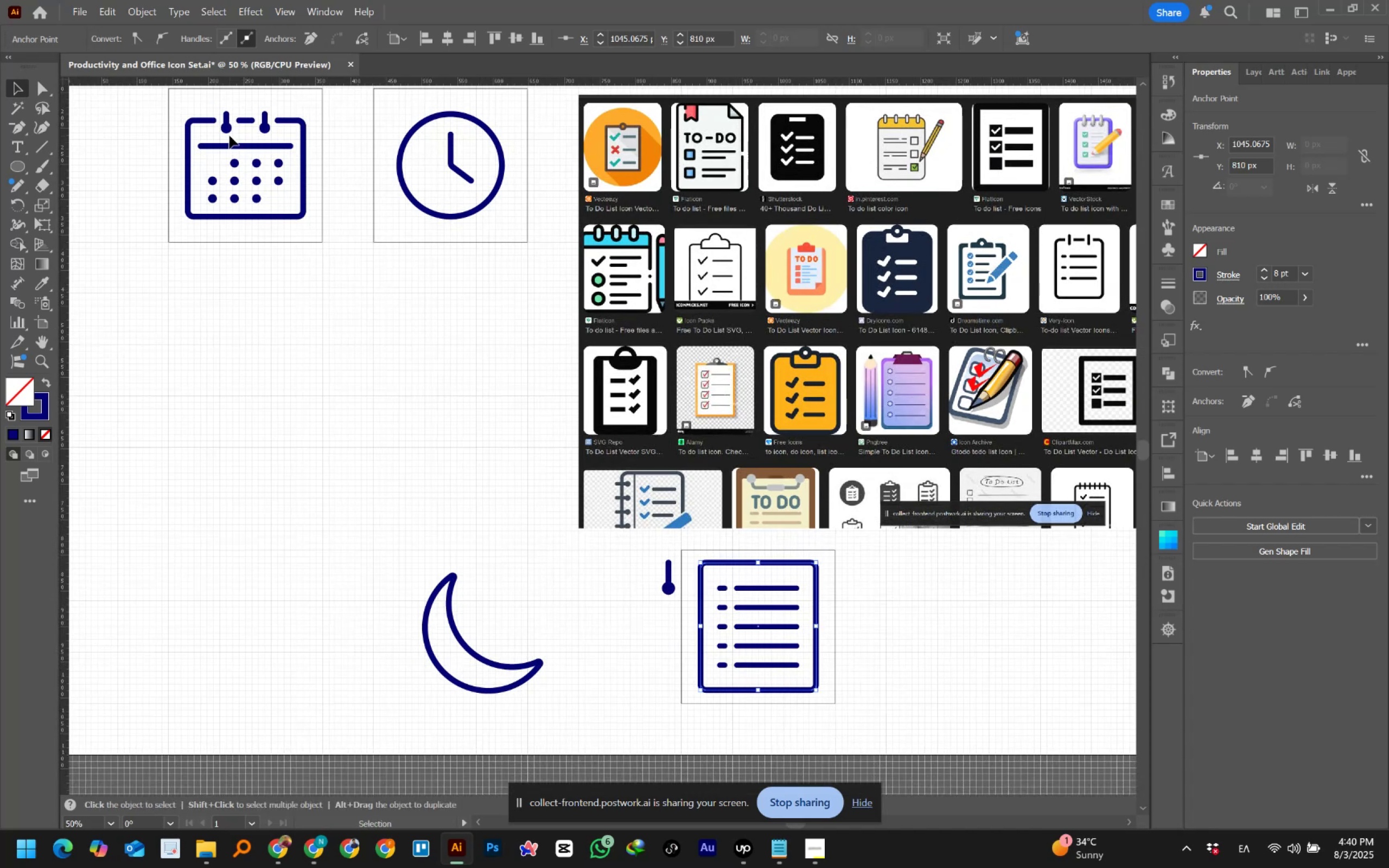 
left_click_drag(start_coordinate=[196, 103], to_coordinate=[295, 133])
 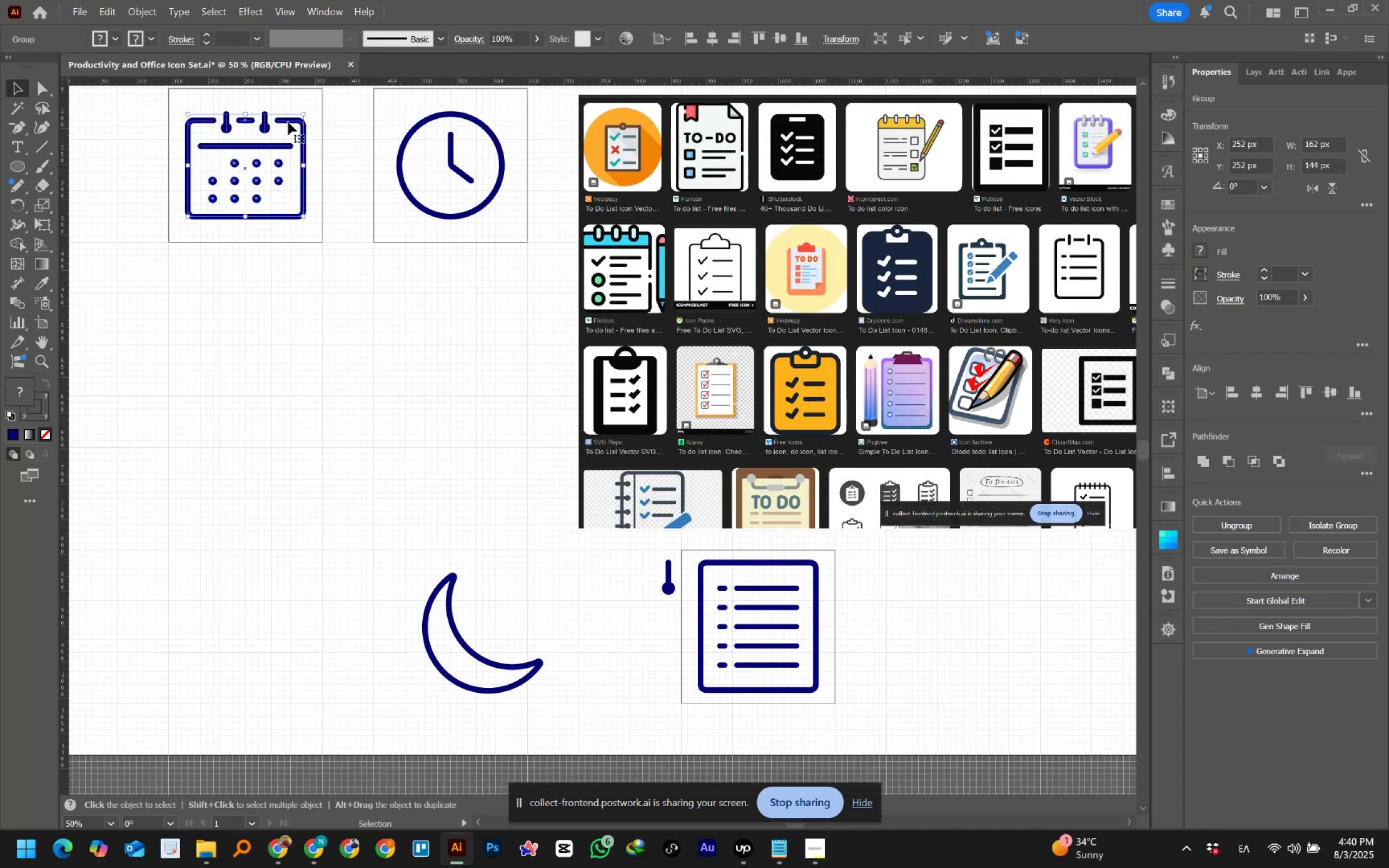 
hold_key(key=AltLeft, duration=1.5)
left_click_drag(start_coordinate=[289, 120], to_coordinate=[996, 597])
 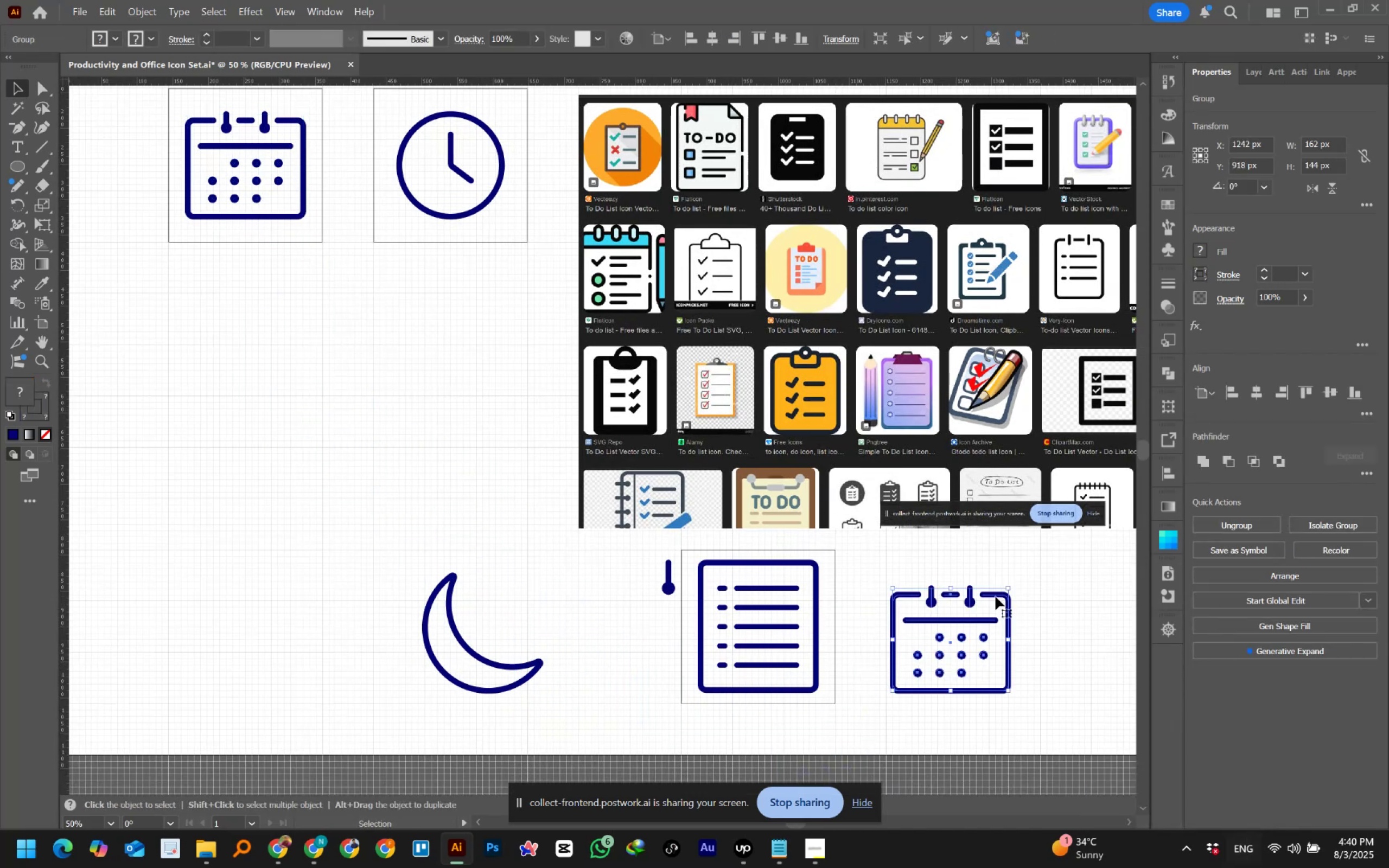 
hold_key(key=AltLeft, duration=2.03)
 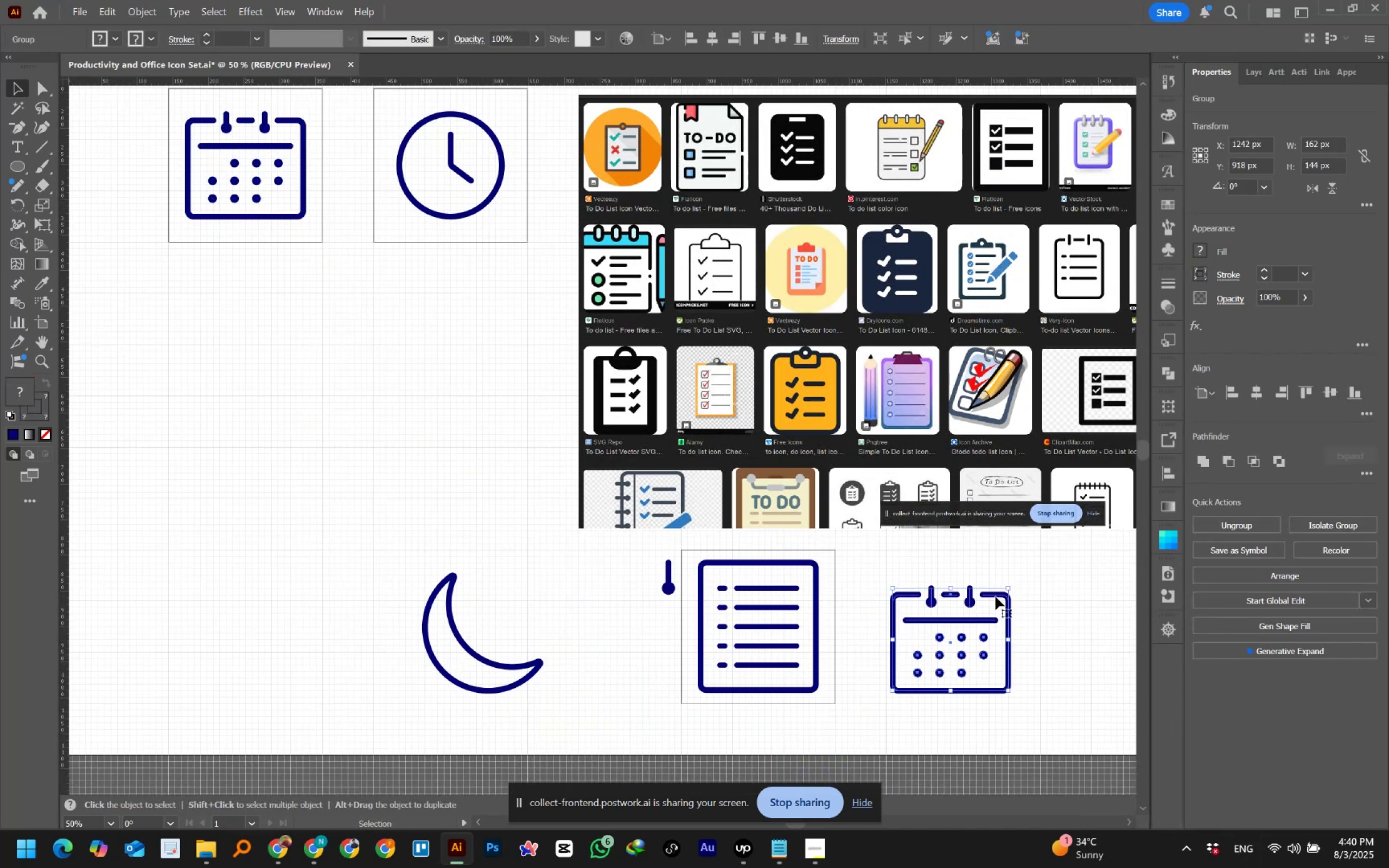 
hold_key(key=ShiftLeft, duration=0.33)
 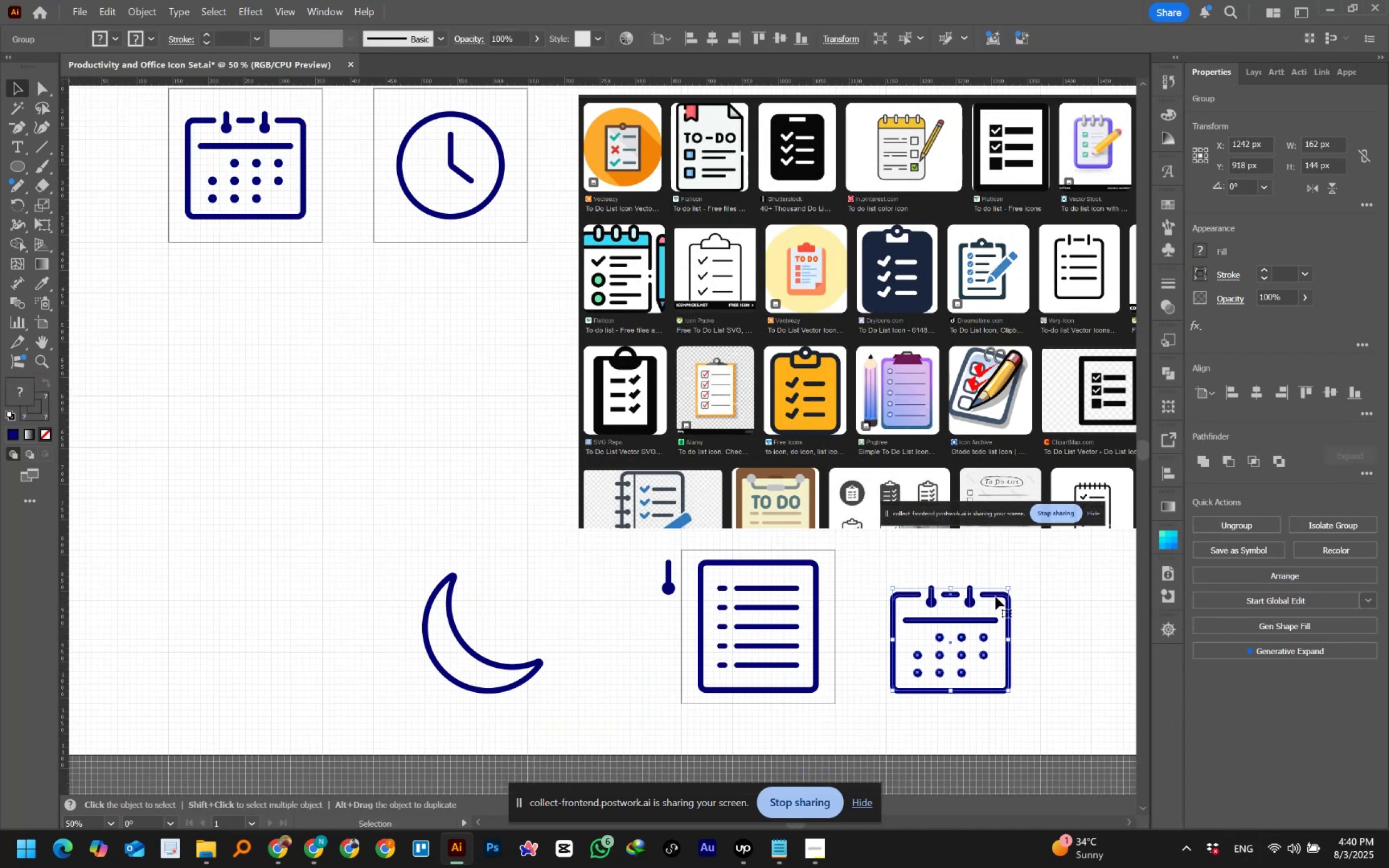 
hold_key(key=Space, duration=0.83)
 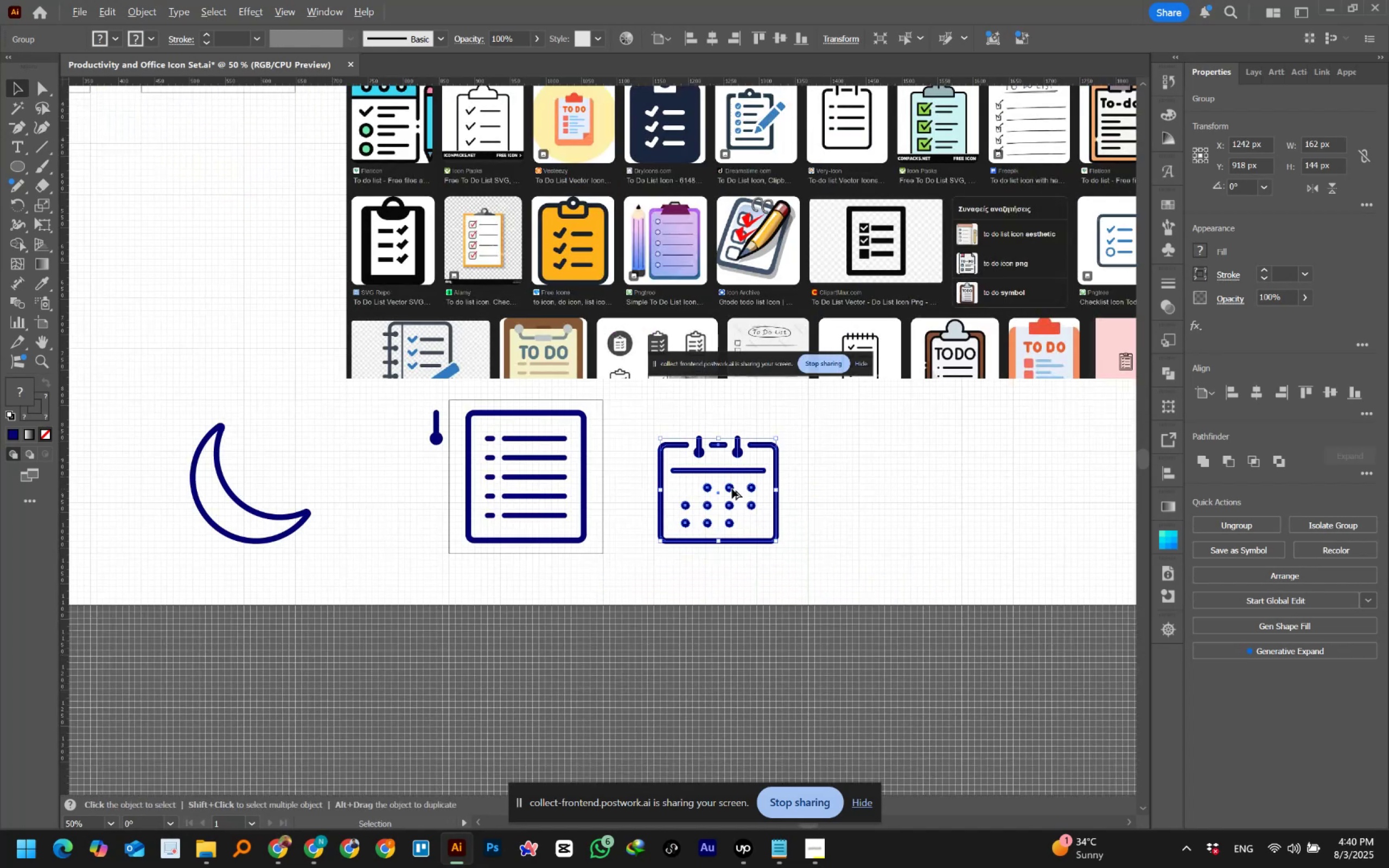 
left_click_drag(start_coordinate=[1027, 611], to_coordinate=[794, 461])
 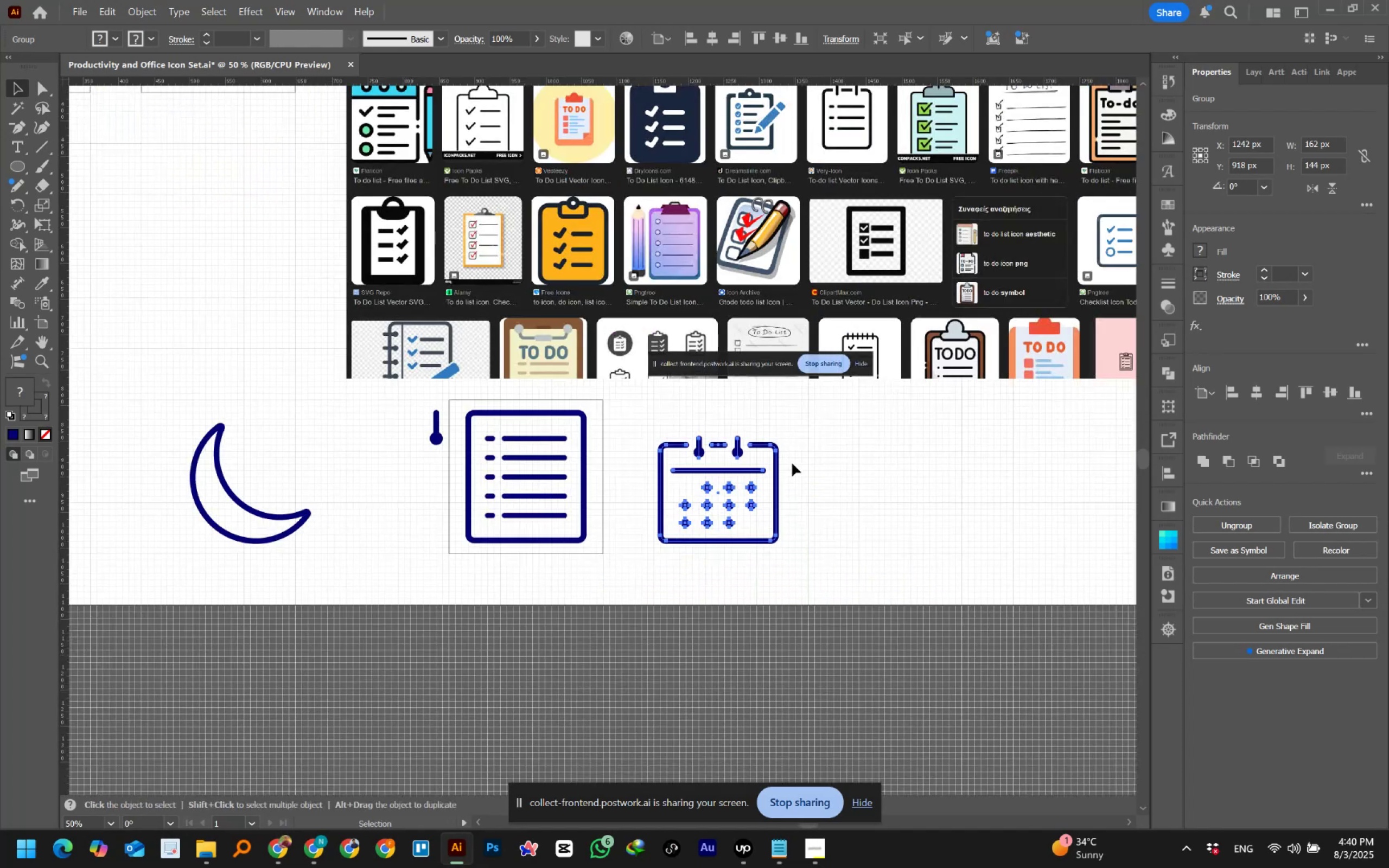 
hold_key(key=AltLeft, duration=1.51)
scroll: coordinate [732, 489], scroll_direction: up, amount: 1.0
 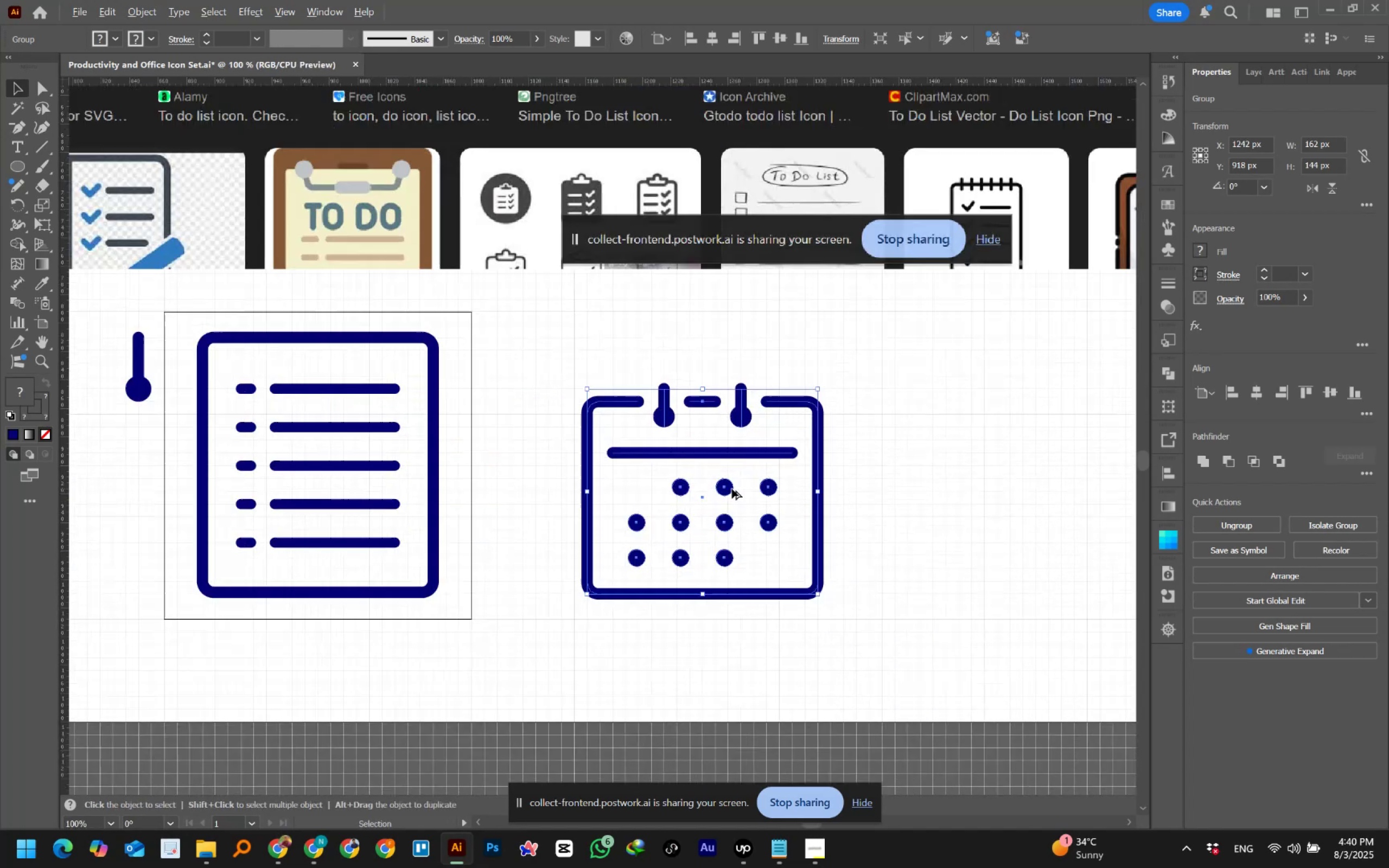 
key(Alt+AltLeft)
 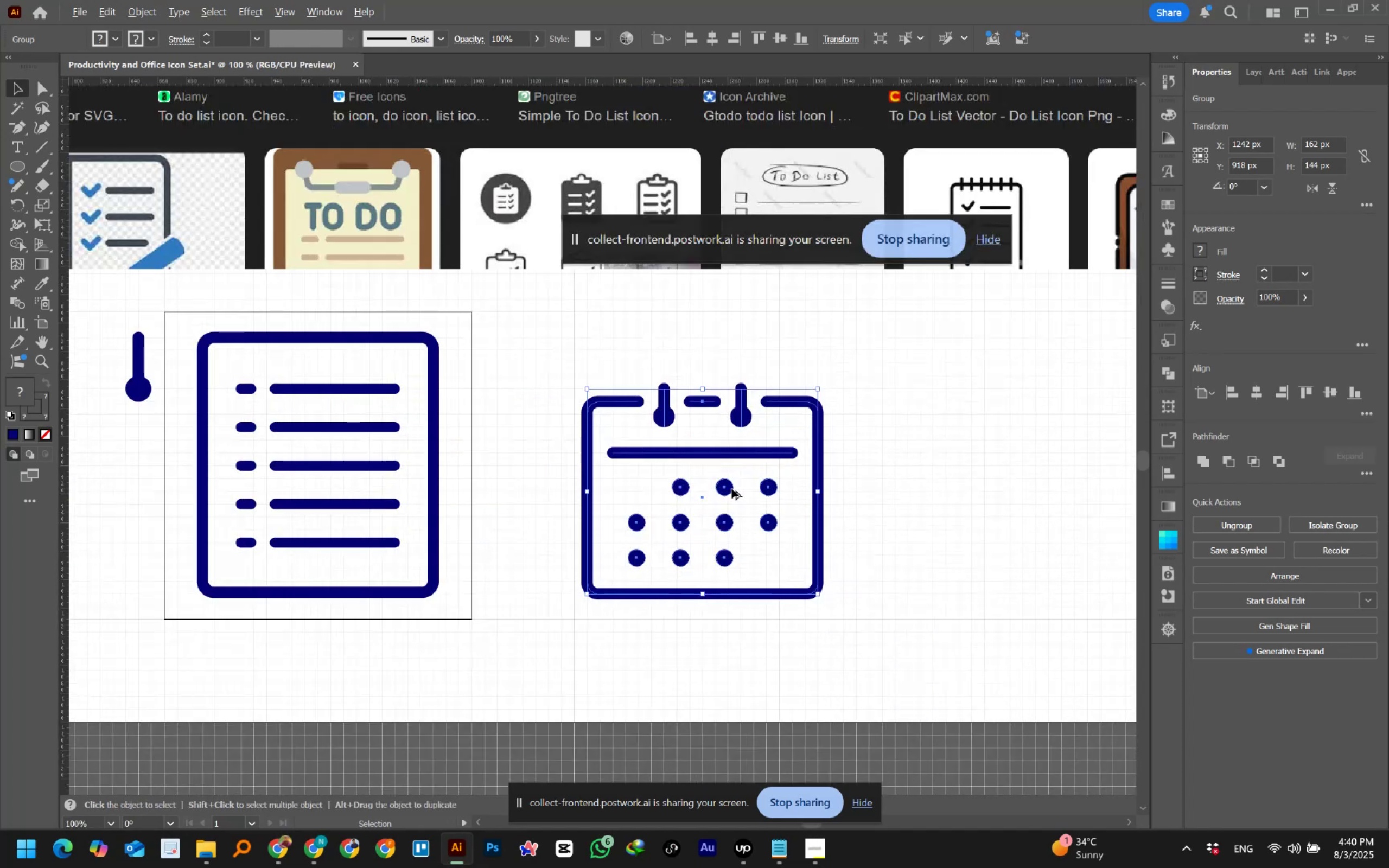 
key(Alt+AltLeft)
 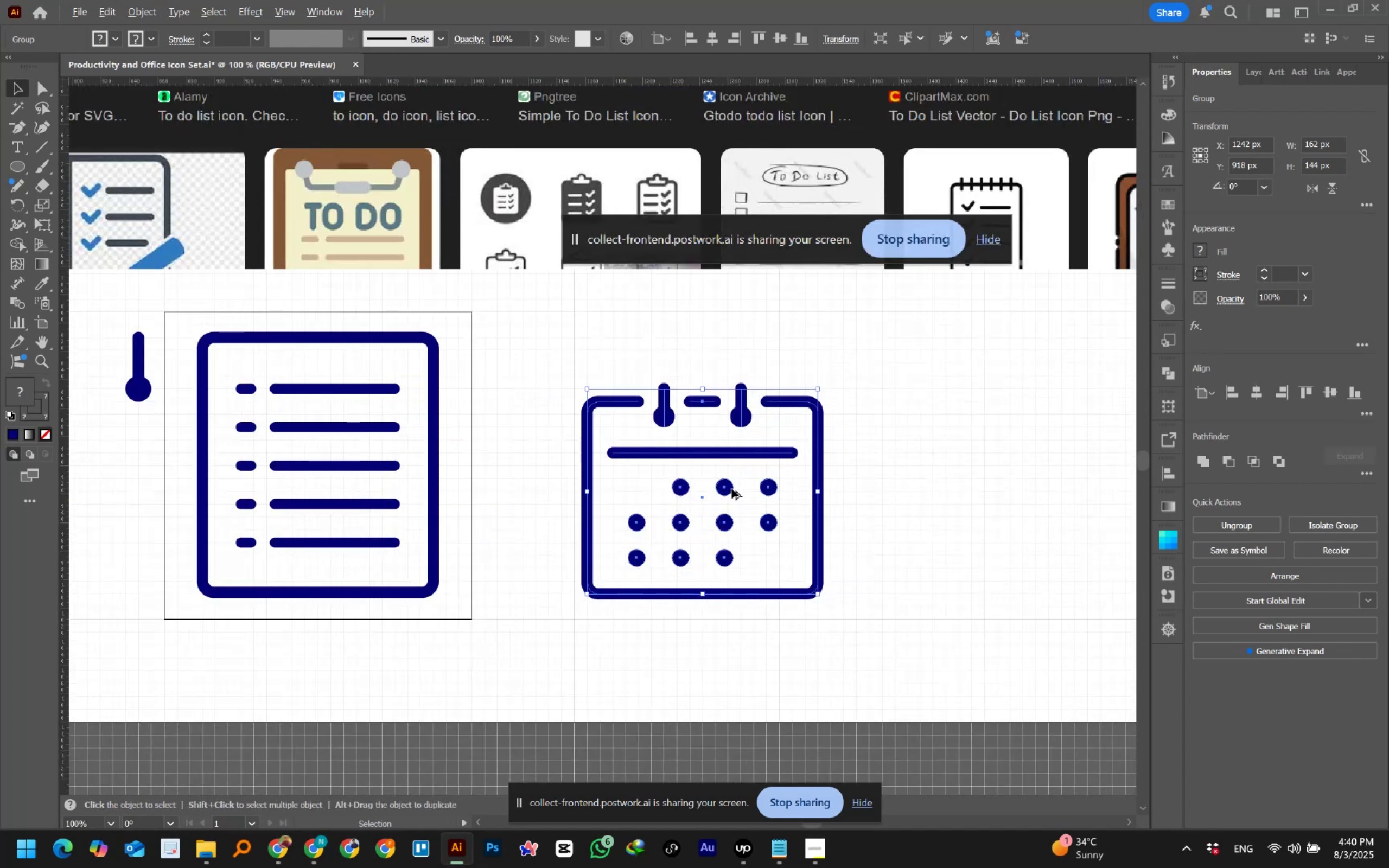 
key(Alt+AltLeft)
 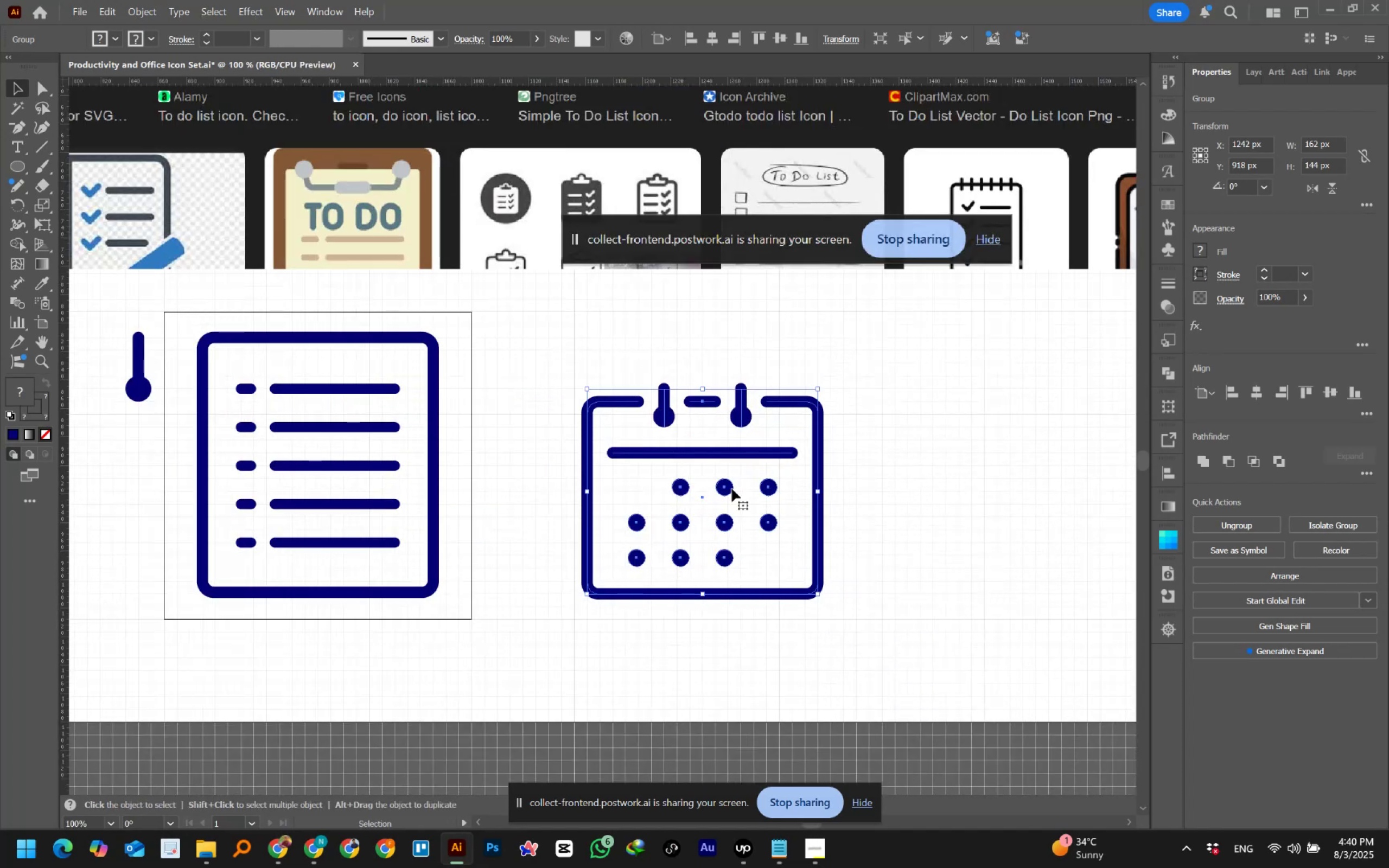 
wait(10.21)
 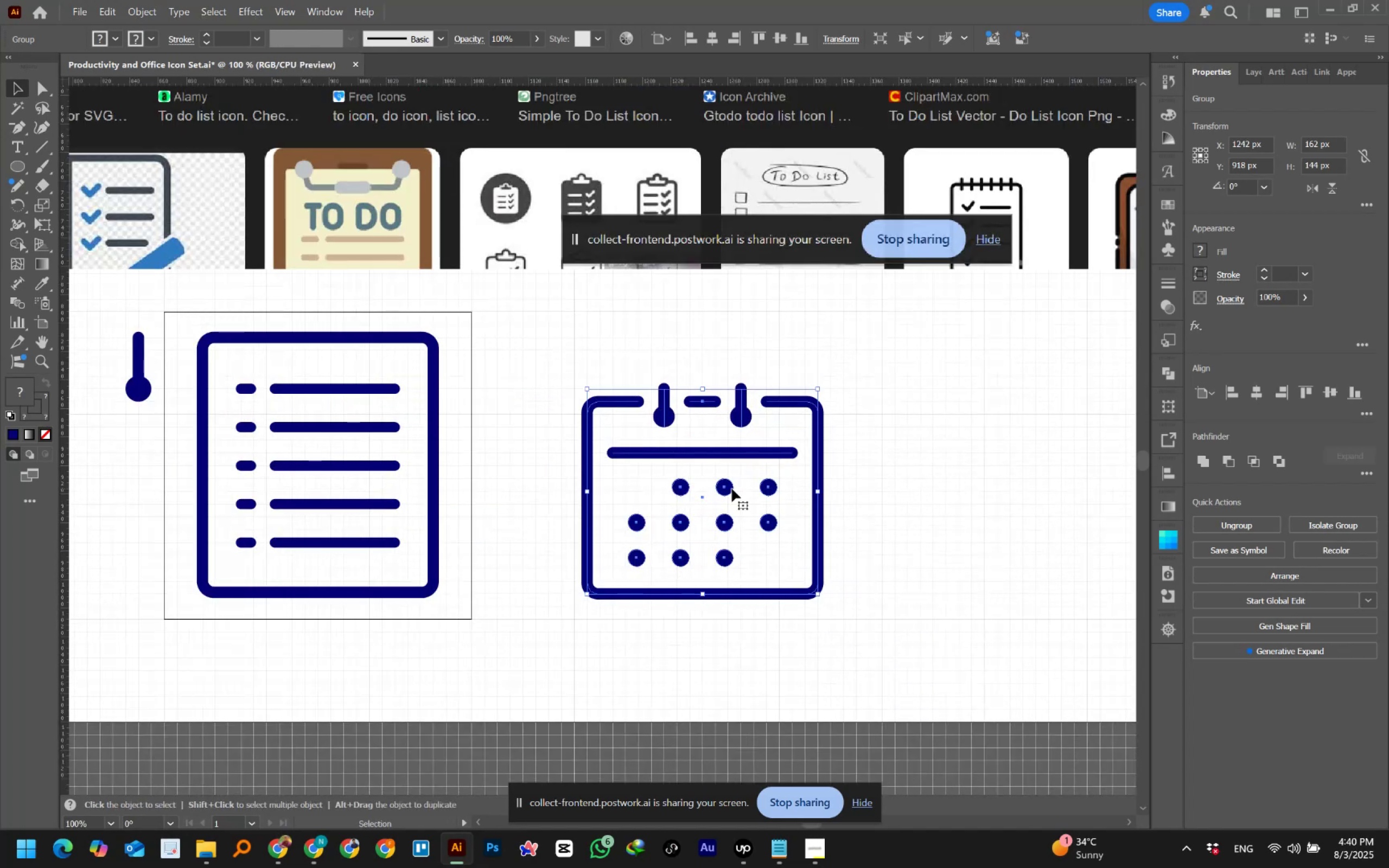 
left_click([623, 442])
 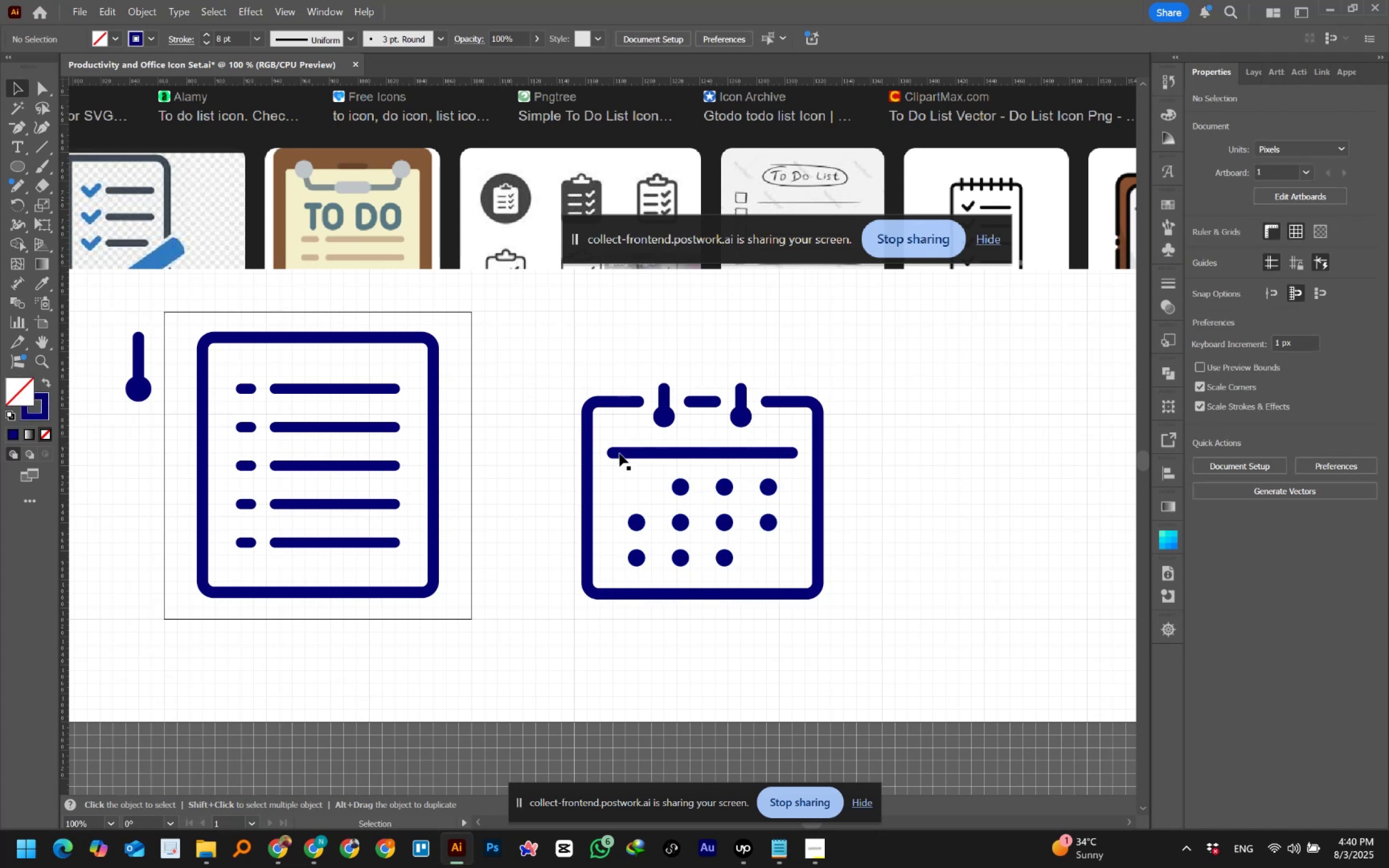 
left_click([620, 454])
 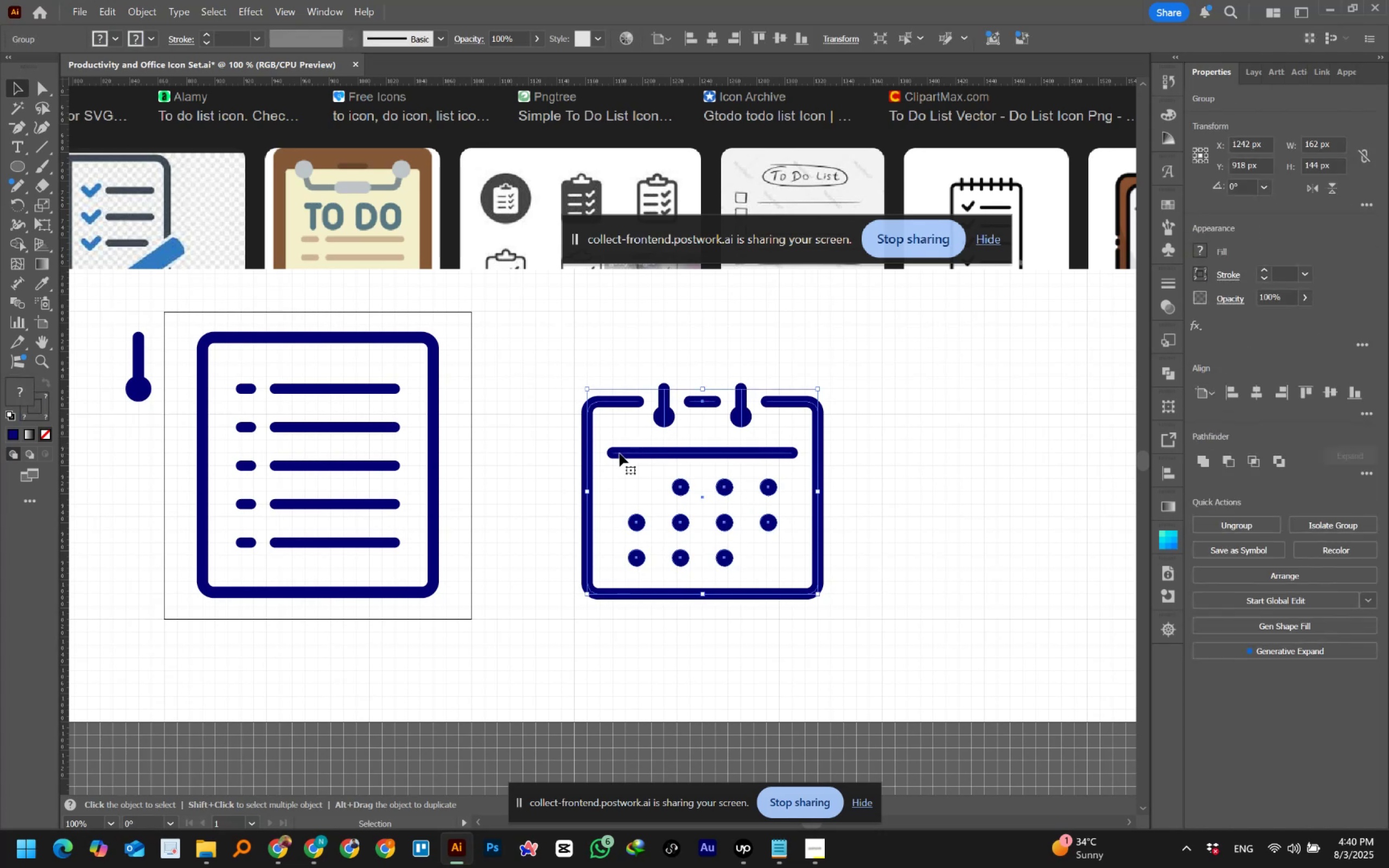 
right_click([620, 454])
 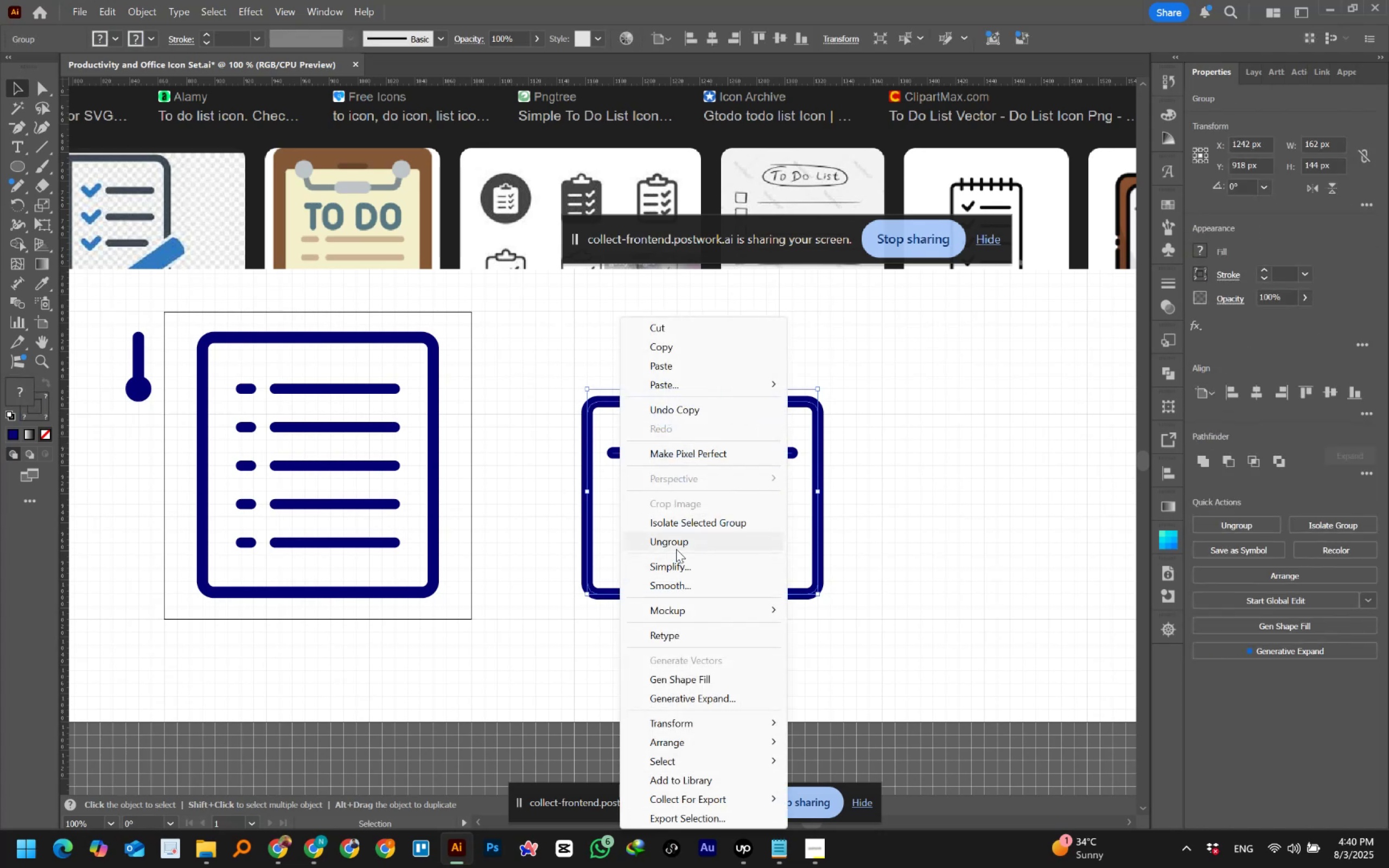 
left_click([674, 542])
 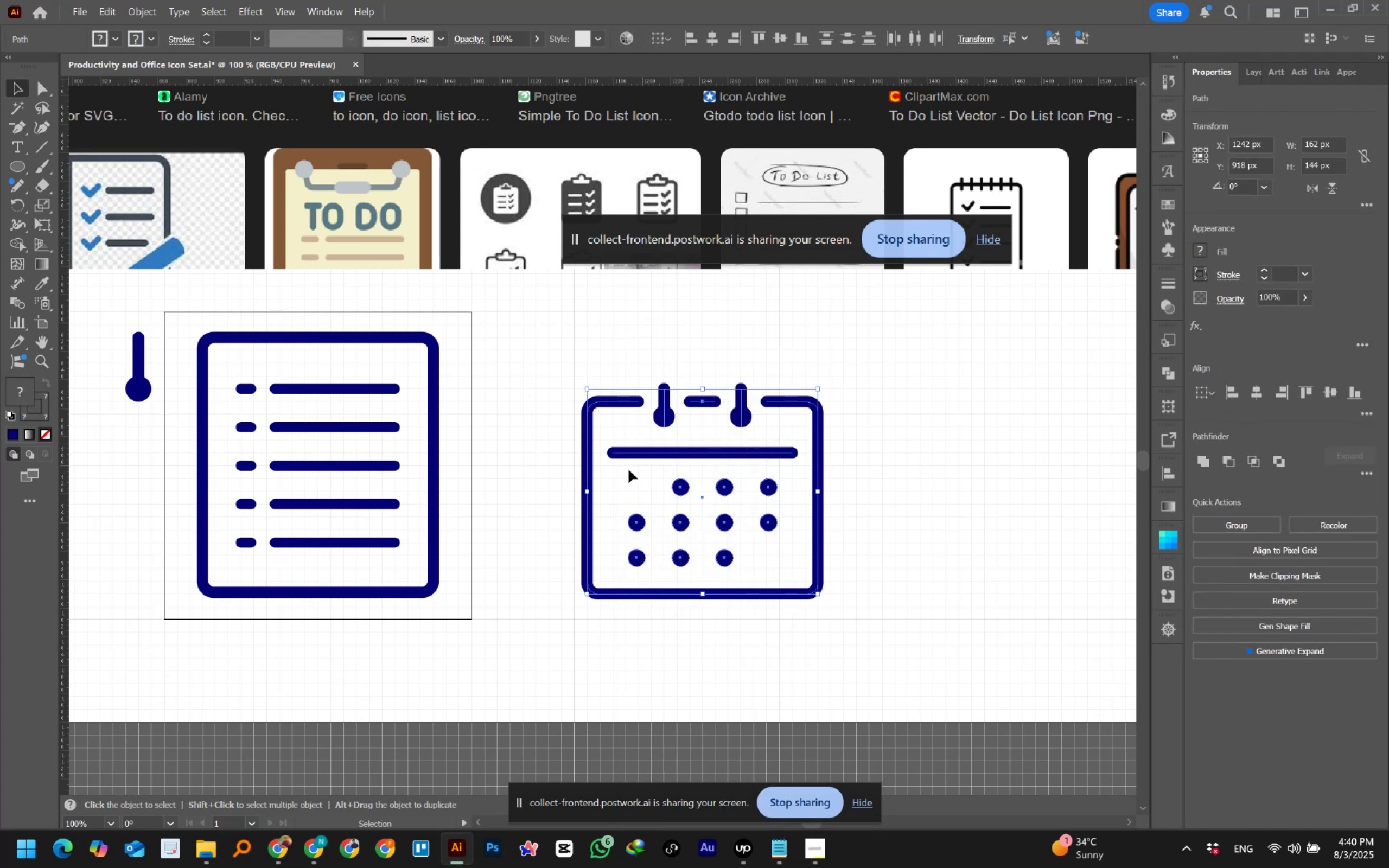 
left_click([629, 470])
 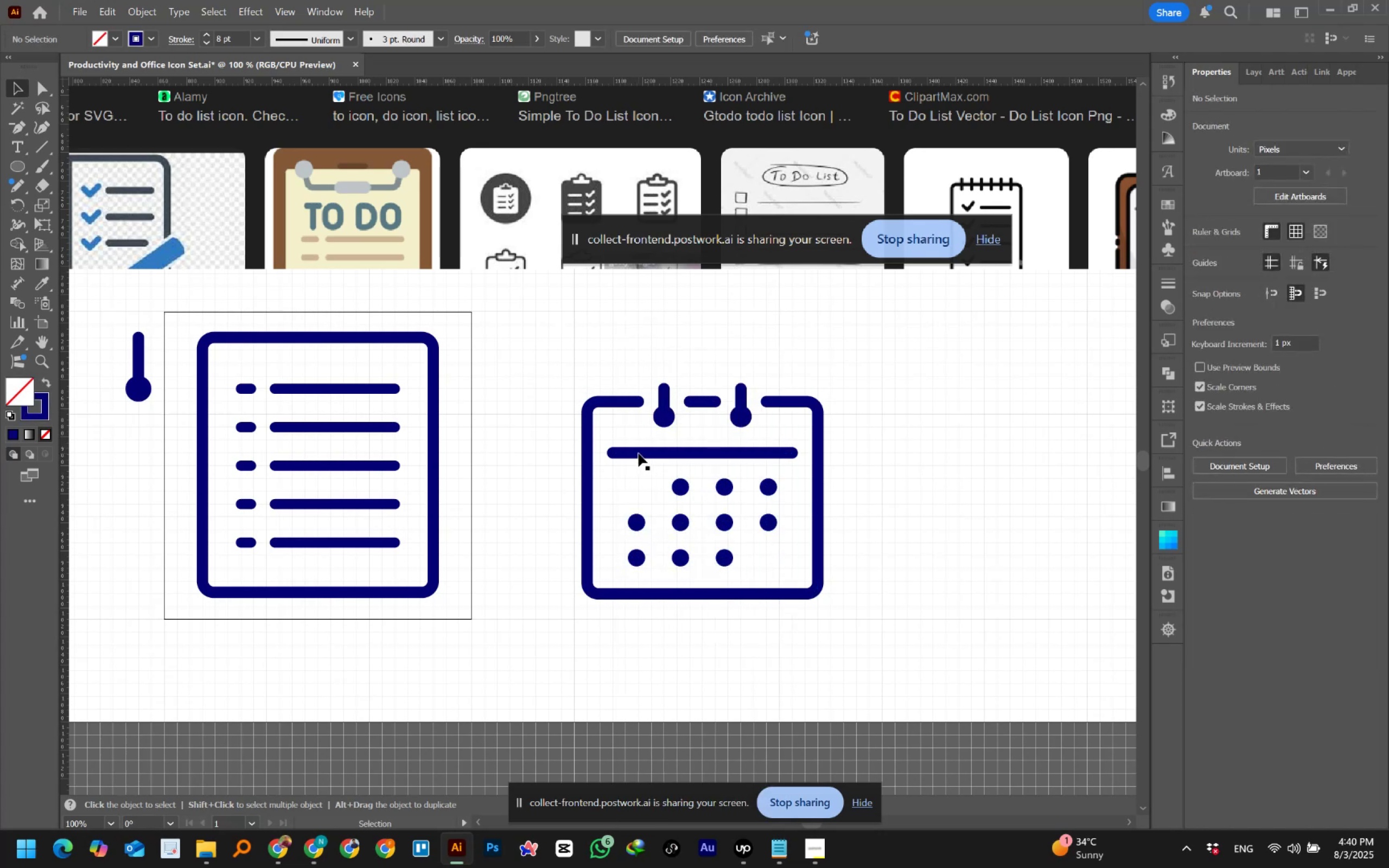 
left_click([639, 454])
 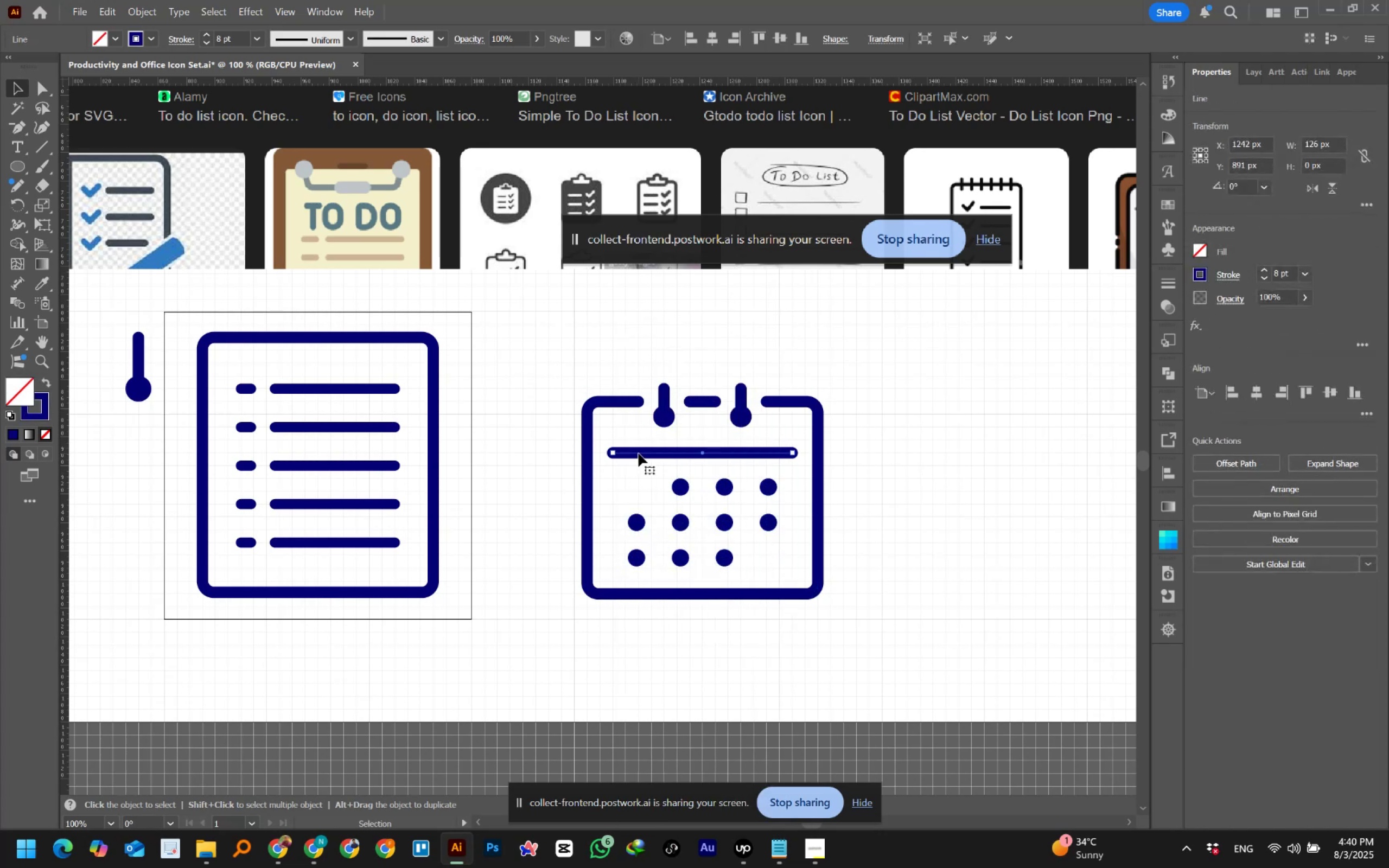 
key(Delete)
 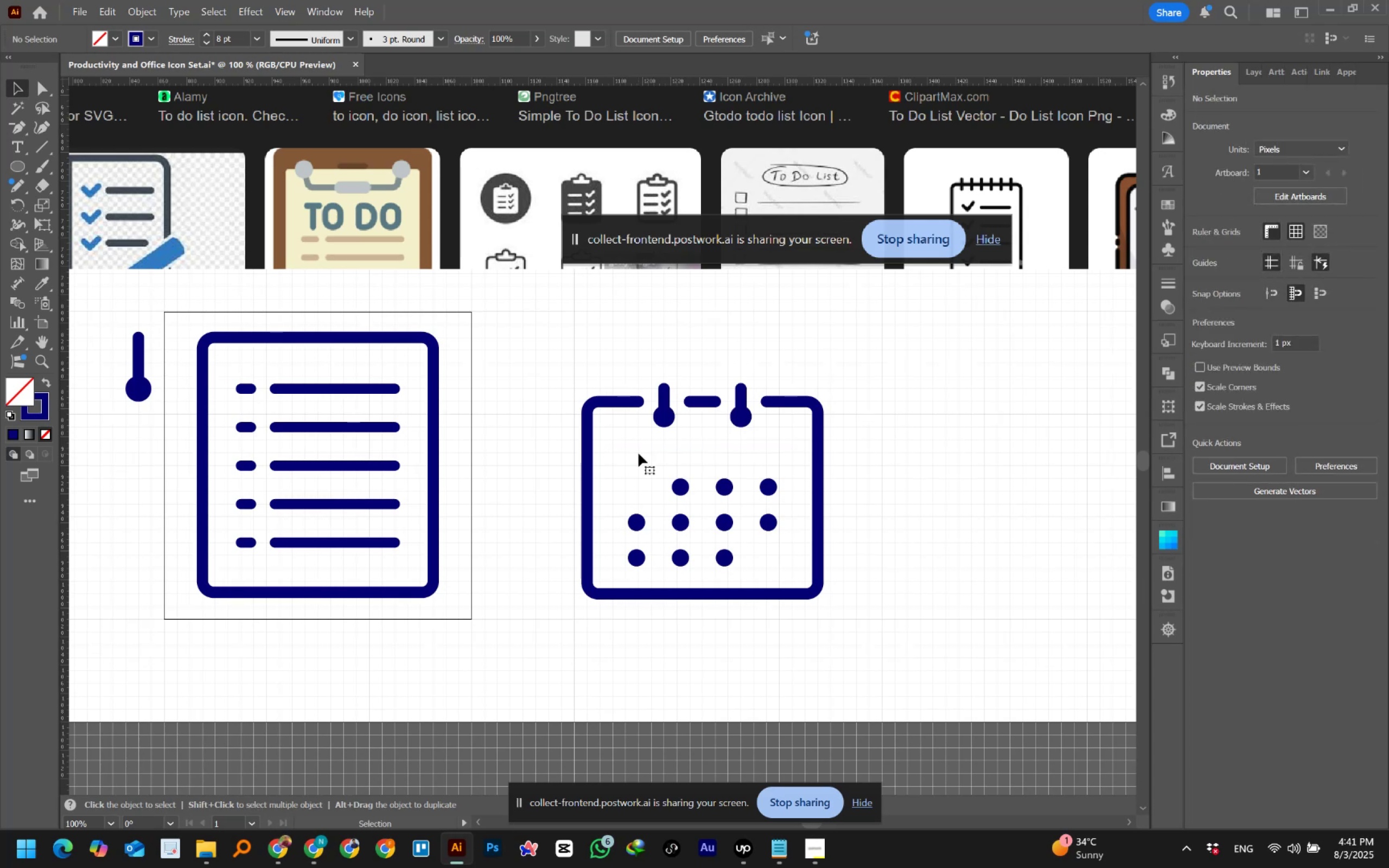 
wait(12.22)
 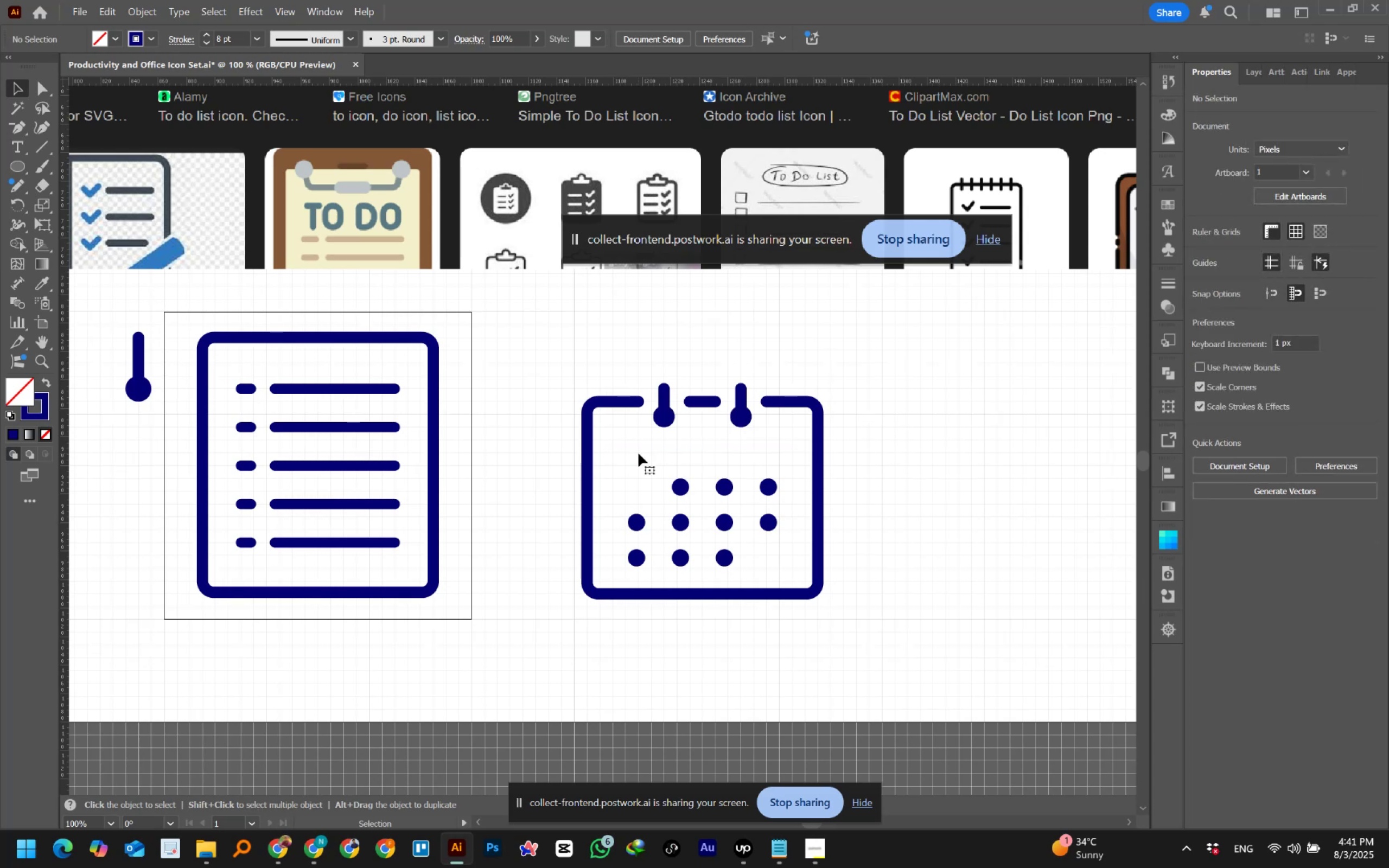 
left_click_drag(start_coordinate=[549, 477], to_coordinate=[879, 608])
 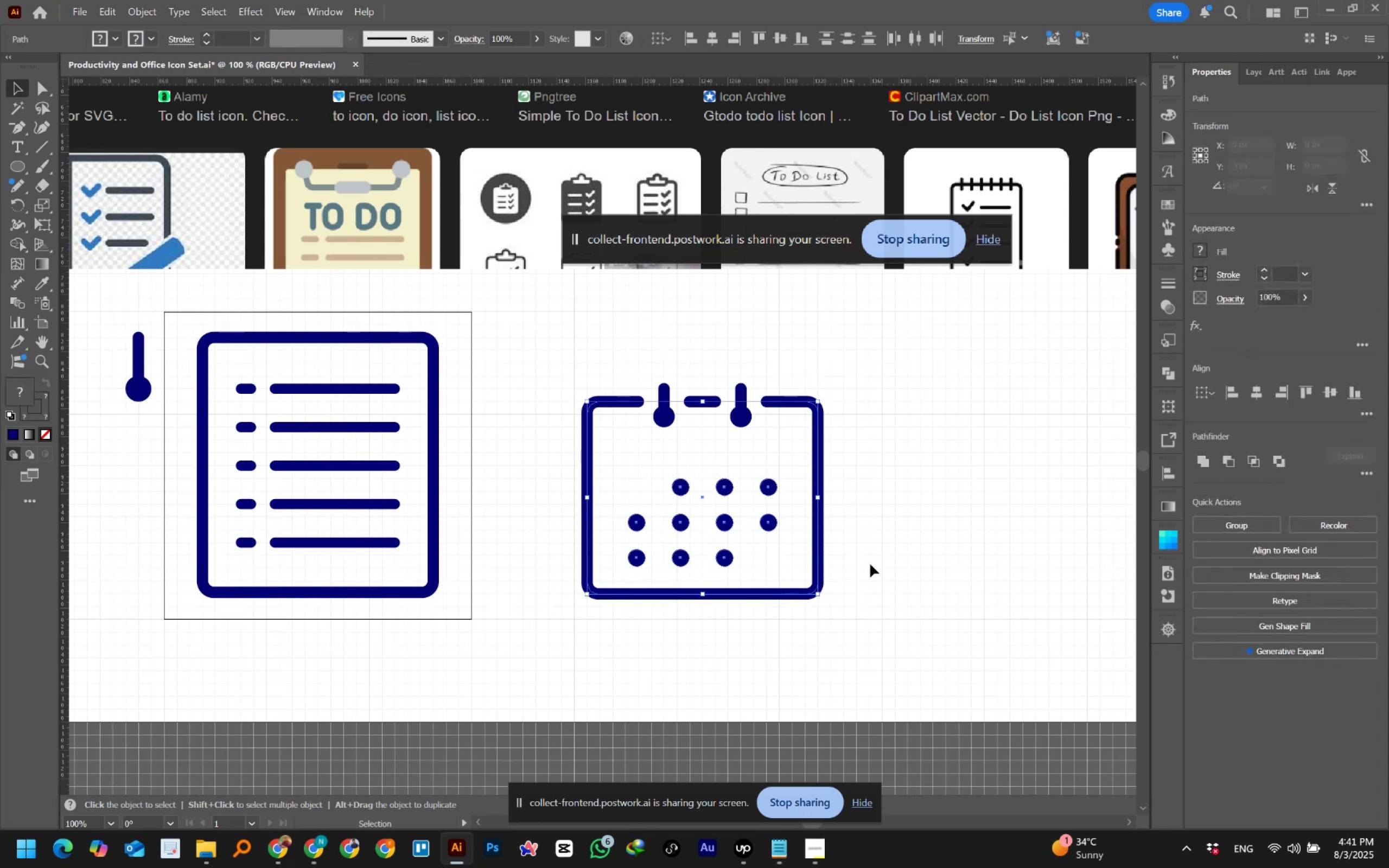 
hold_key(key=ShiftLeft, duration=1.5)
left_click_drag(start_coordinate=[852, 439], to_coordinate=[815, 477])
 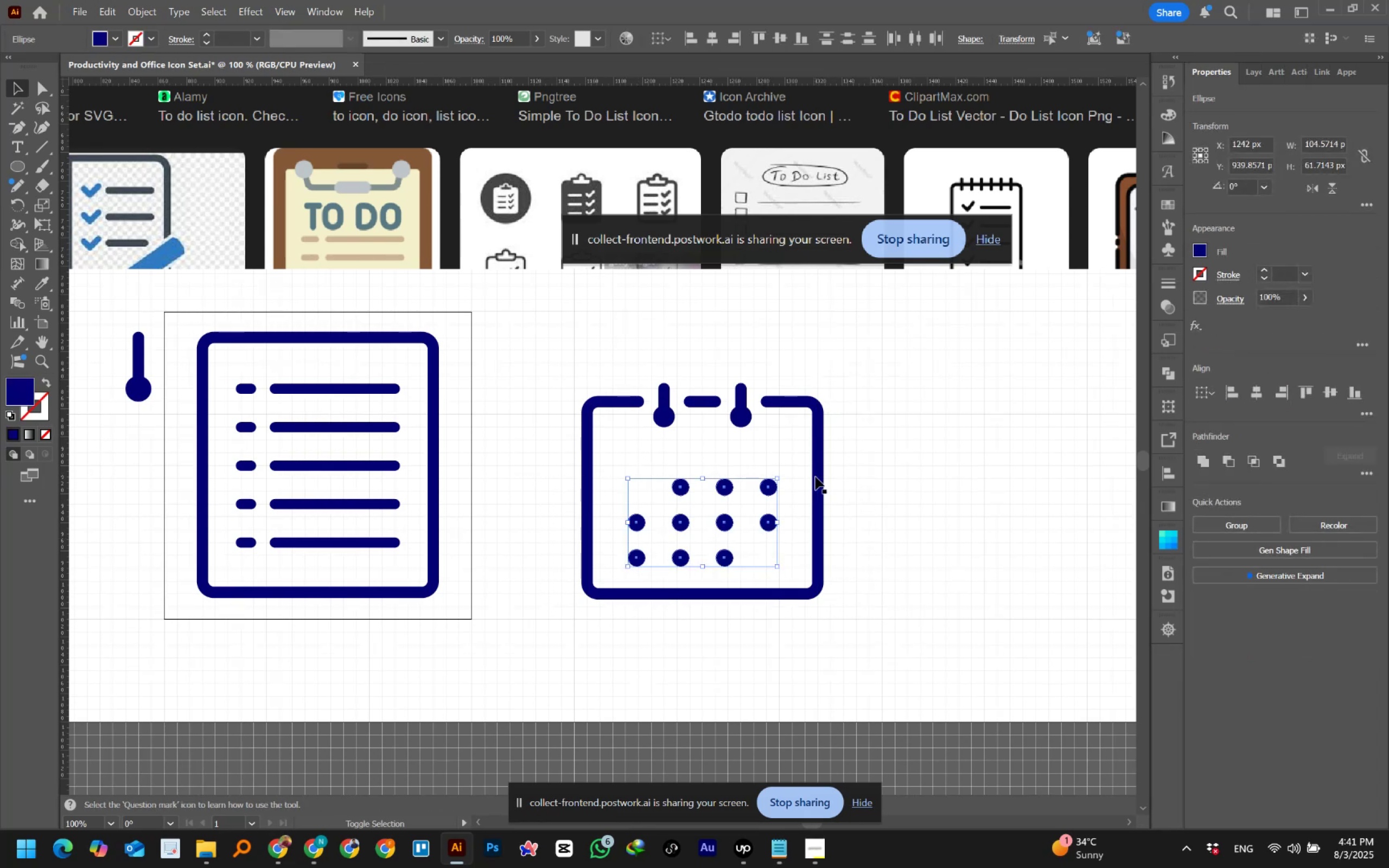 
key(Shift+ShiftLeft)
 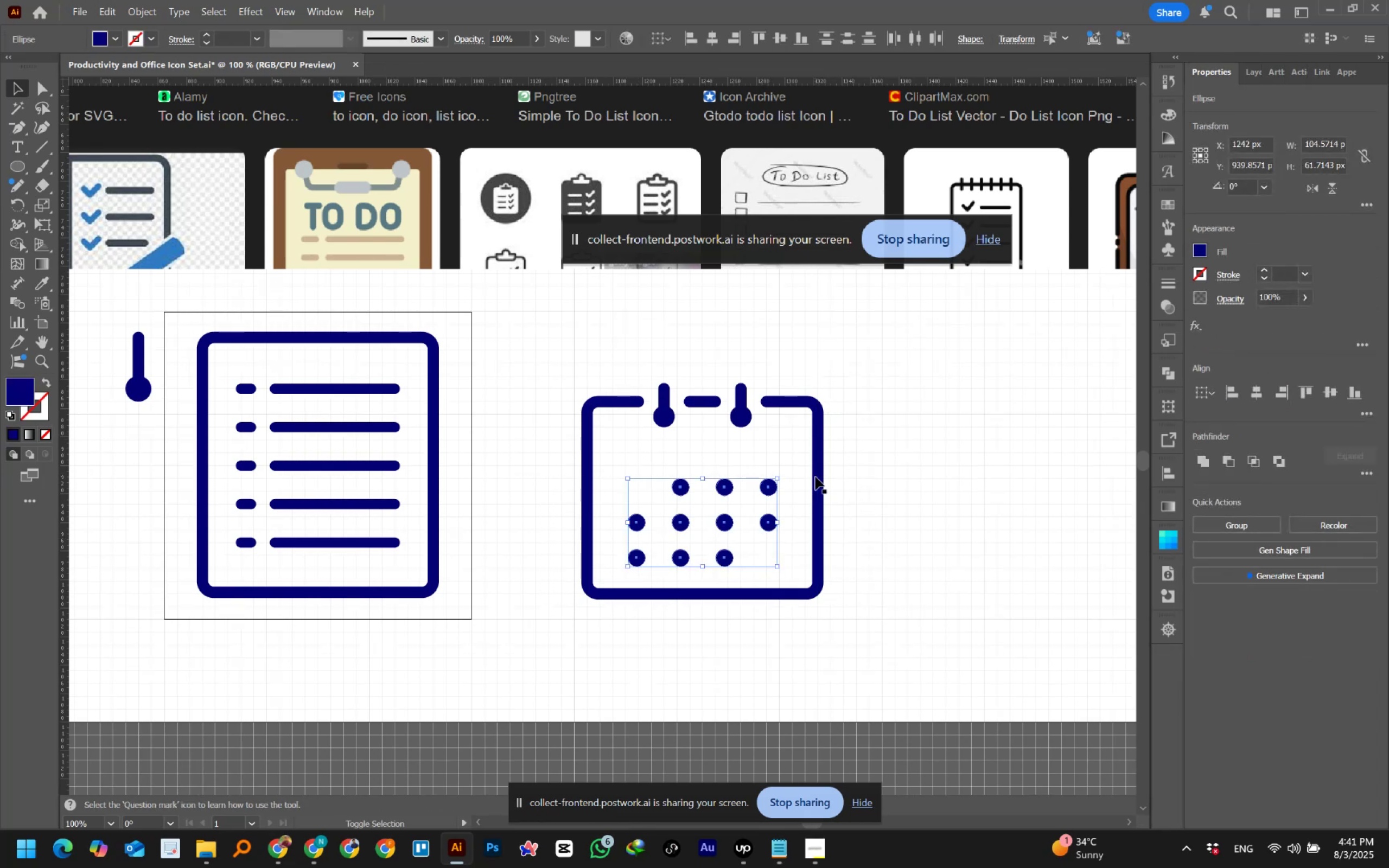 
key(Shift+ShiftLeft)
 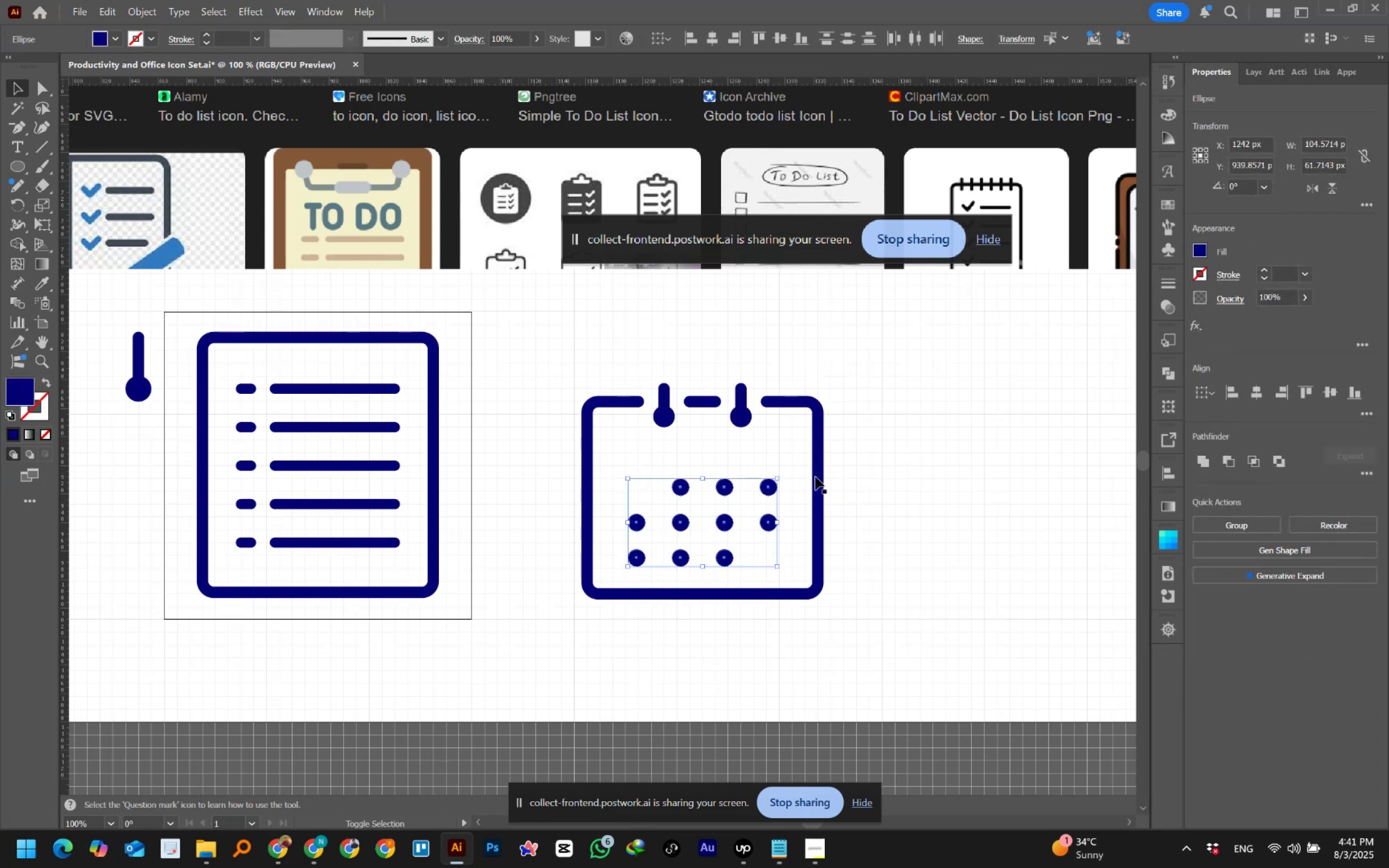 
key(Shift+ShiftLeft)
 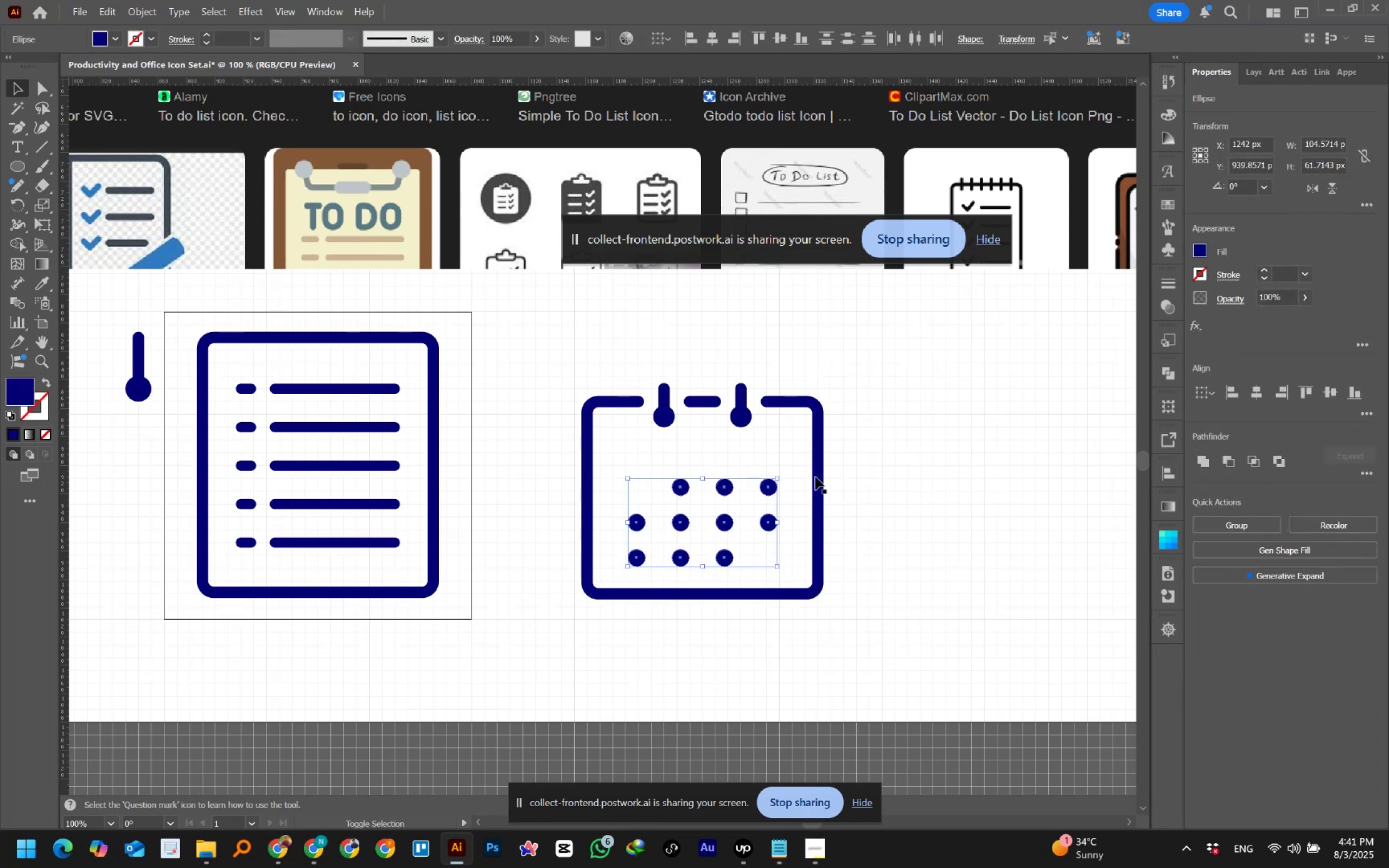 
key(Shift+ShiftLeft)
 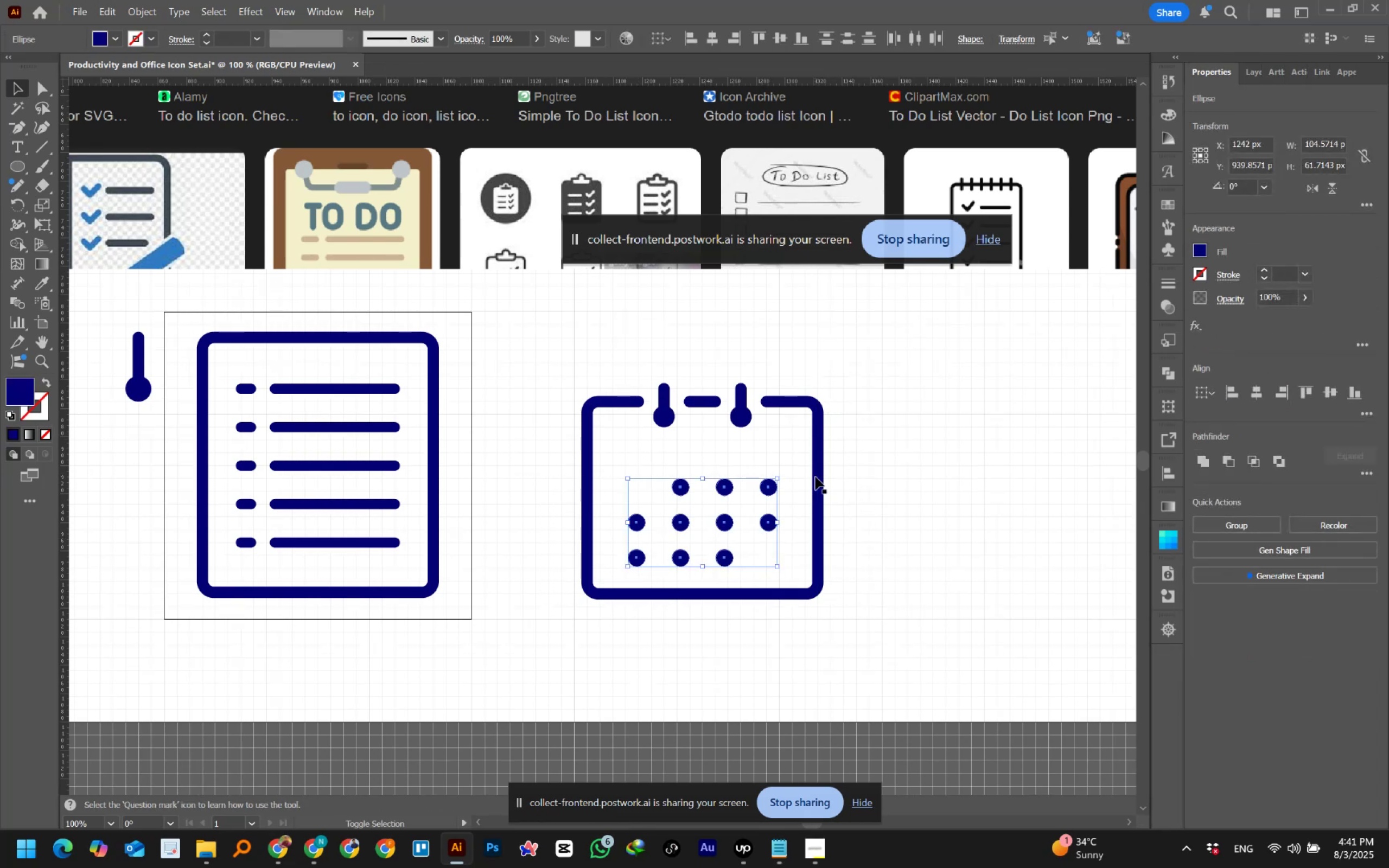 
key(Shift+ShiftLeft)
 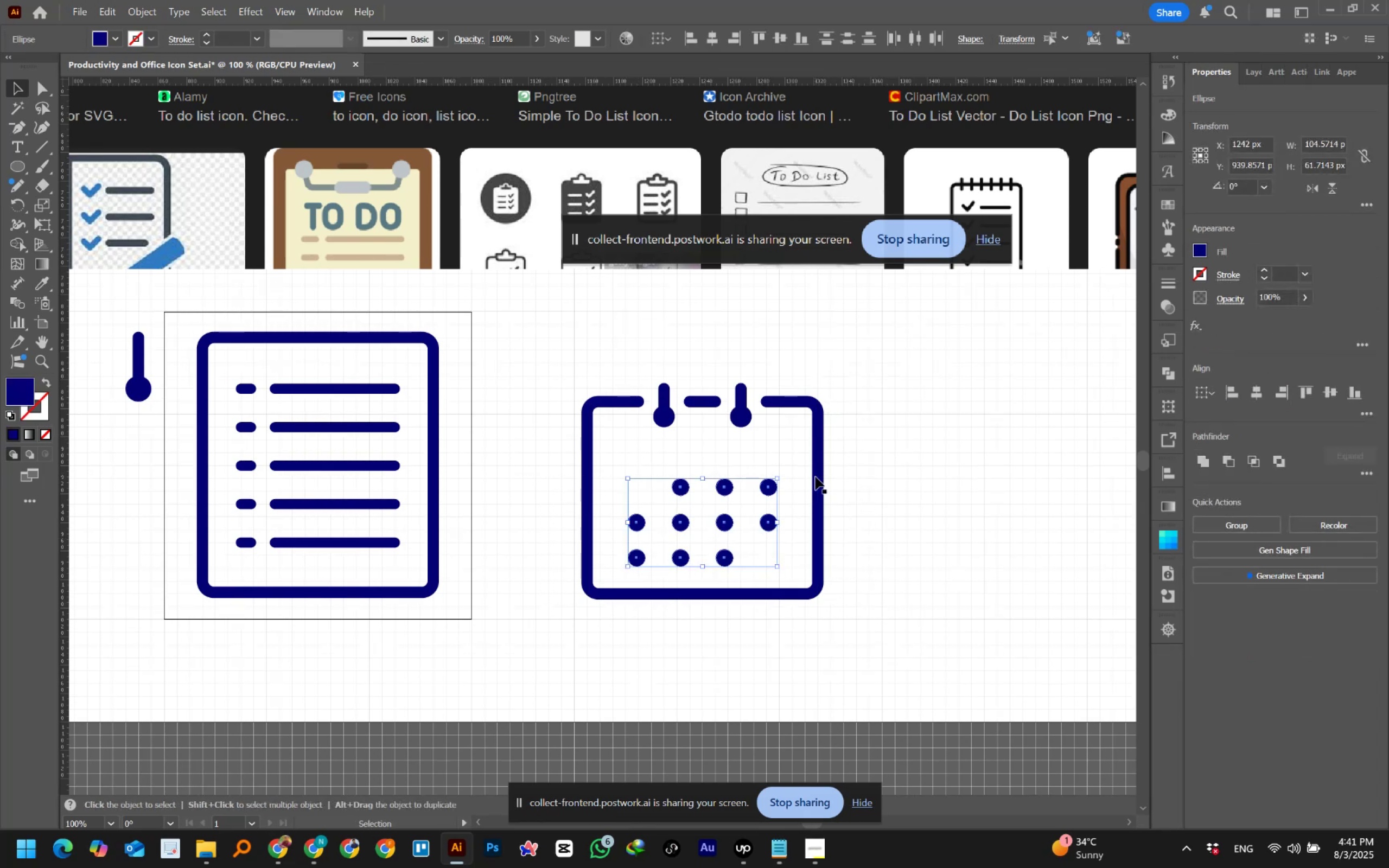 
key(Shift+ShiftLeft)
 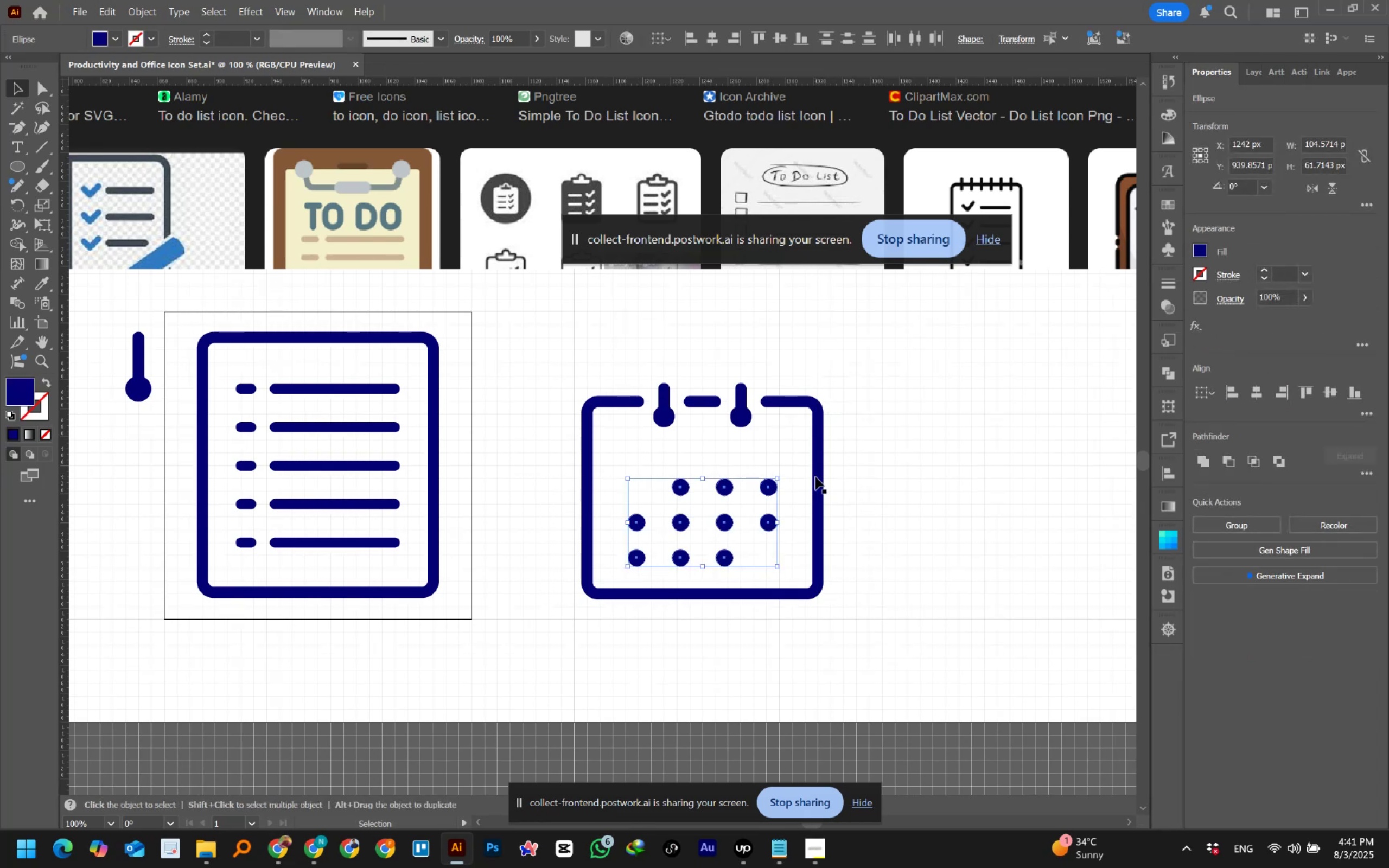 
key(Delete)
 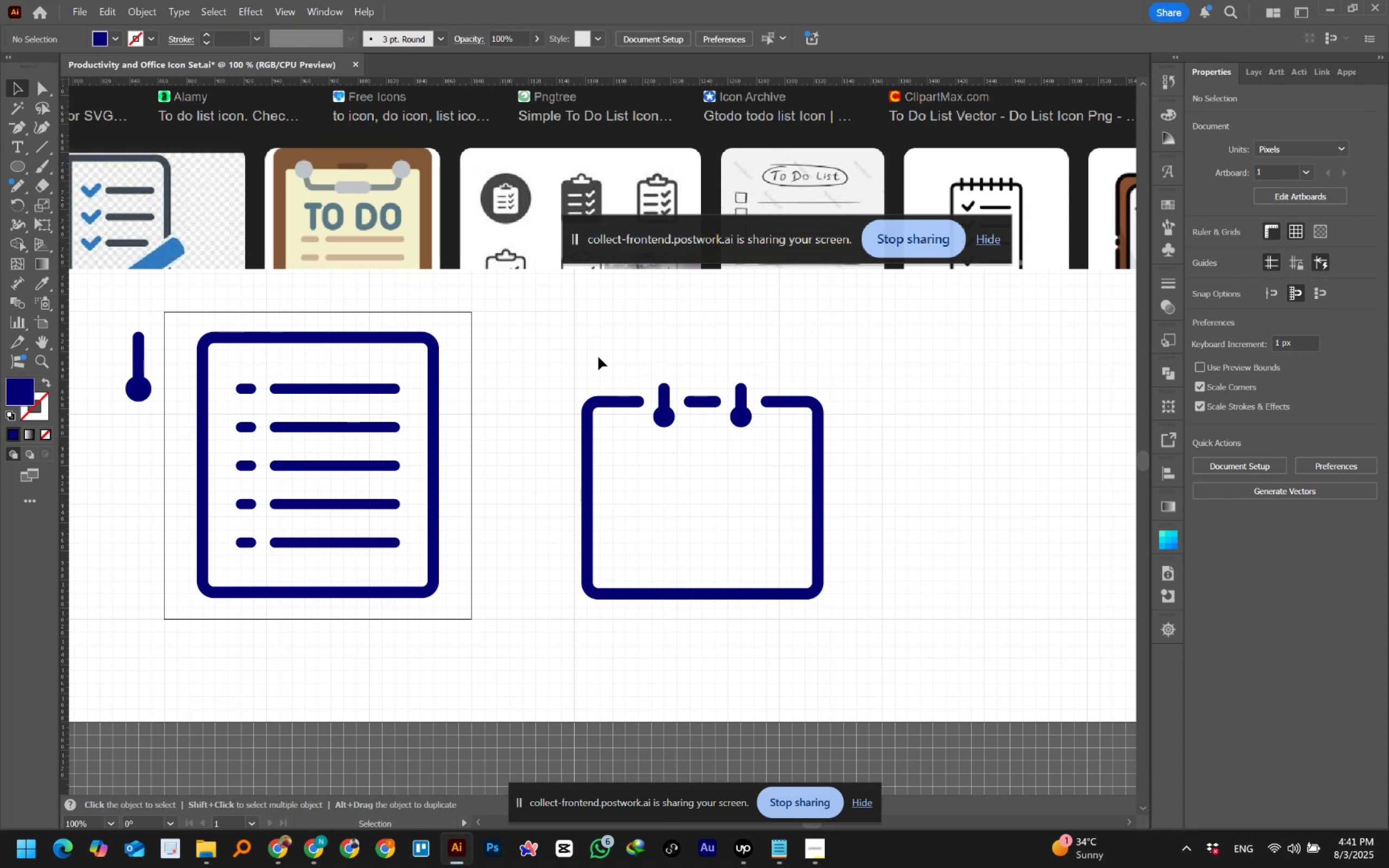 
wait(7.5)
 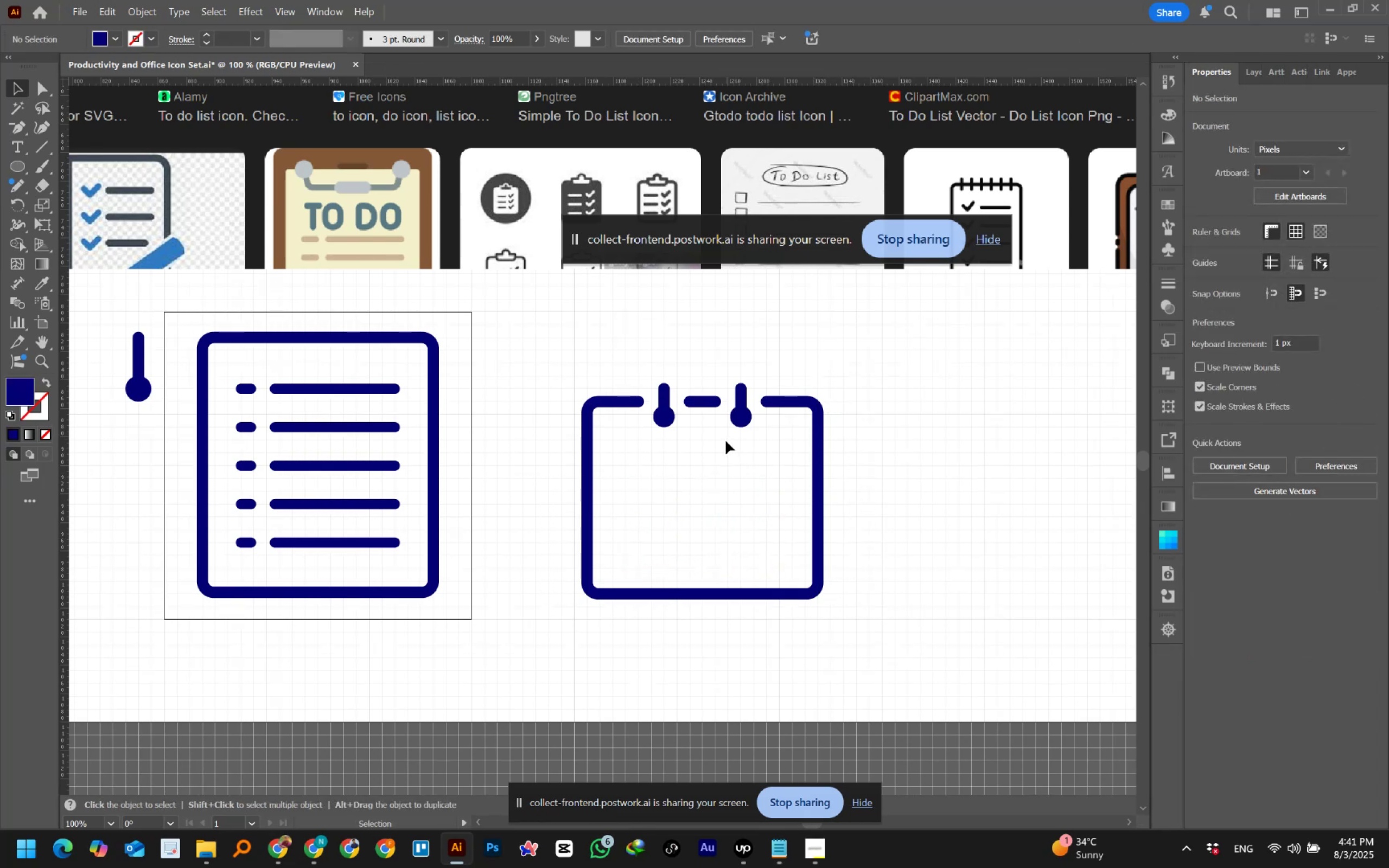 
left_click_drag(start_coordinate=[544, 345], to_coordinate=[876, 618])
 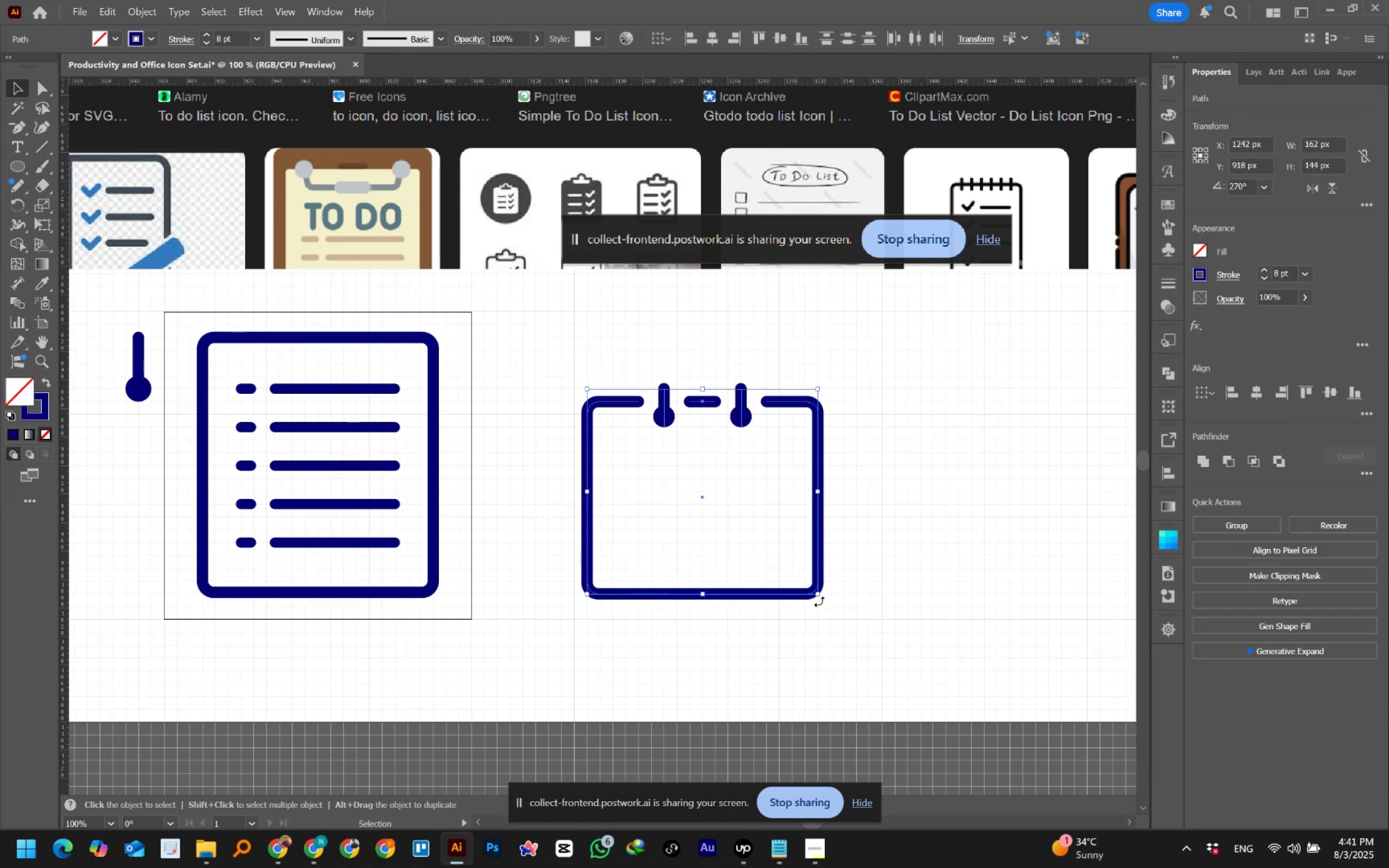 
left_click_drag(start_coordinate=[821, 600], to_coordinate=[800, 389])
 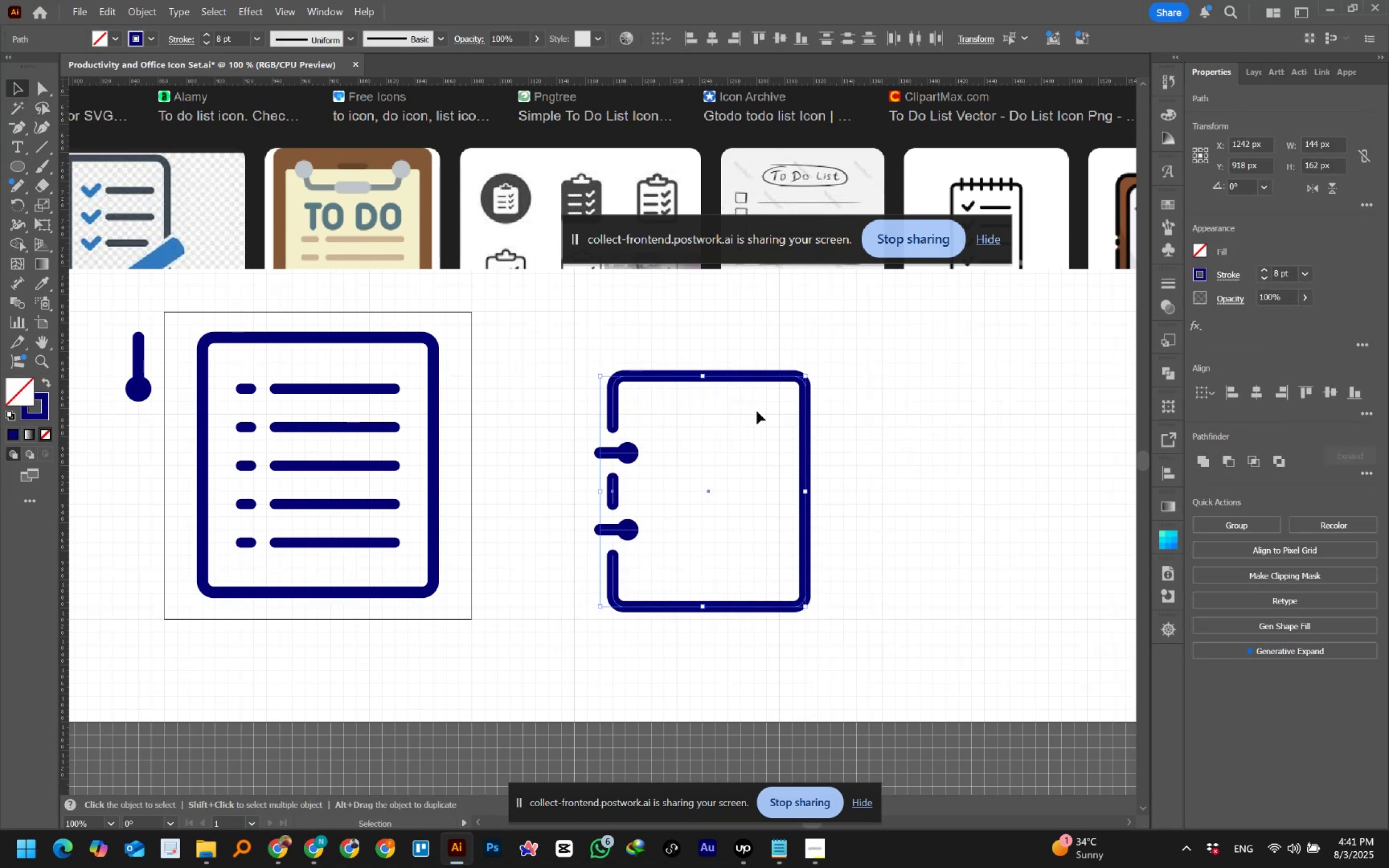 
hold_key(key=ShiftLeft, duration=1.18)
 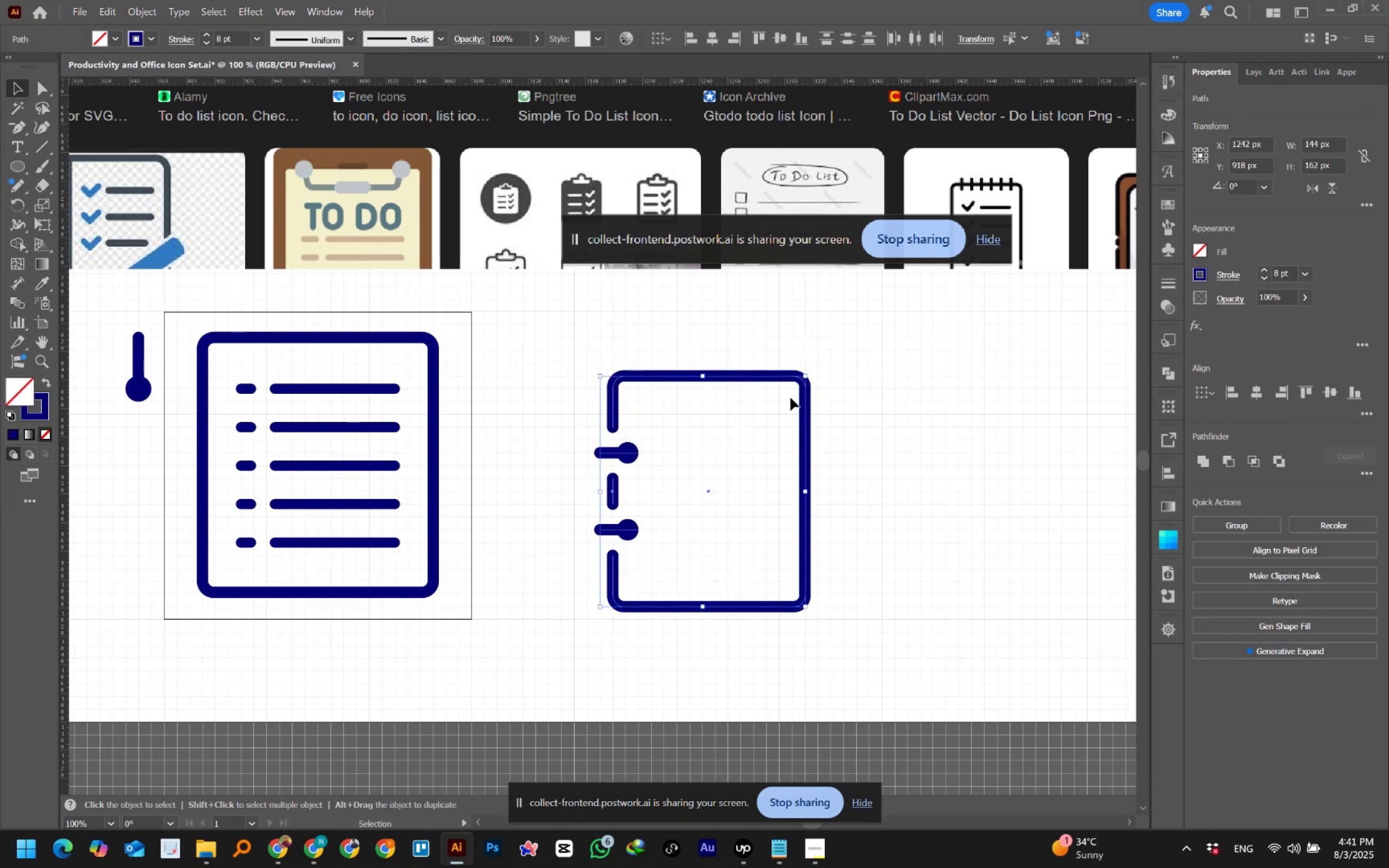 
hold_key(key=Space, duration=1.29)
 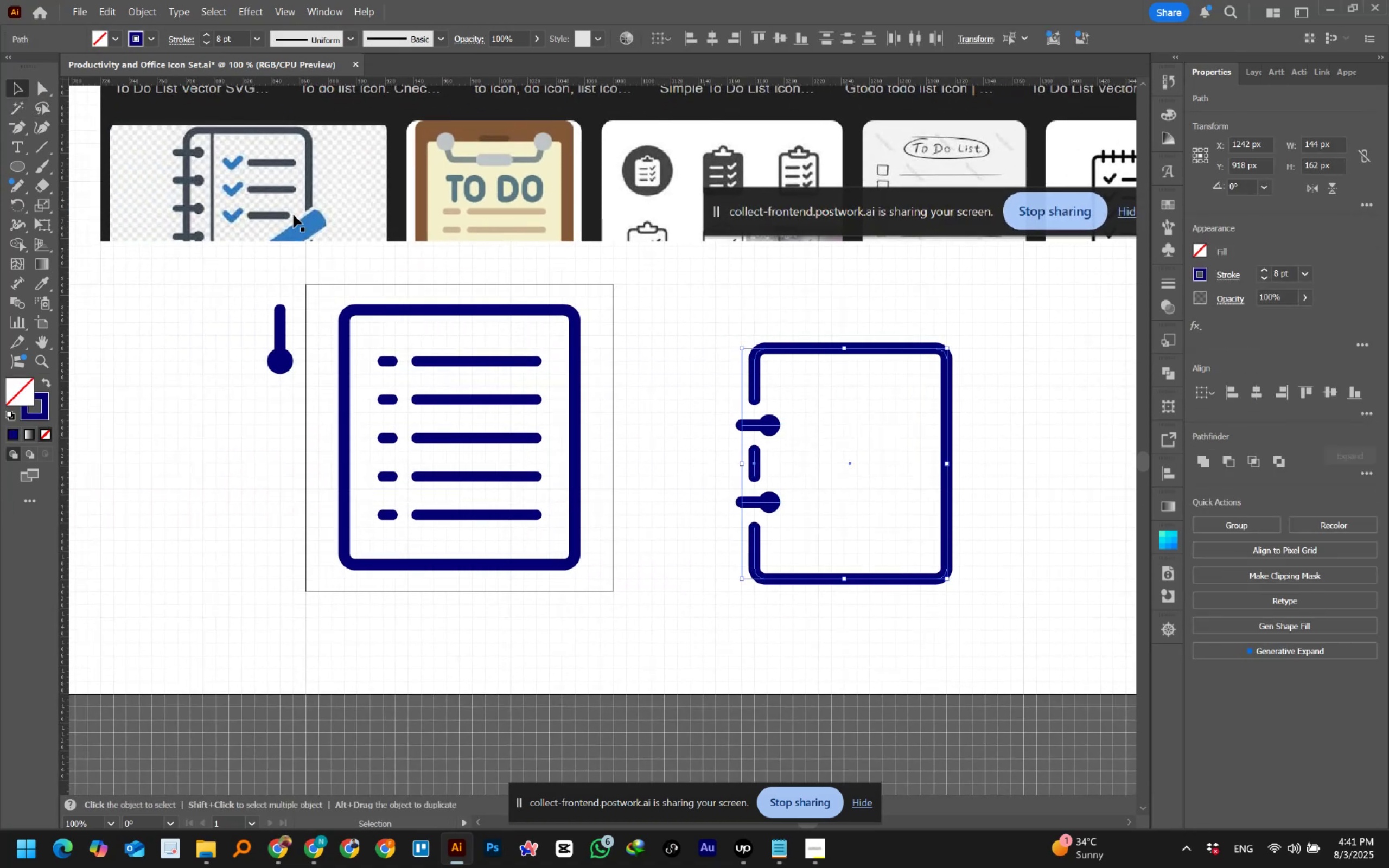 
left_click_drag(start_coordinate=[675, 448], to_coordinate=[817, 420])
 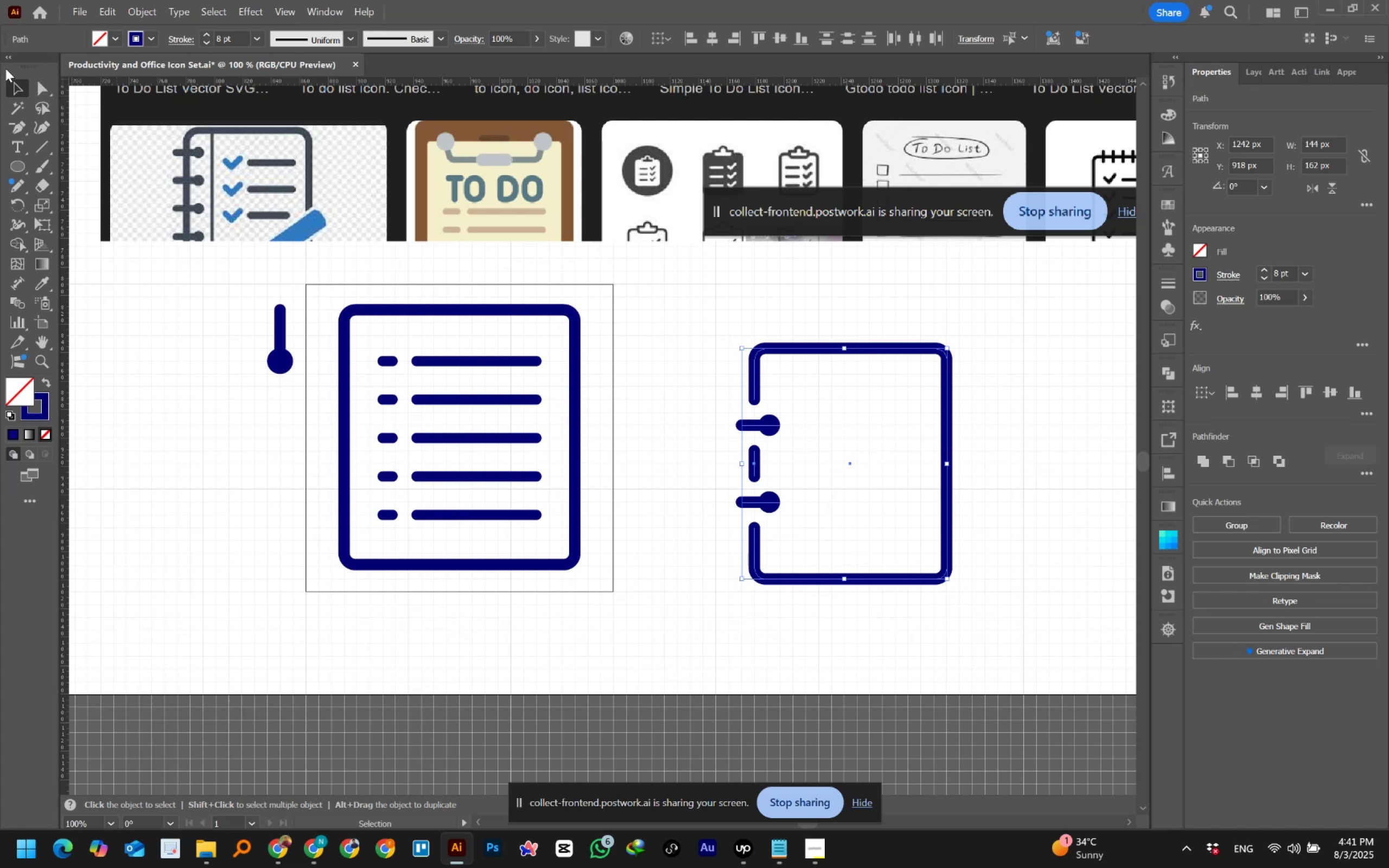 
left_click([37, 86])
 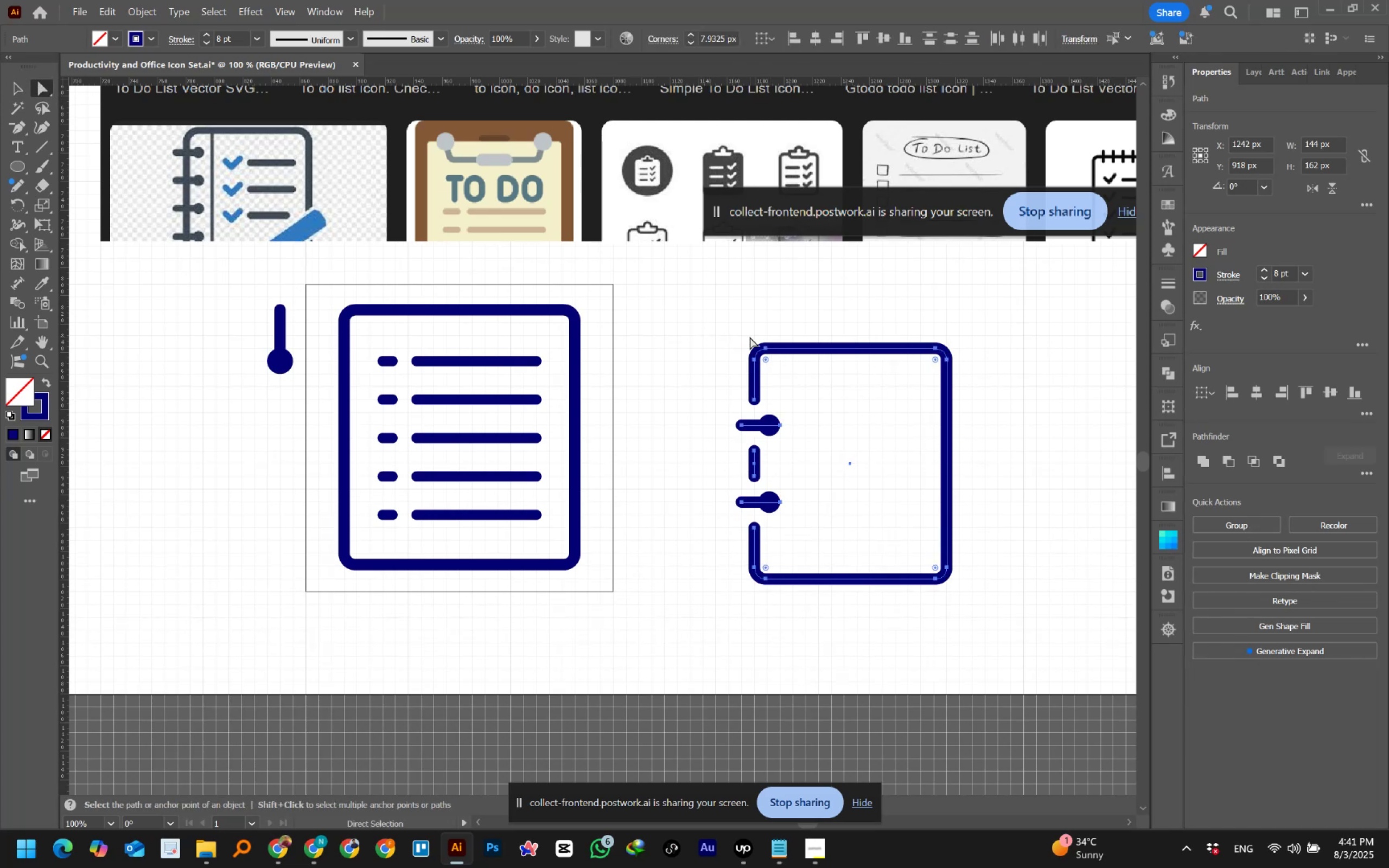 
left_click([16, 90])
 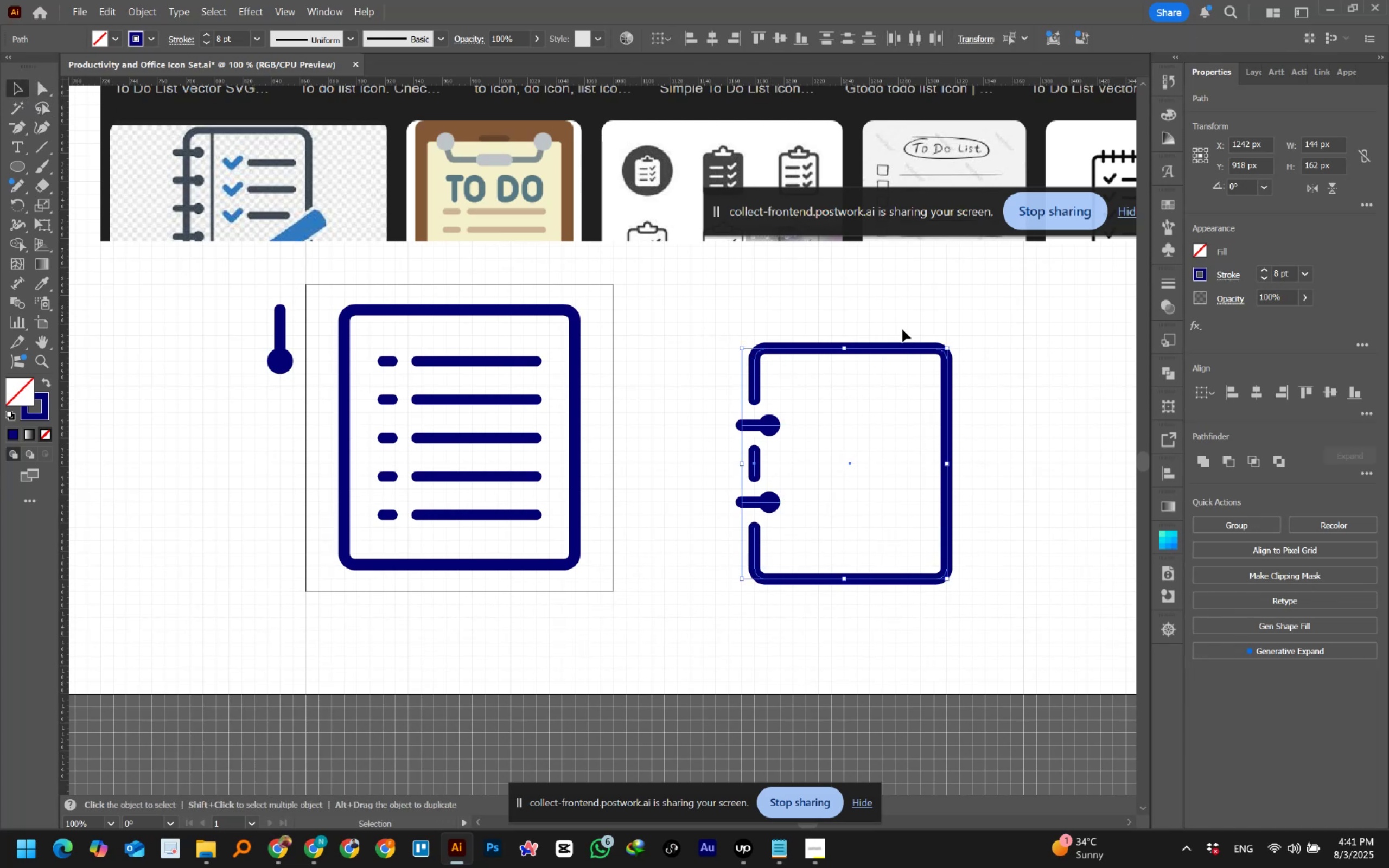 
left_click([881, 315])
 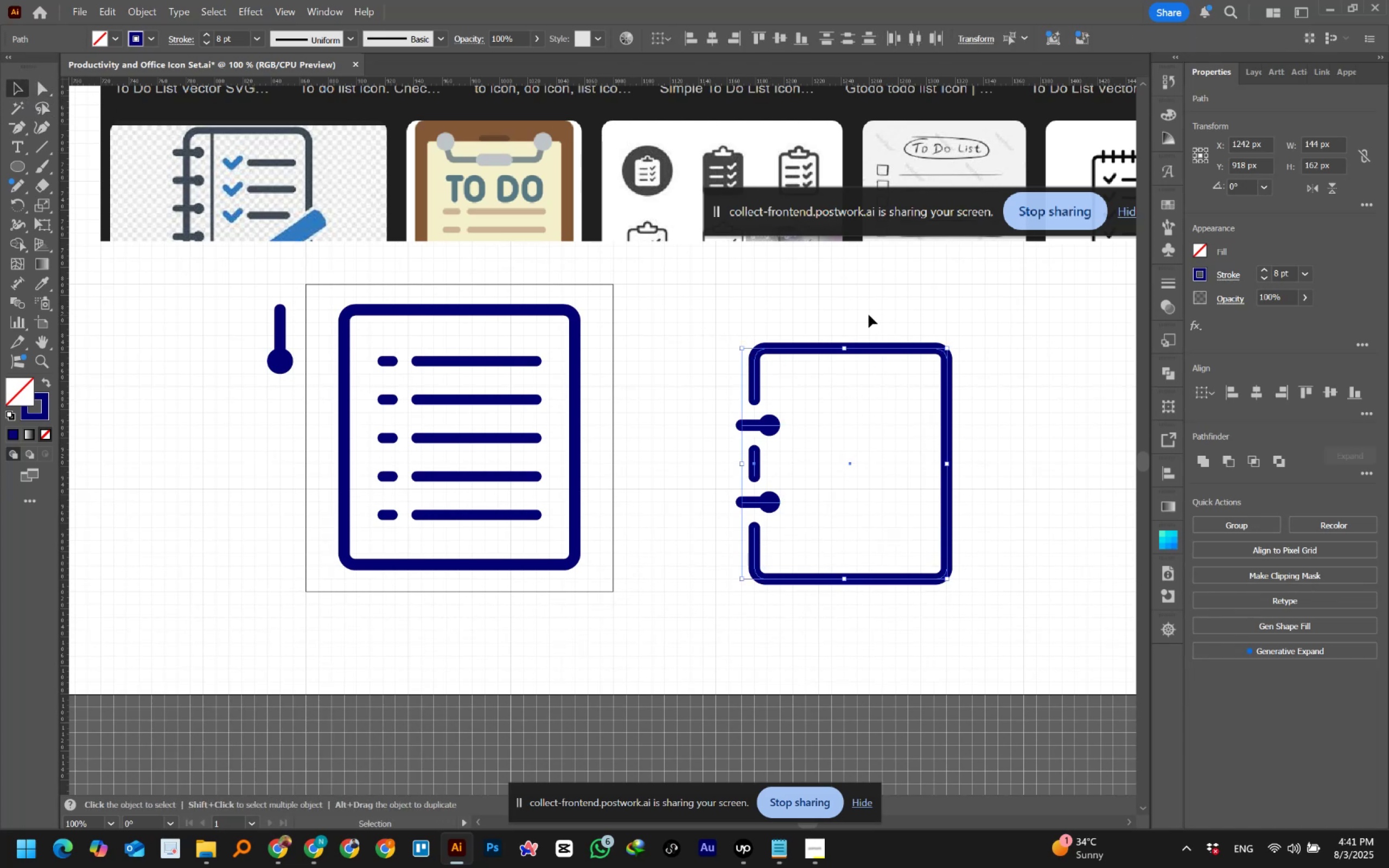 
left_click_drag(start_coordinate=[855, 307], to_coordinate=[901, 373])
 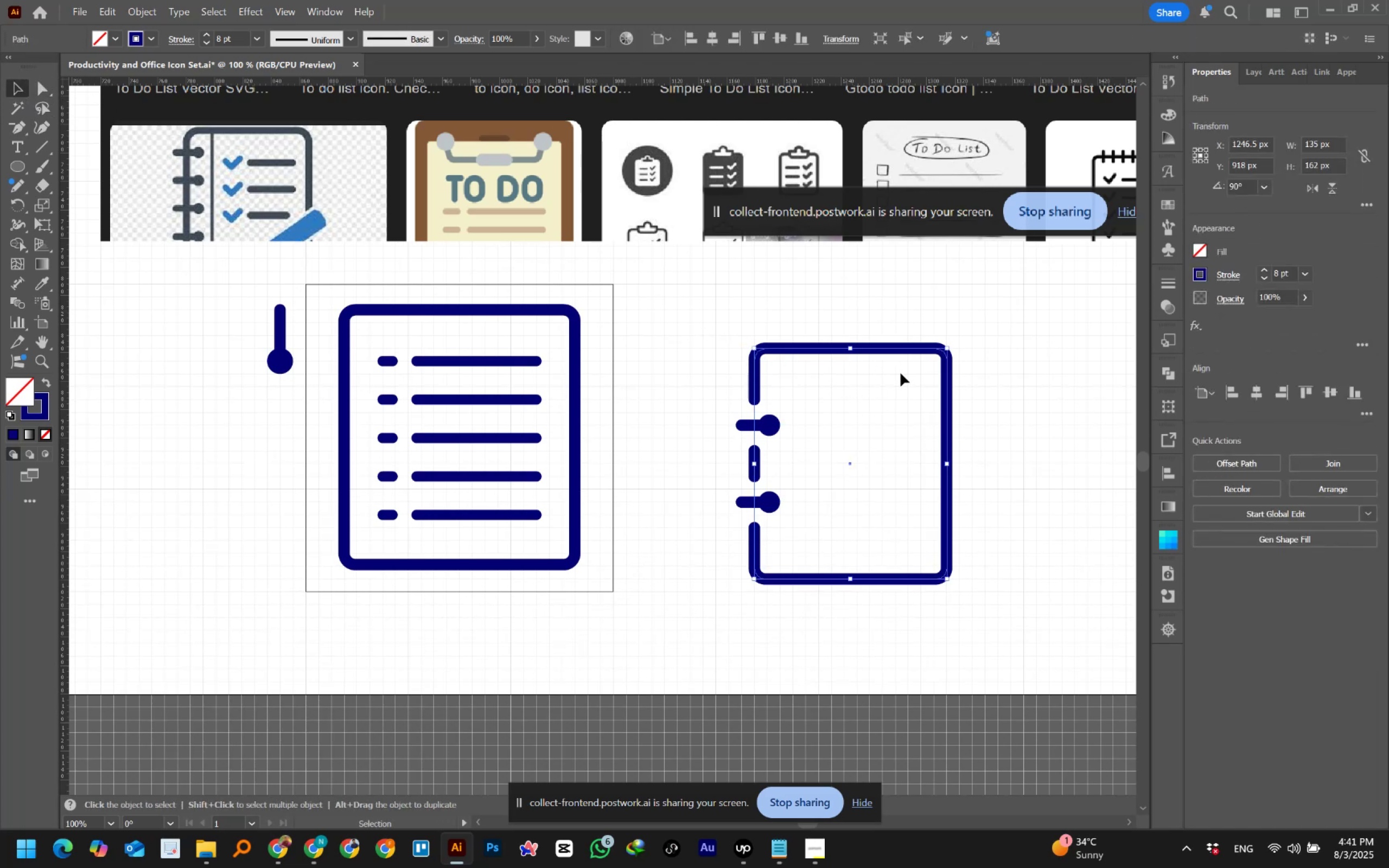 
key(Delete)
 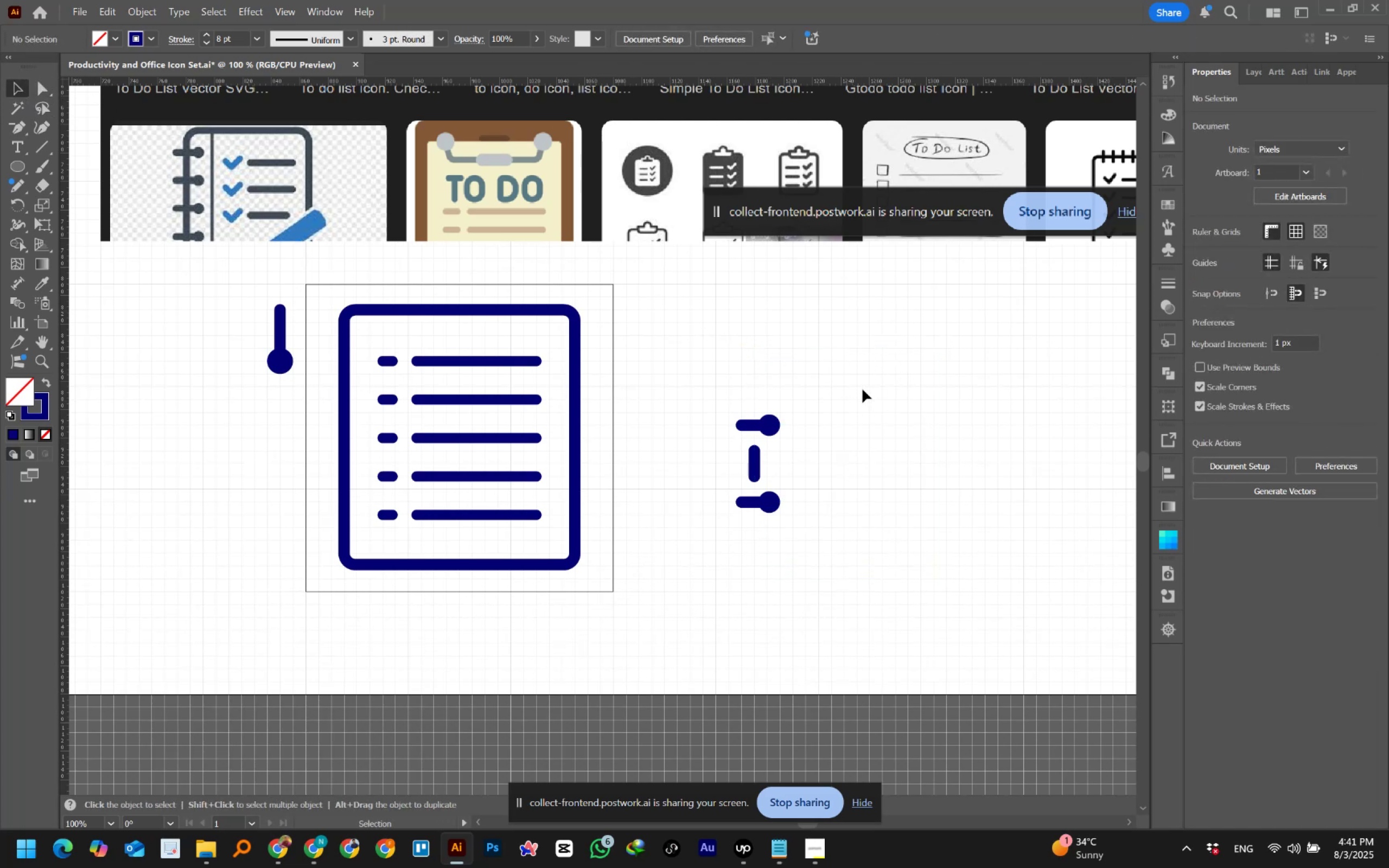 
left_click_drag(start_coordinate=[684, 384], to_coordinate=[796, 542])
 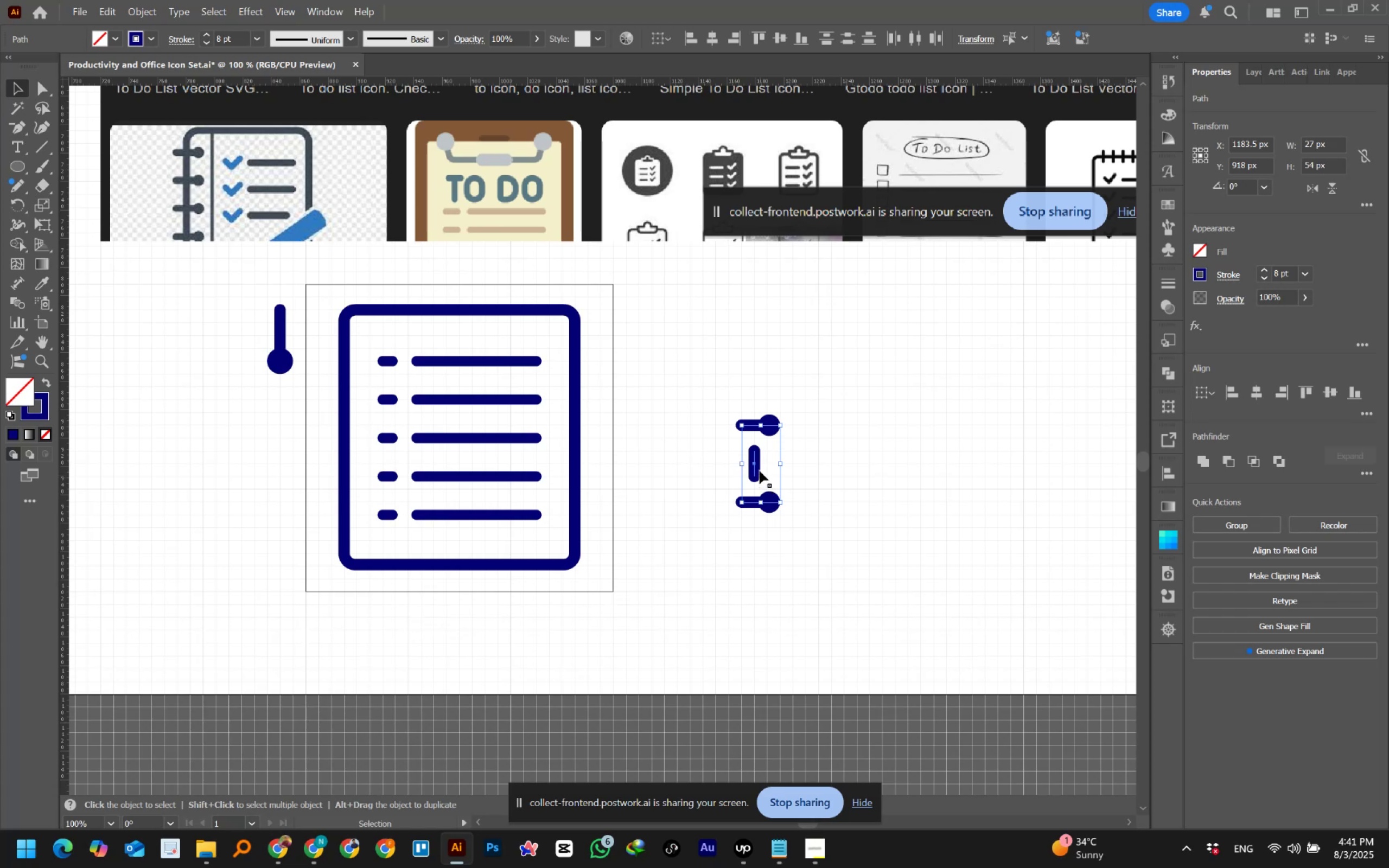 
left_click_drag(start_coordinate=[754, 466], to_coordinate=[296, 449])
 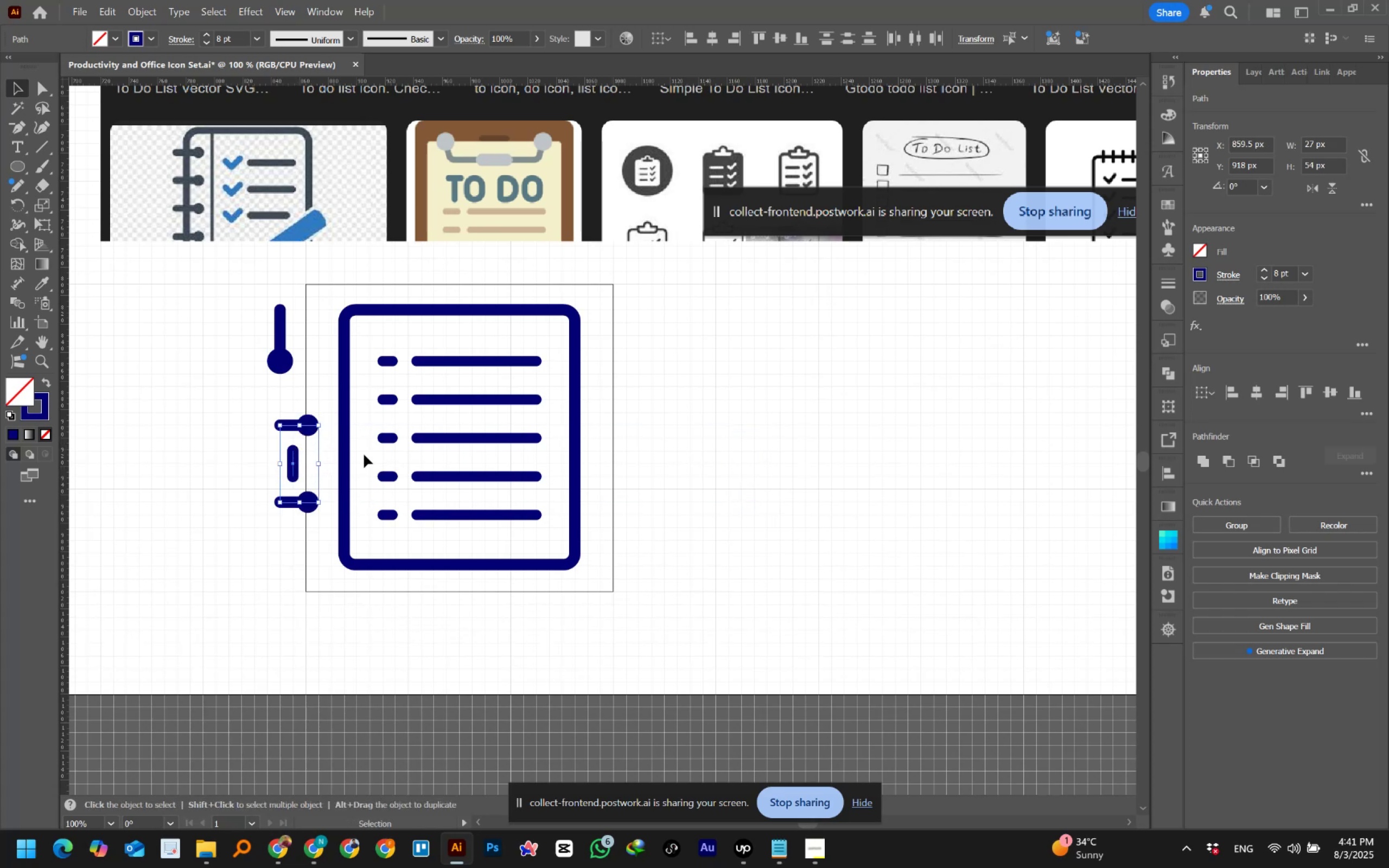 
hold_key(key=ShiftLeft, duration=1.5)
 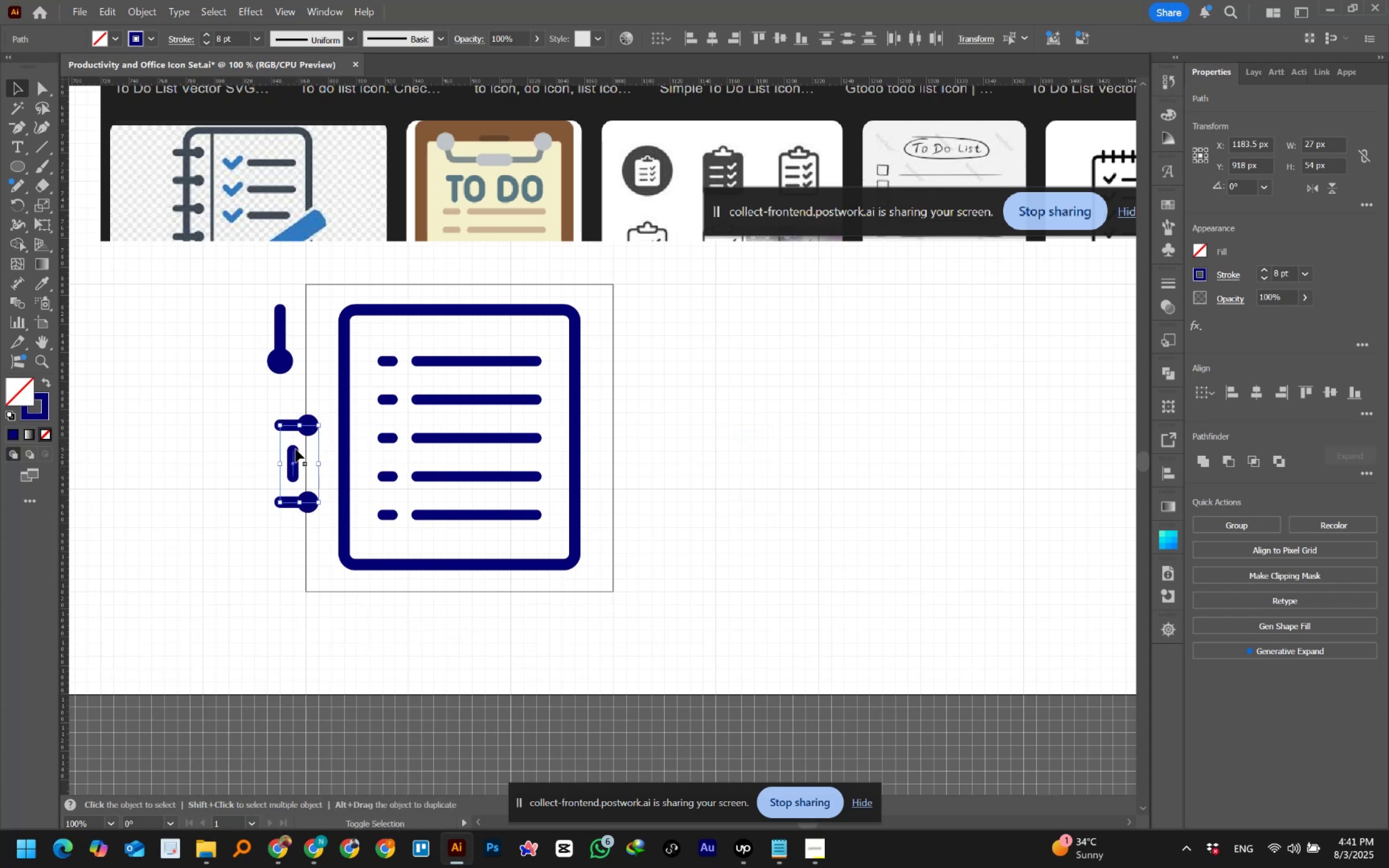 
hold_key(key=ShiftLeft, duration=0.47)
 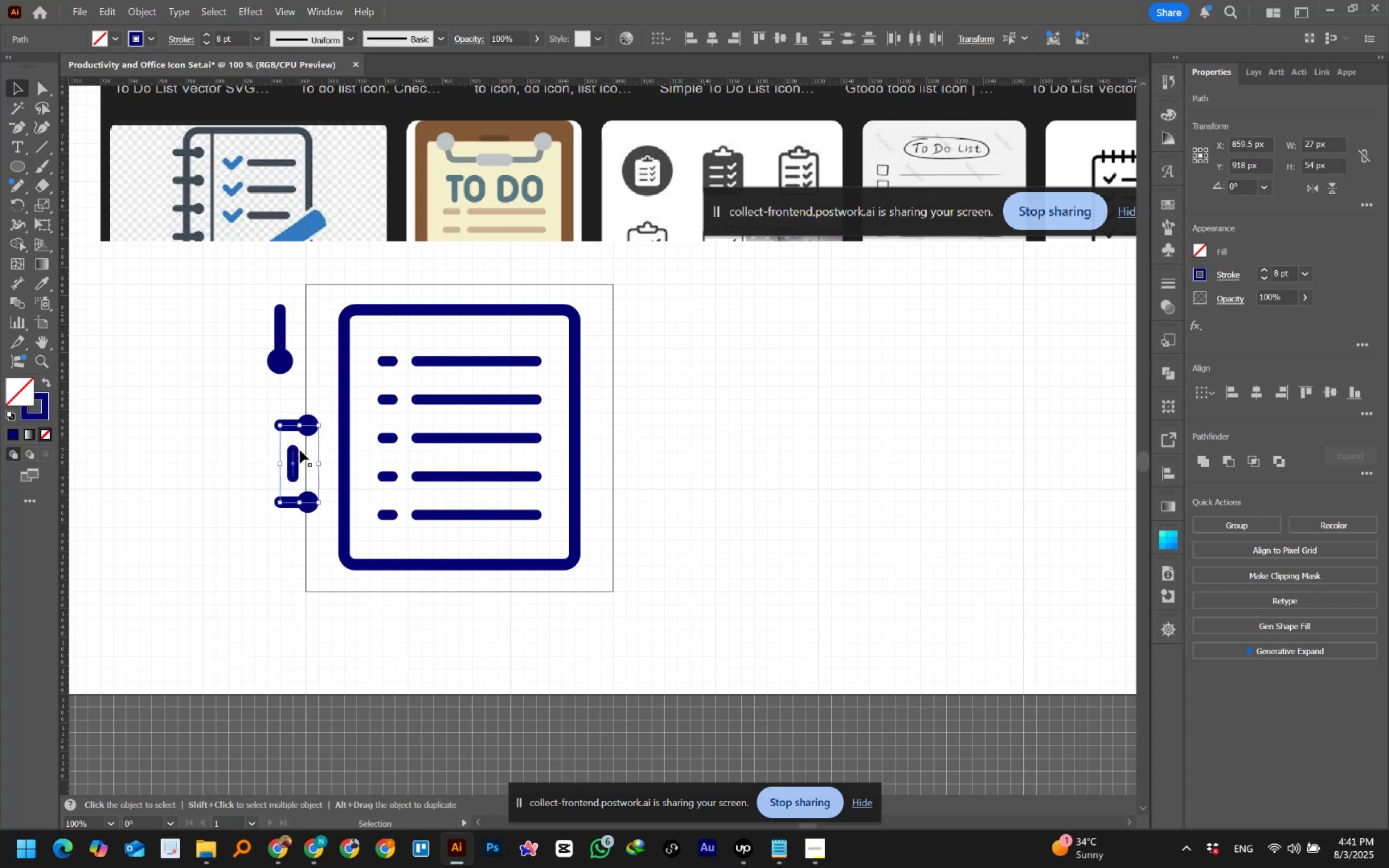 
hold_key(key=Space, duration=0.74)
 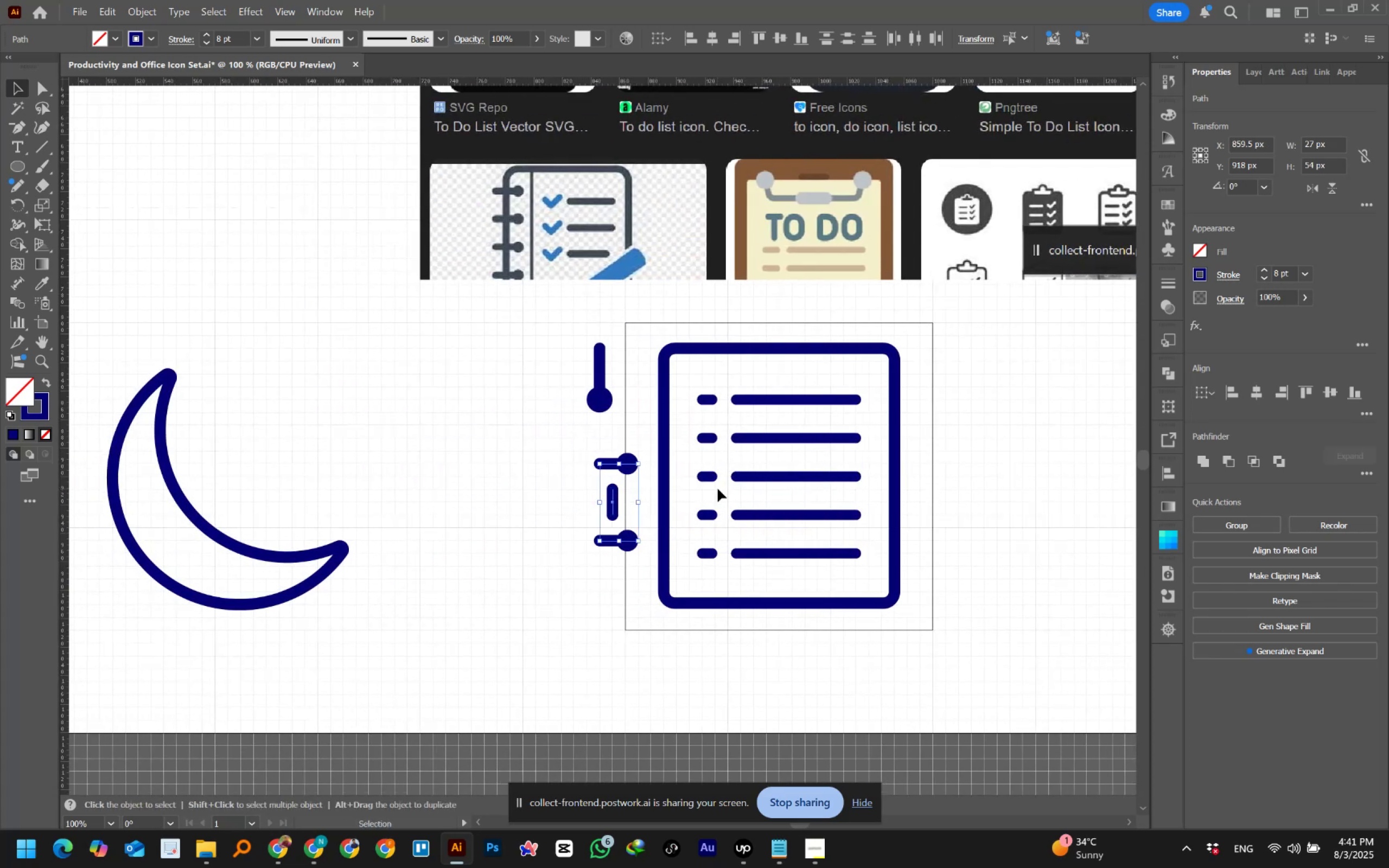 
left_click_drag(start_coordinate=[398, 450], to_coordinate=[718, 489])
 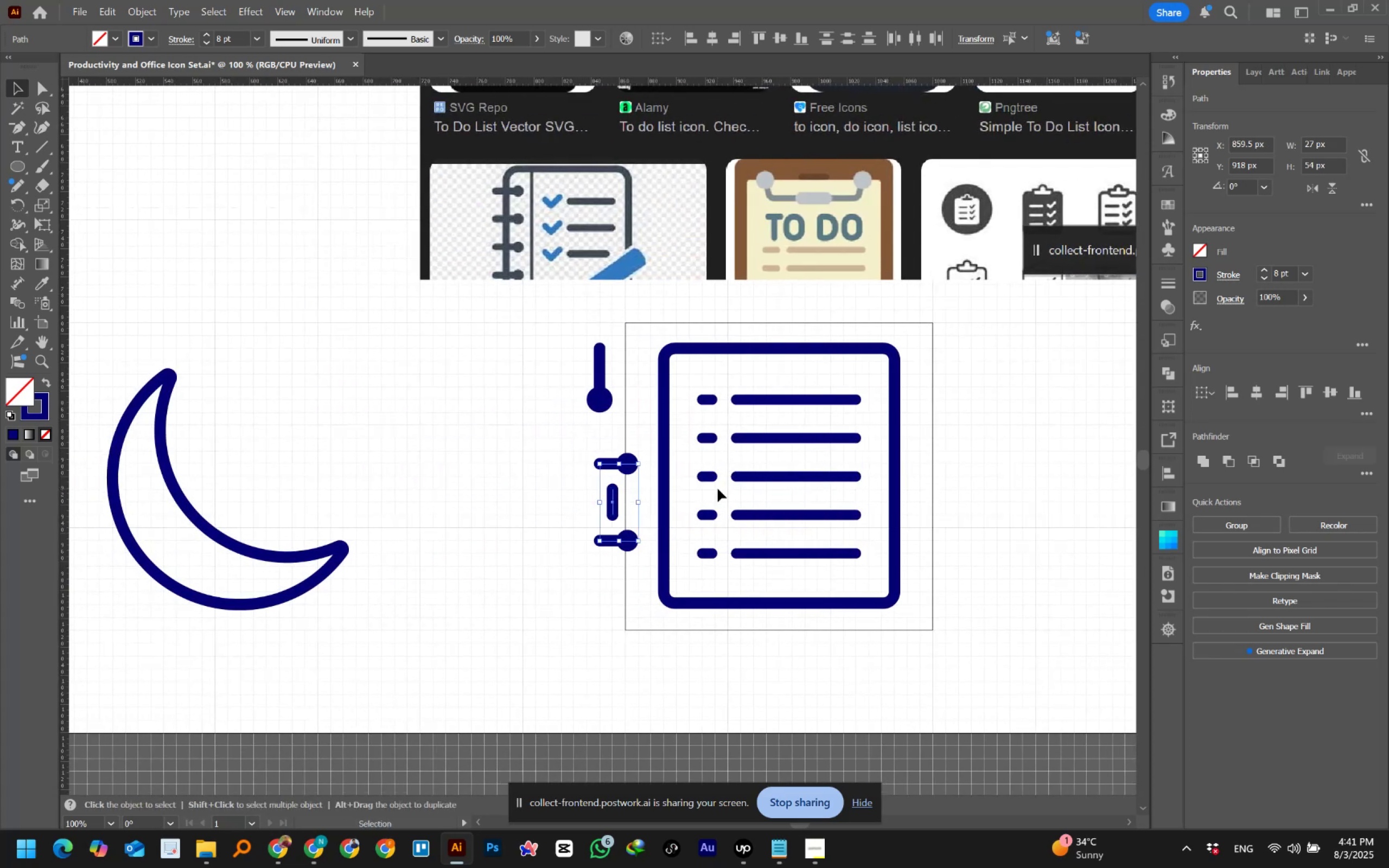 
hold_key(key=AltLeft, duration=0.88)
scroll: coordinate [722, 477], scroll_direction: up, amount: 1.0
 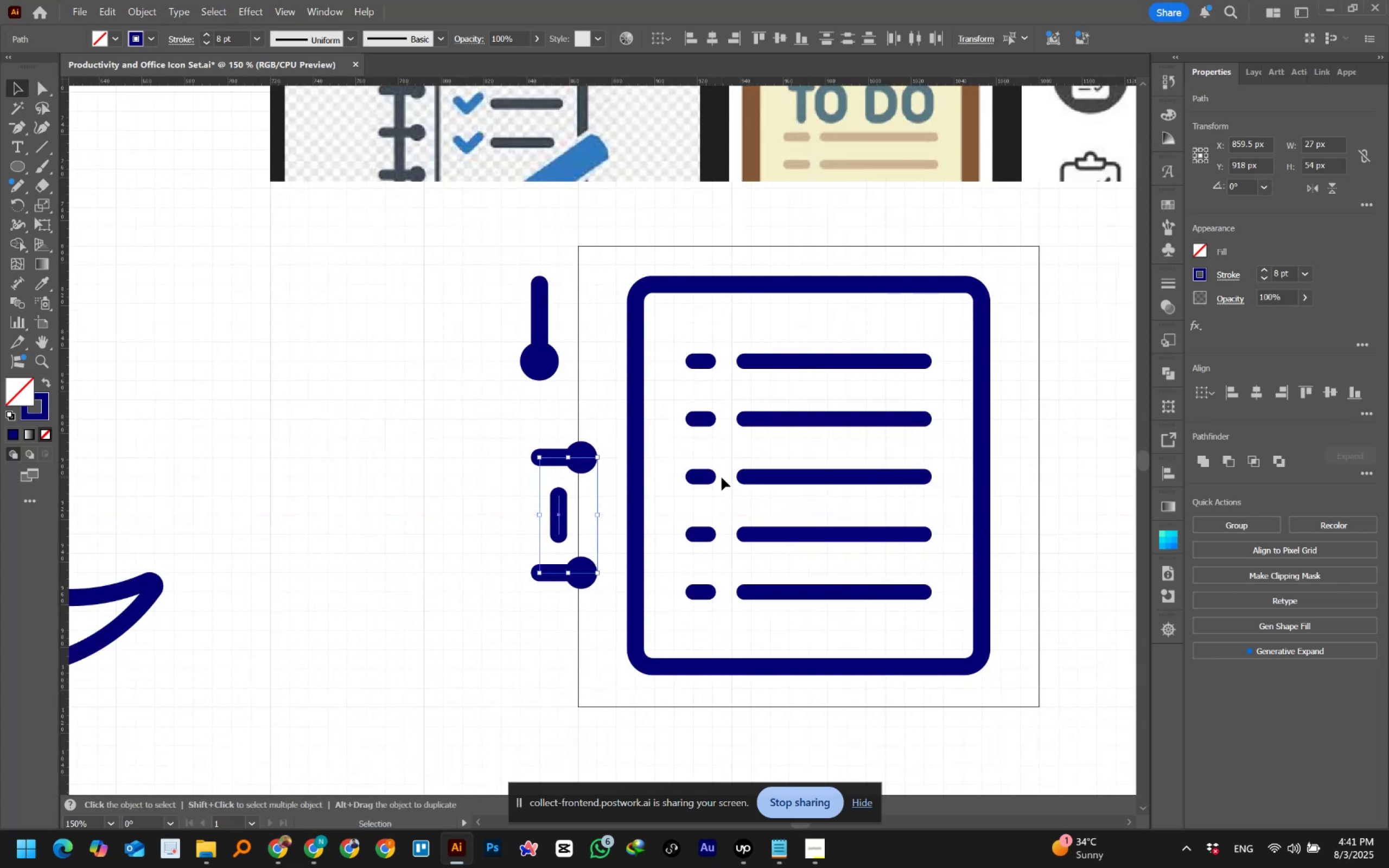 
key(Control+Z)
 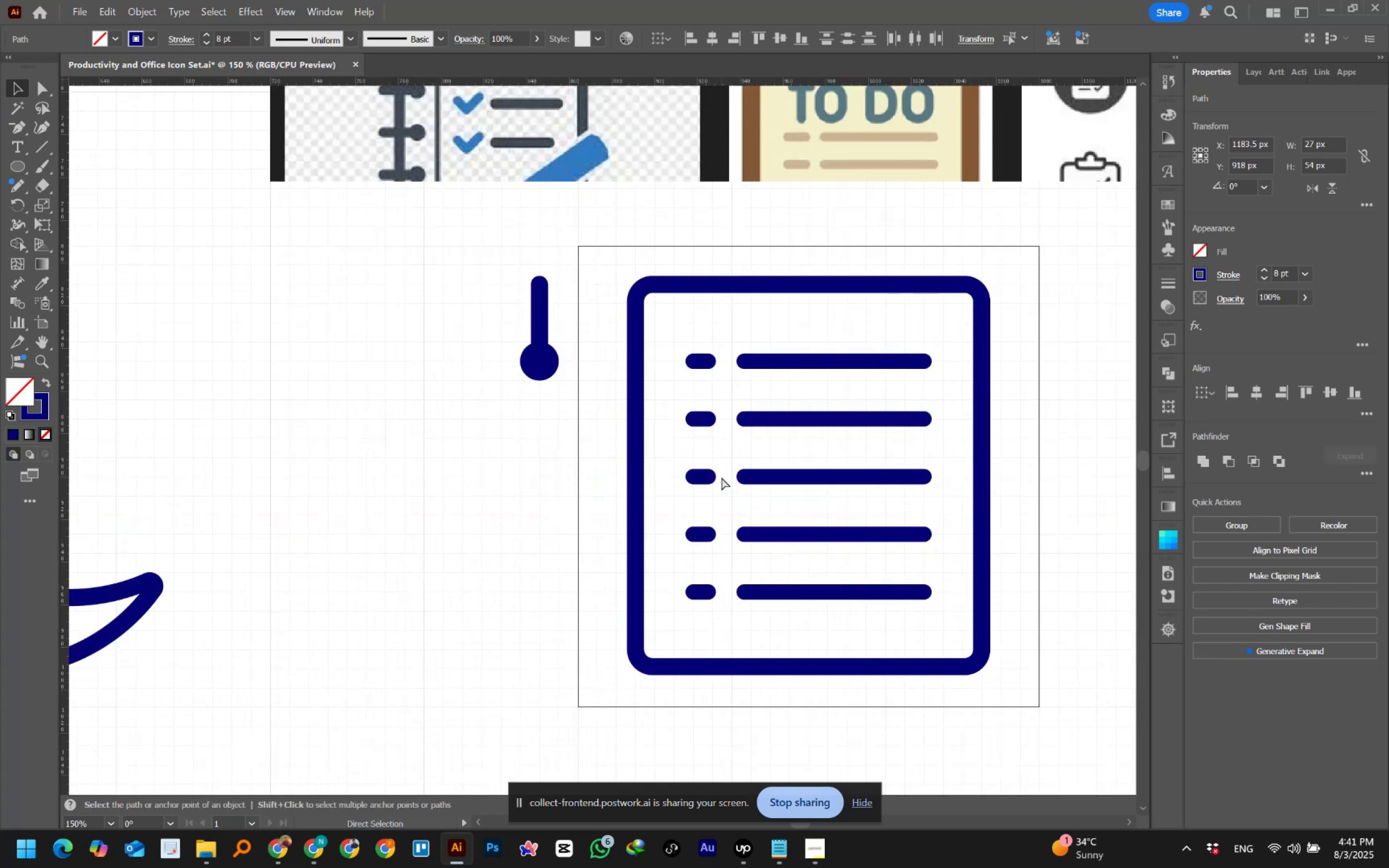 
key(Control+Z)
 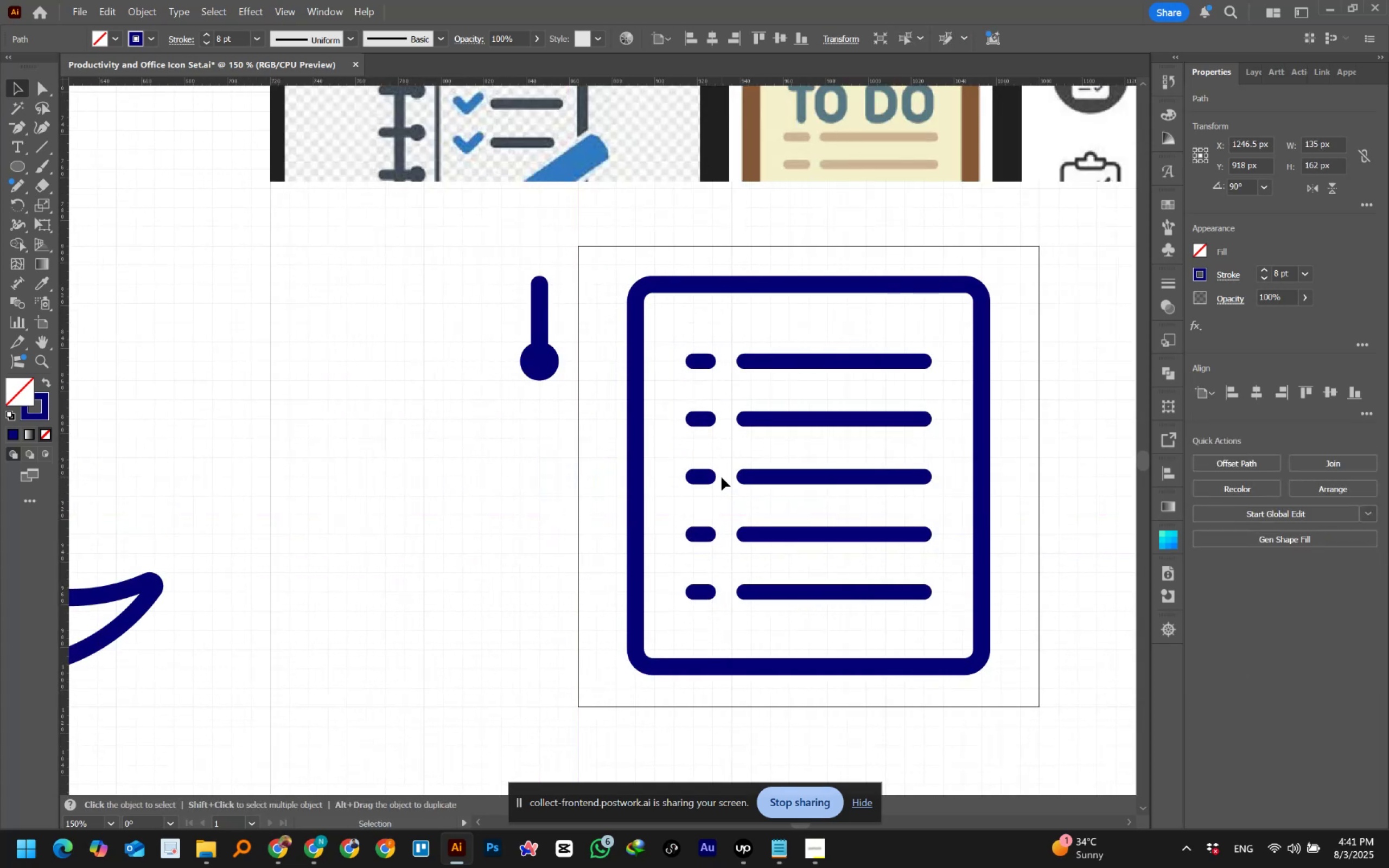 
hold_key(key=AltLeft, duration=0.31)
scroll: coordinate [722, 477], scroll_direction: down, amount: 1.0
 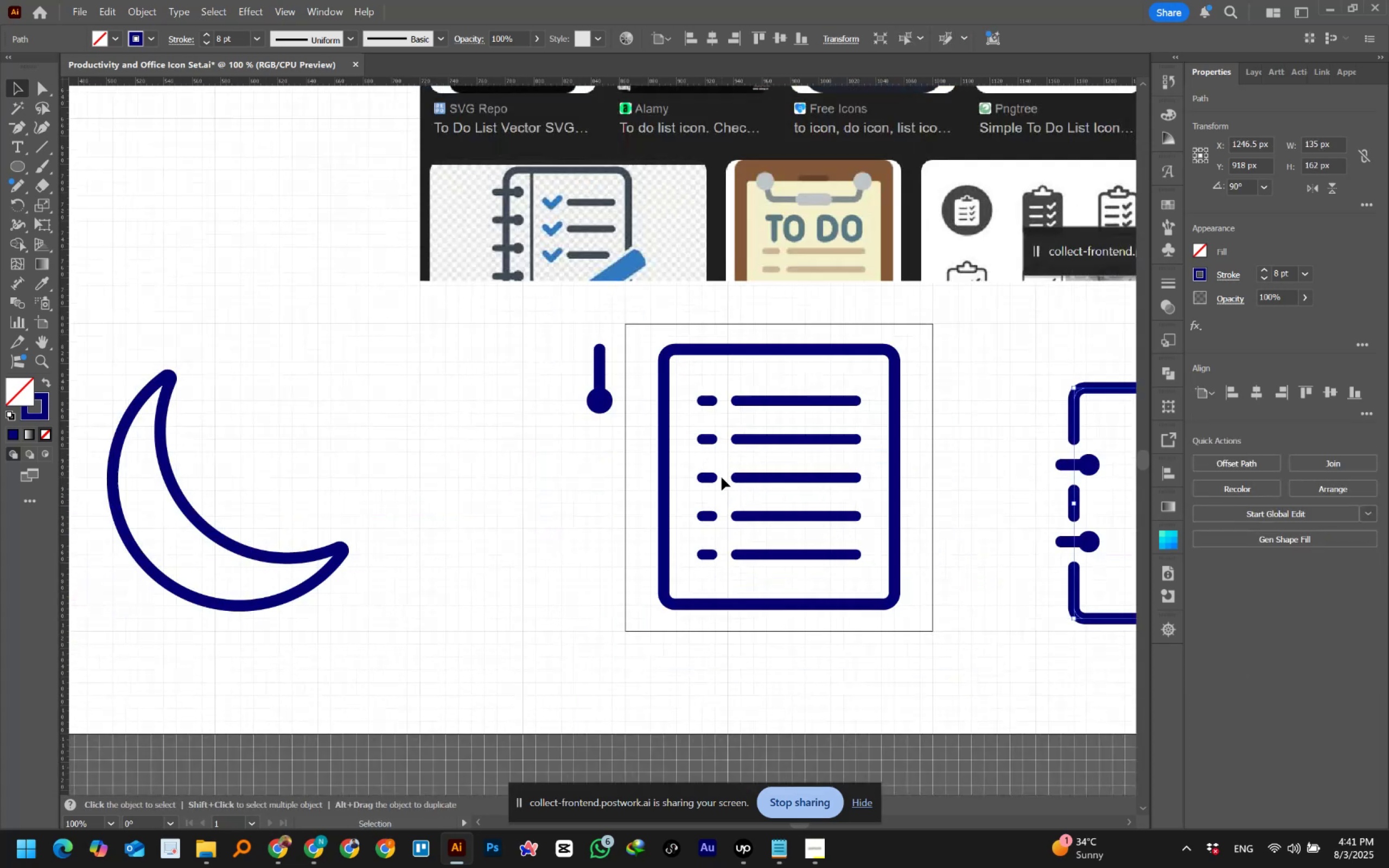 
hold_key(key=Space, duration=1.01)
 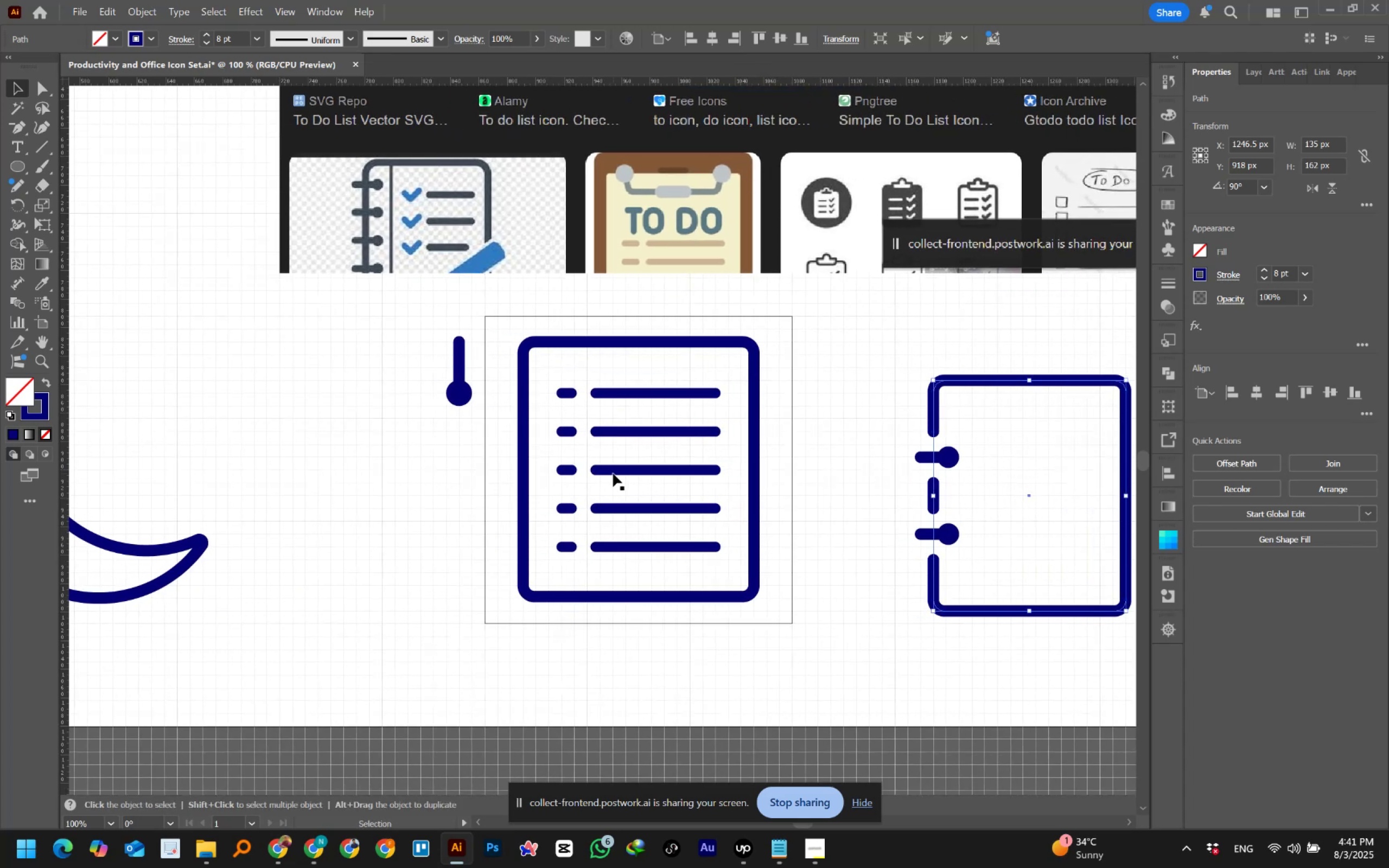 
left_click_drag(start_coordinate=[722, 477], to_coordinate=[581, 469])
 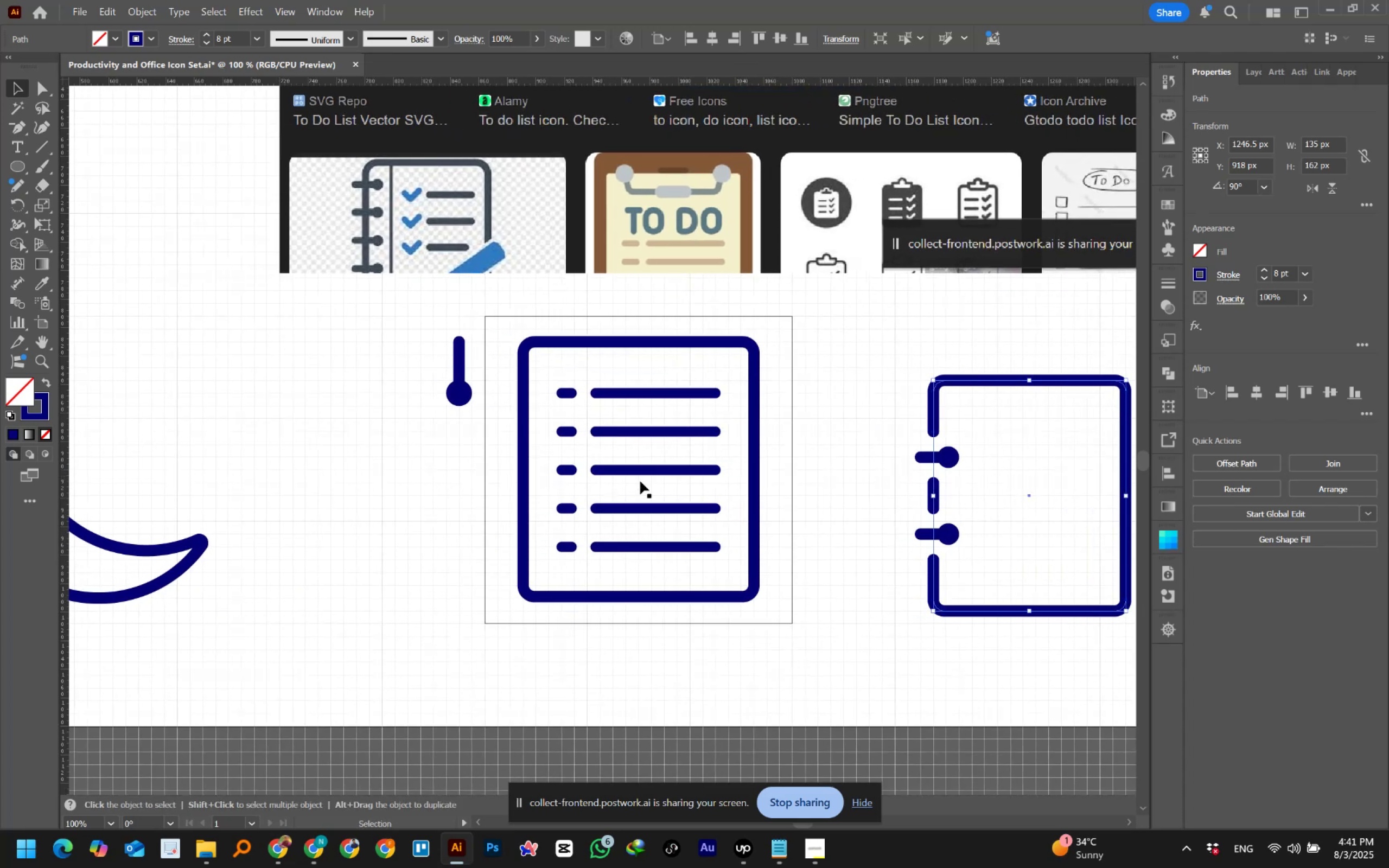 
left_click([882, 510])
 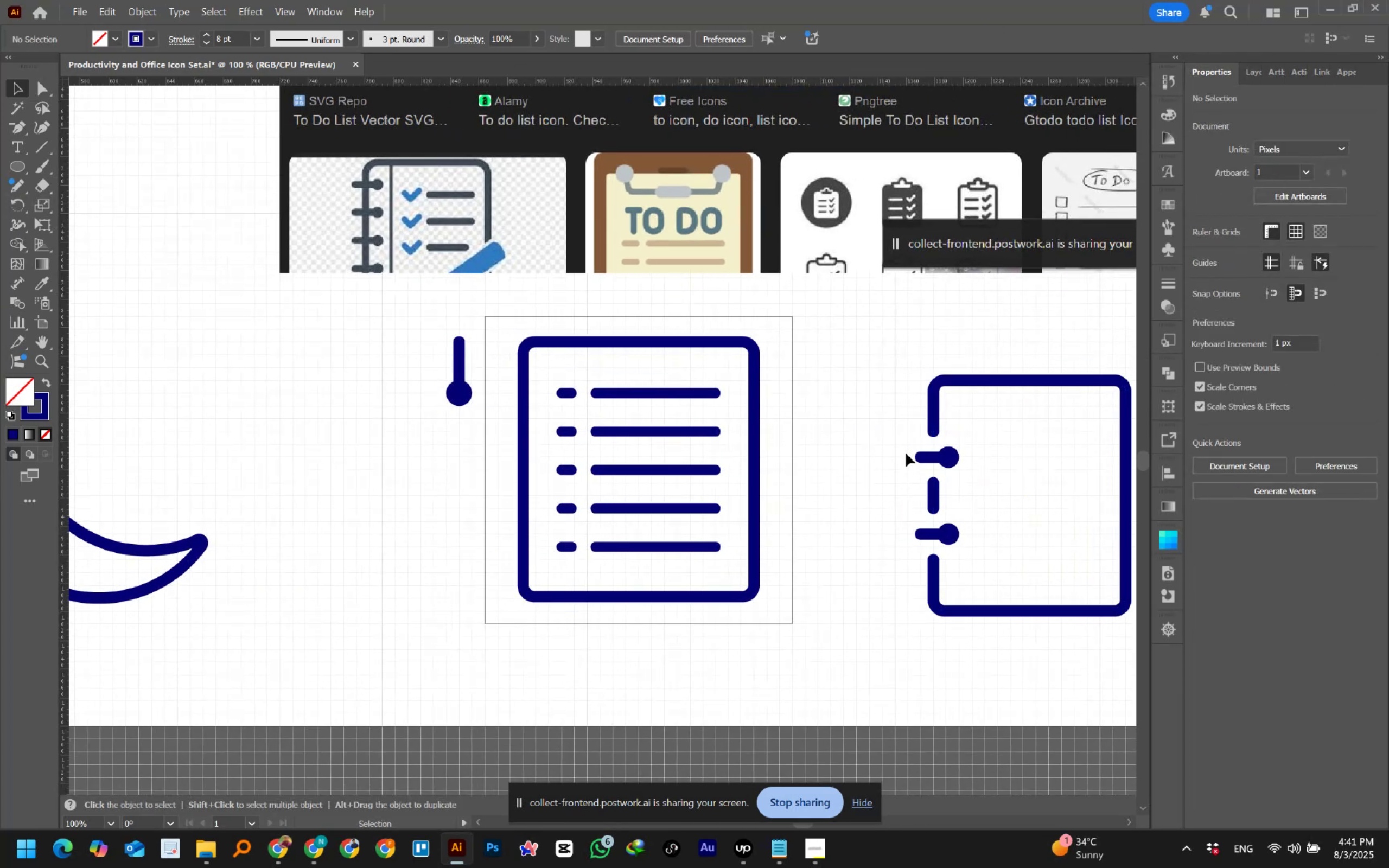 
left_click_drag(start_coordinate=[904, 452], to_coordinate=[977, 540])
 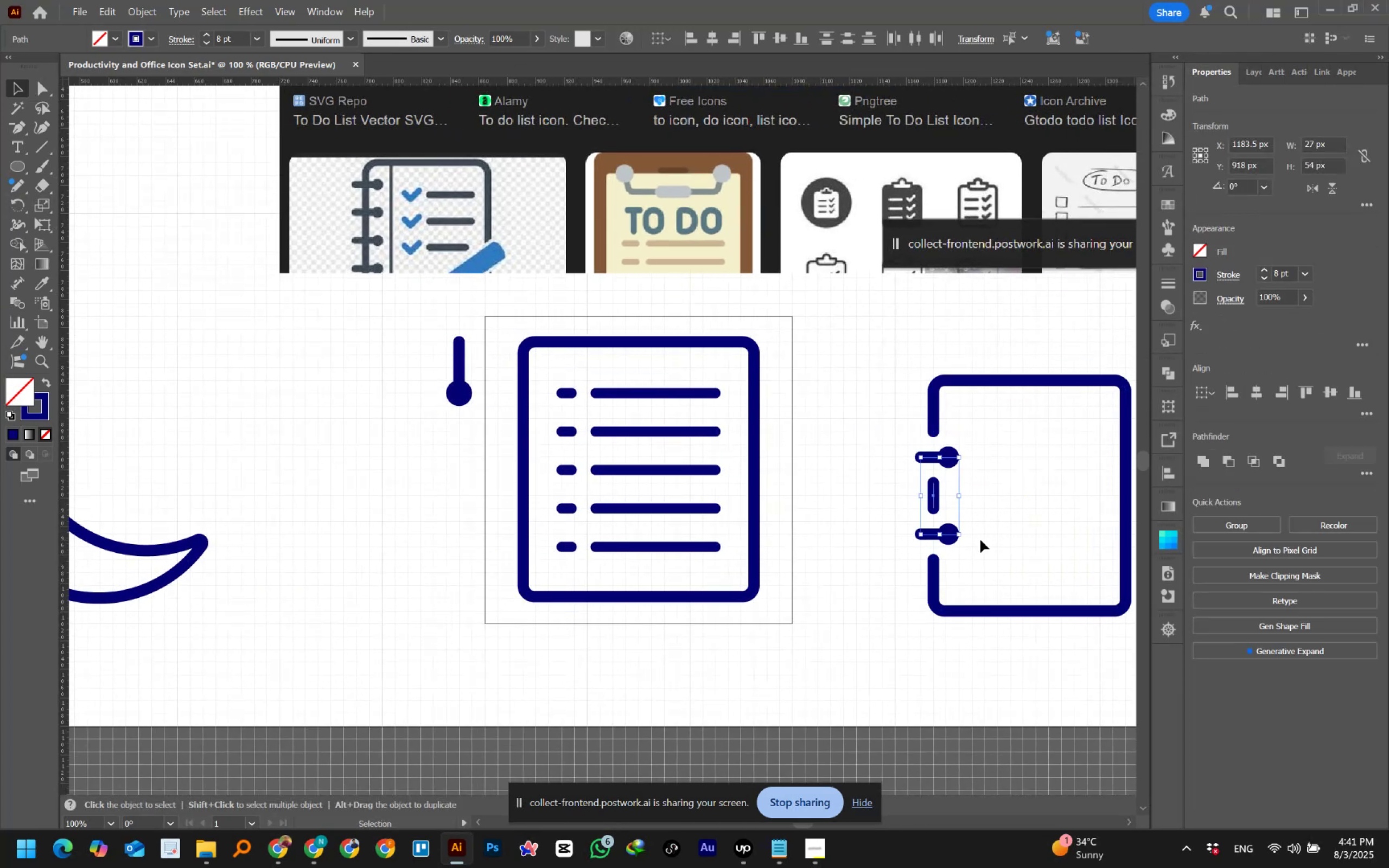 
hold_key(key=AltLeft, duration=1.53)
 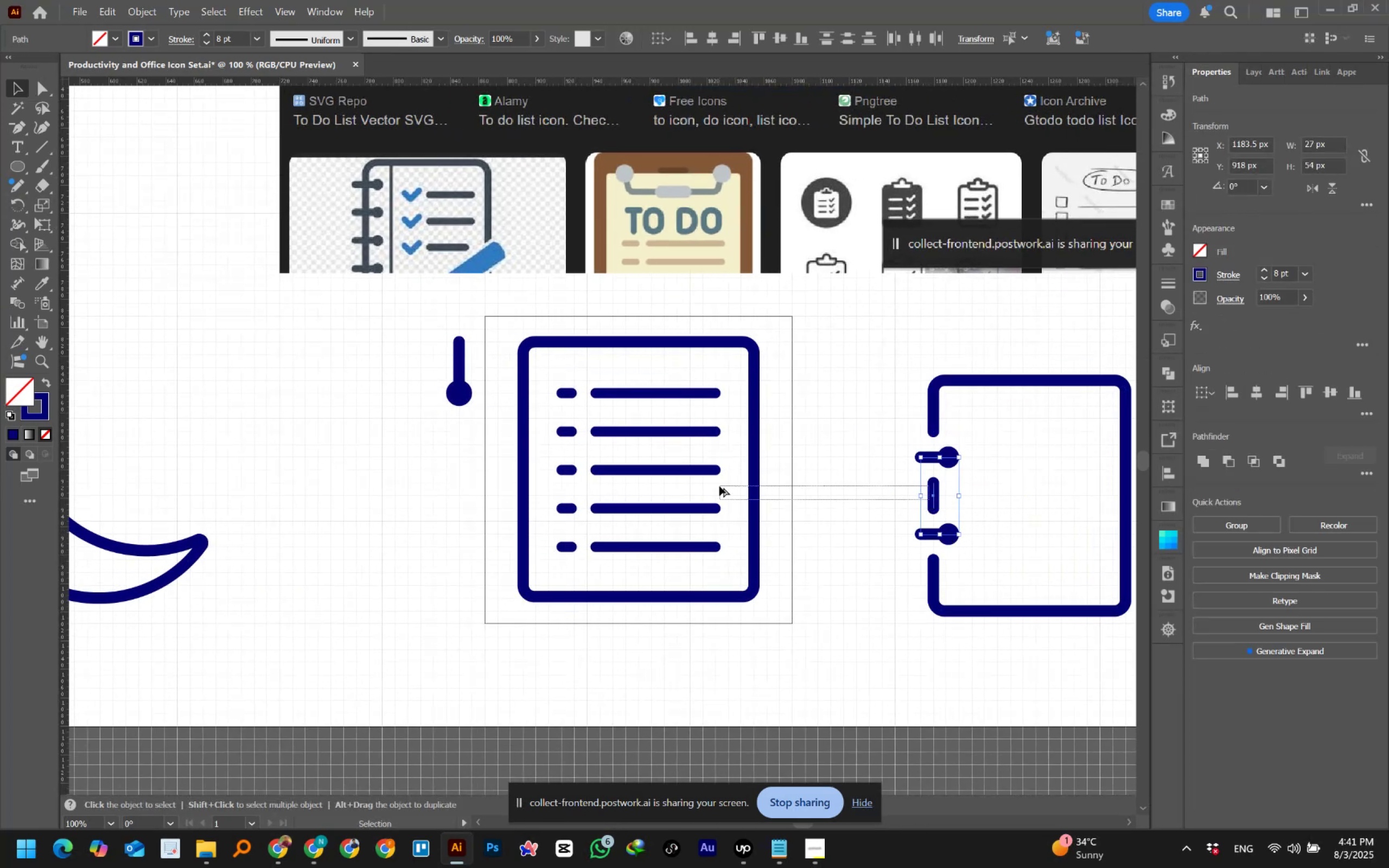 
hold_key(key=AltLeft, duration=1.52)
left_click_drag(start_coordinate=[929, 500], to_coordinate=[902, 503])
 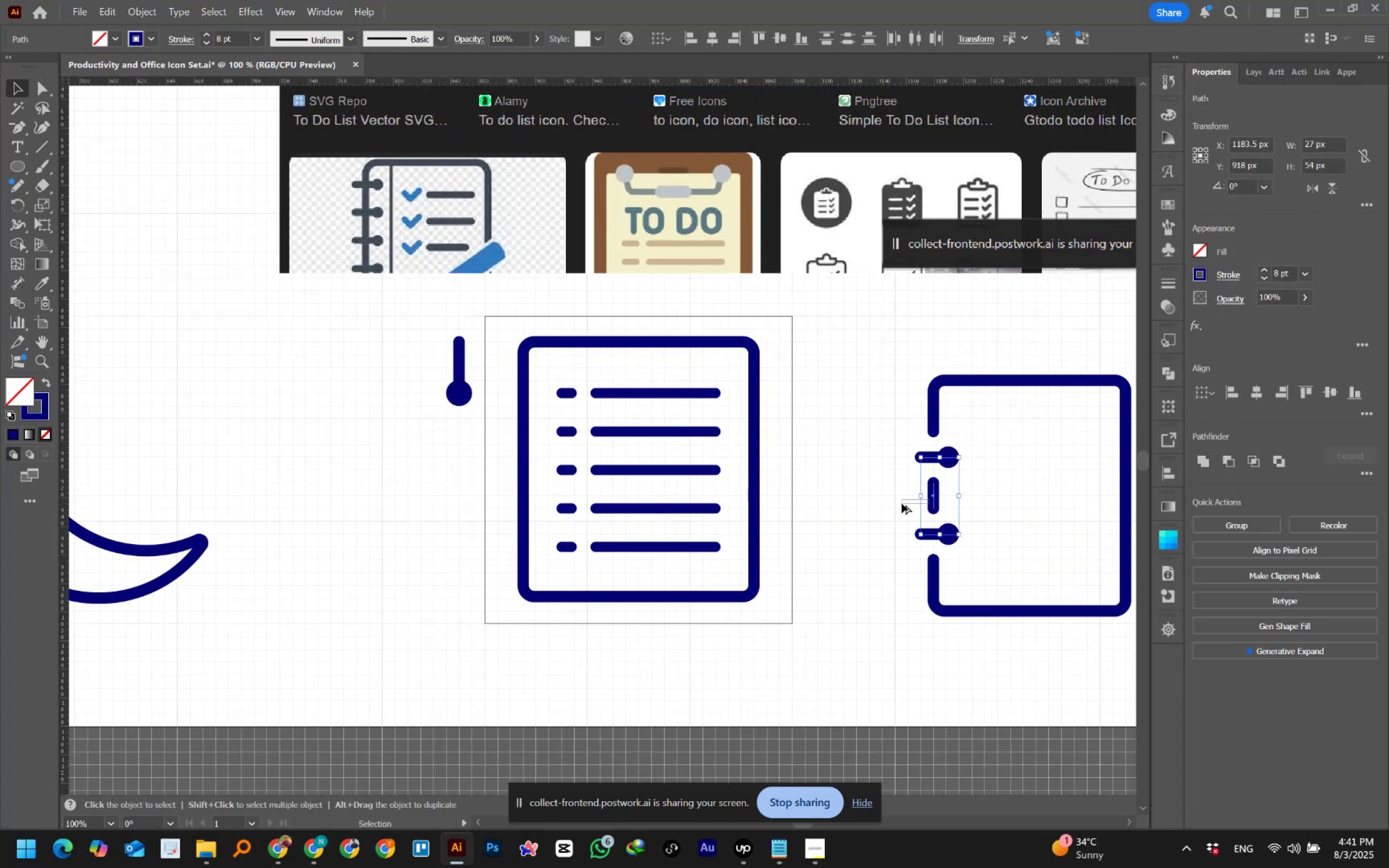 
hold_key(key=AltLeft, duration=0.77)
 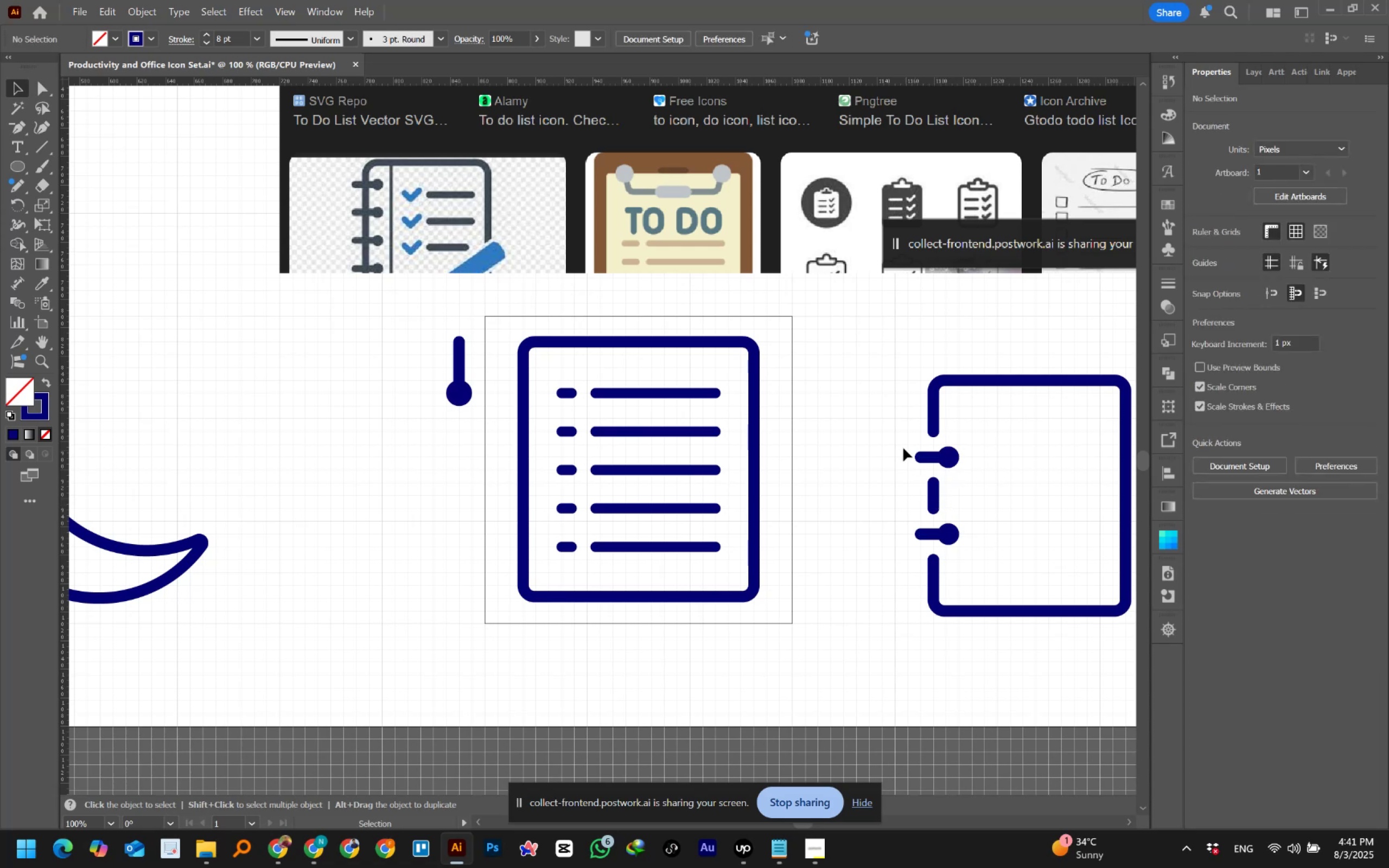 
left_click_drag(start_coordinate=[898, 441], to_coordinate=[970, 541])
 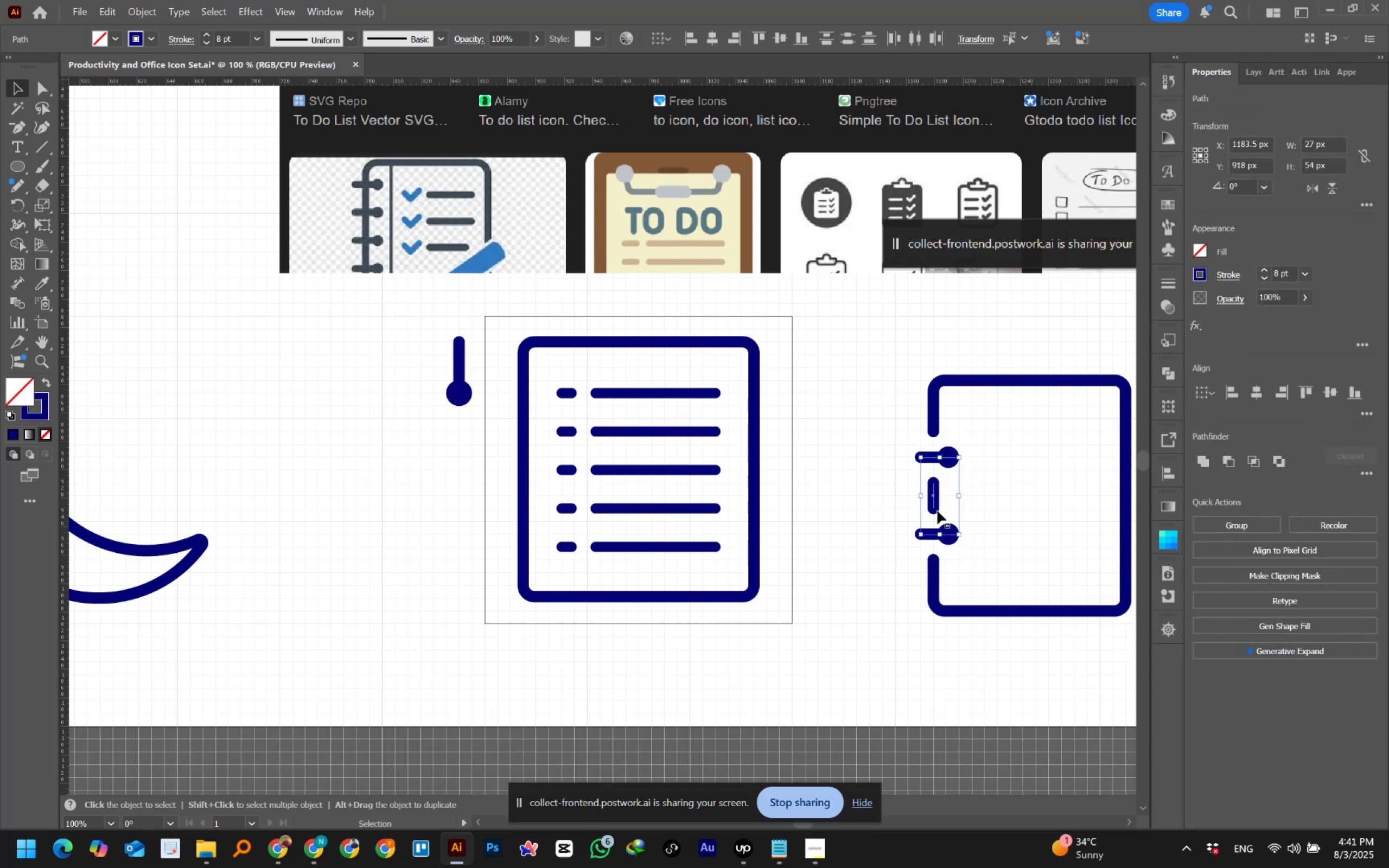 
hold_key(key=AltLeft, duration=1.53)
left_click_drag(start_coordinate=[936, 500], to_coordinate=[939, 505])
 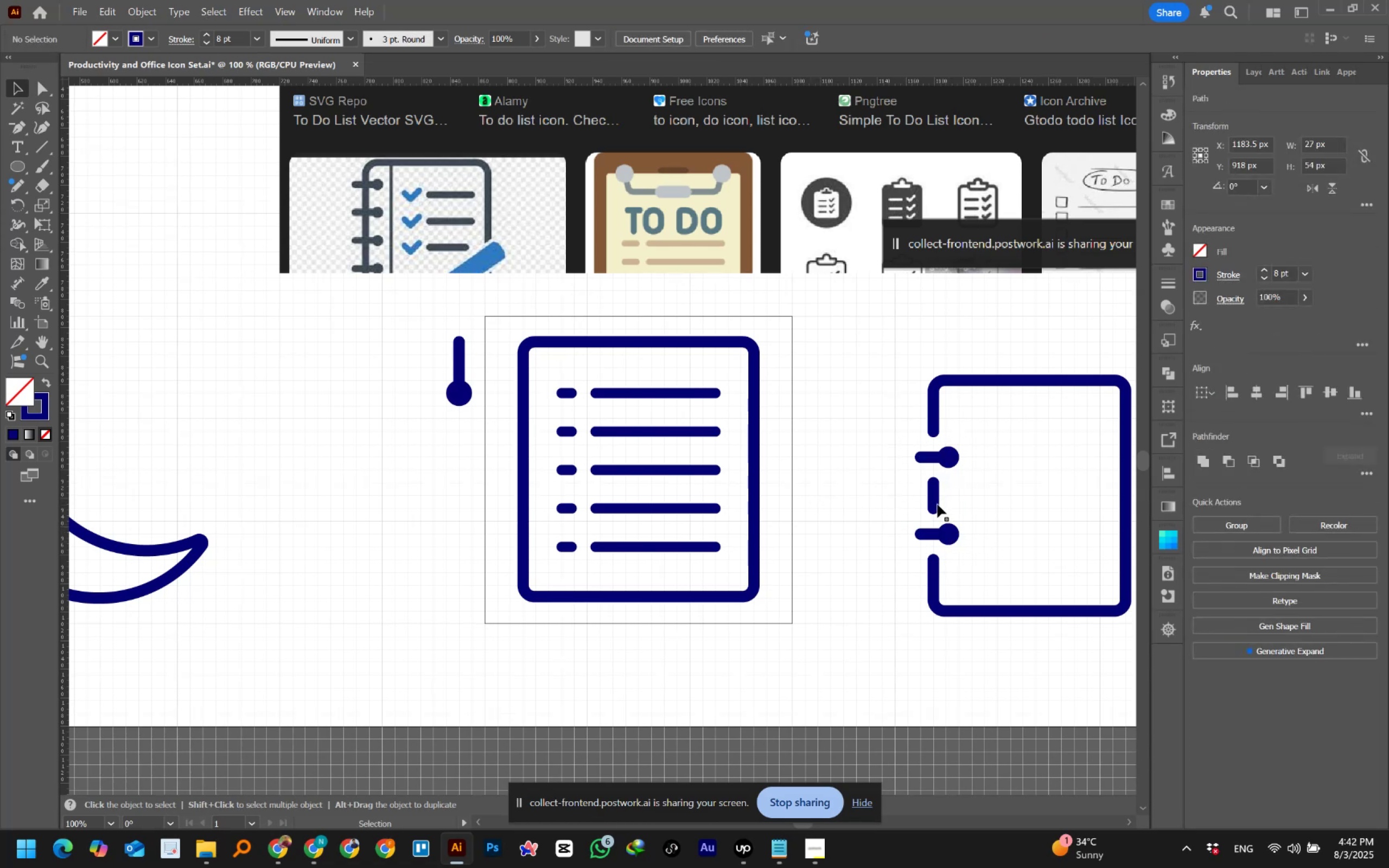 
hold_key(key=AltLeft, duration=0.3)
 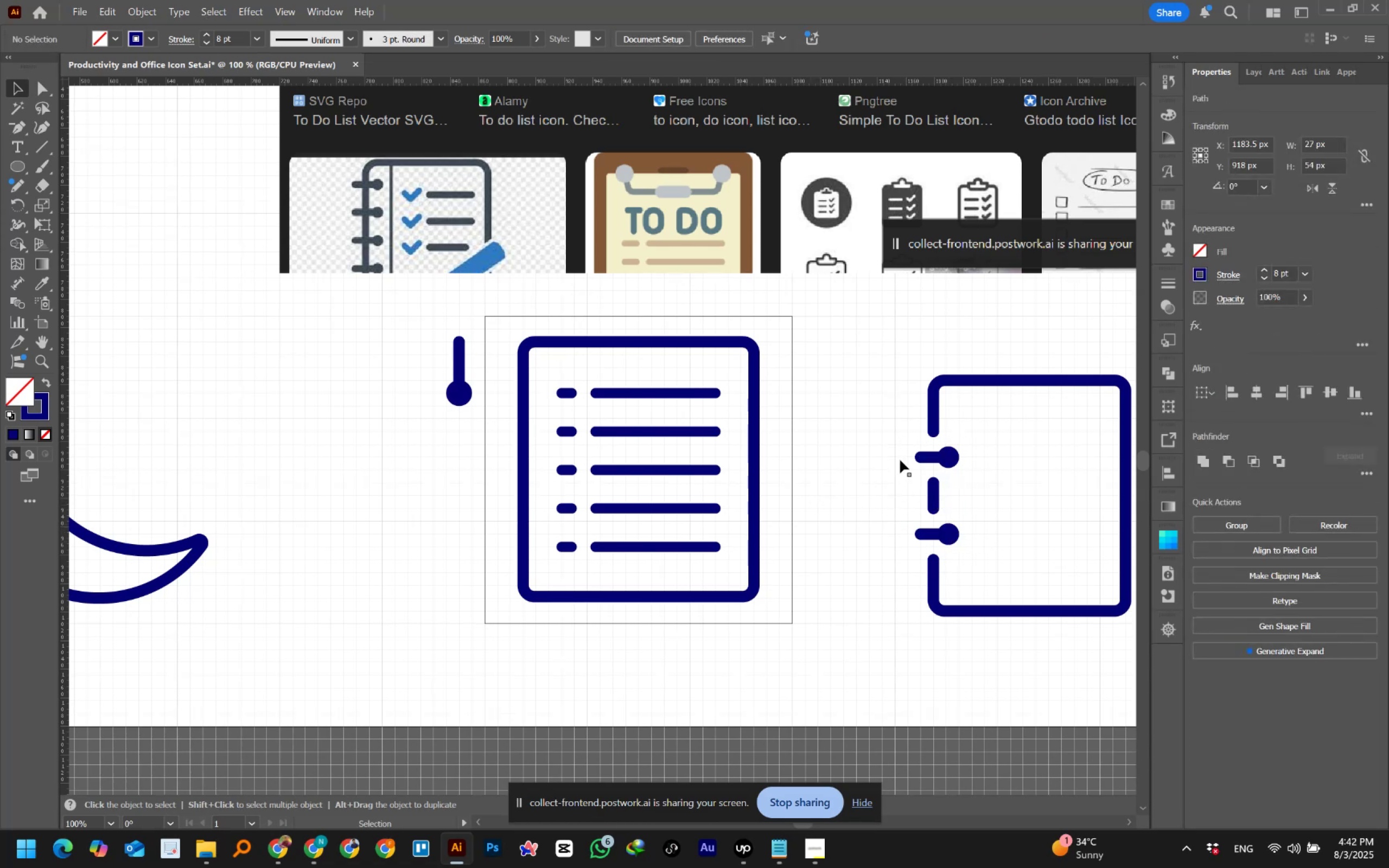 
left_click_drag(start_coordinate=[889, 445], to_coordinate=[928, 483])
 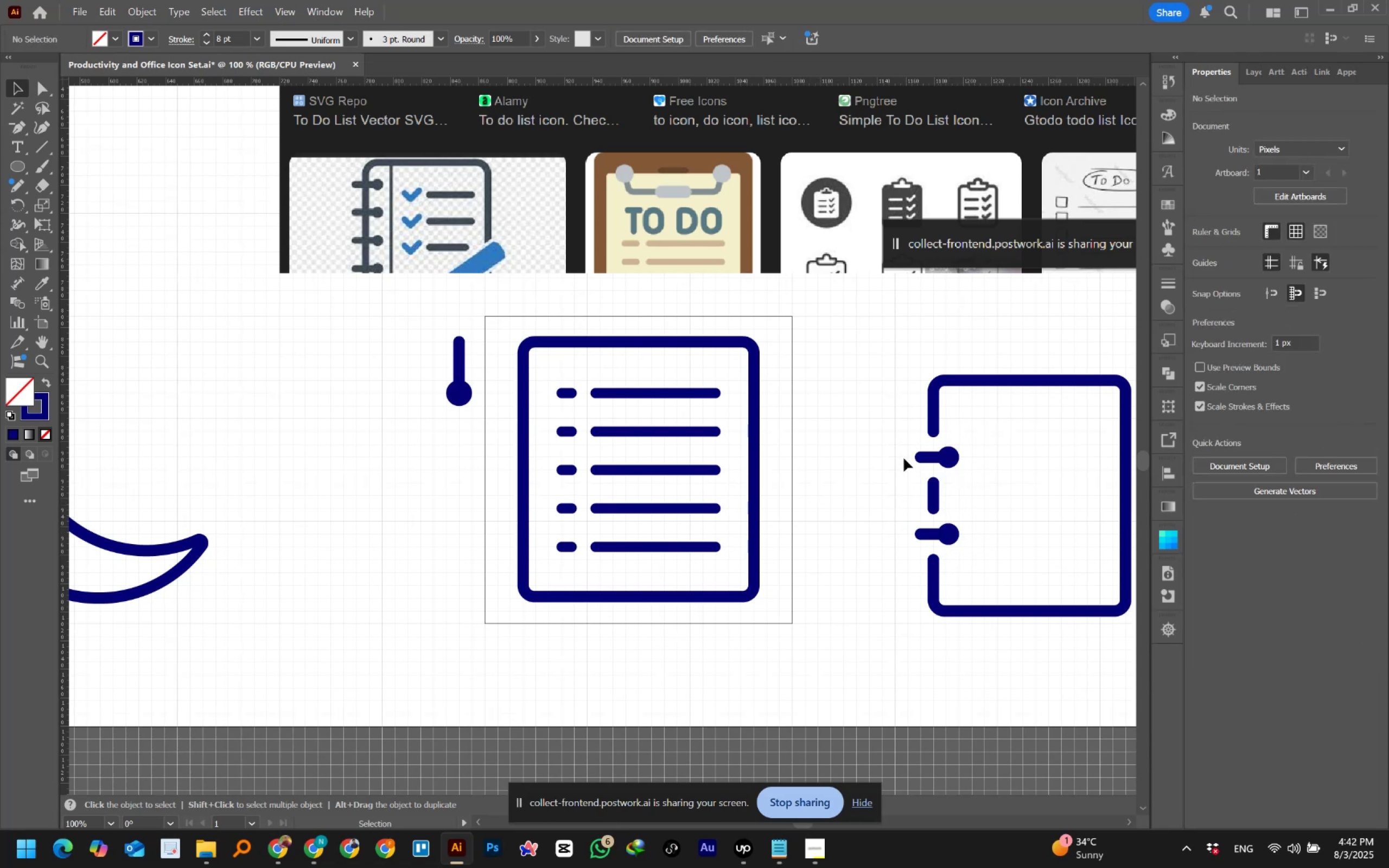 
left_click_drag(start_coordinate=[904, 456], to_coordinate=[977, 537])
 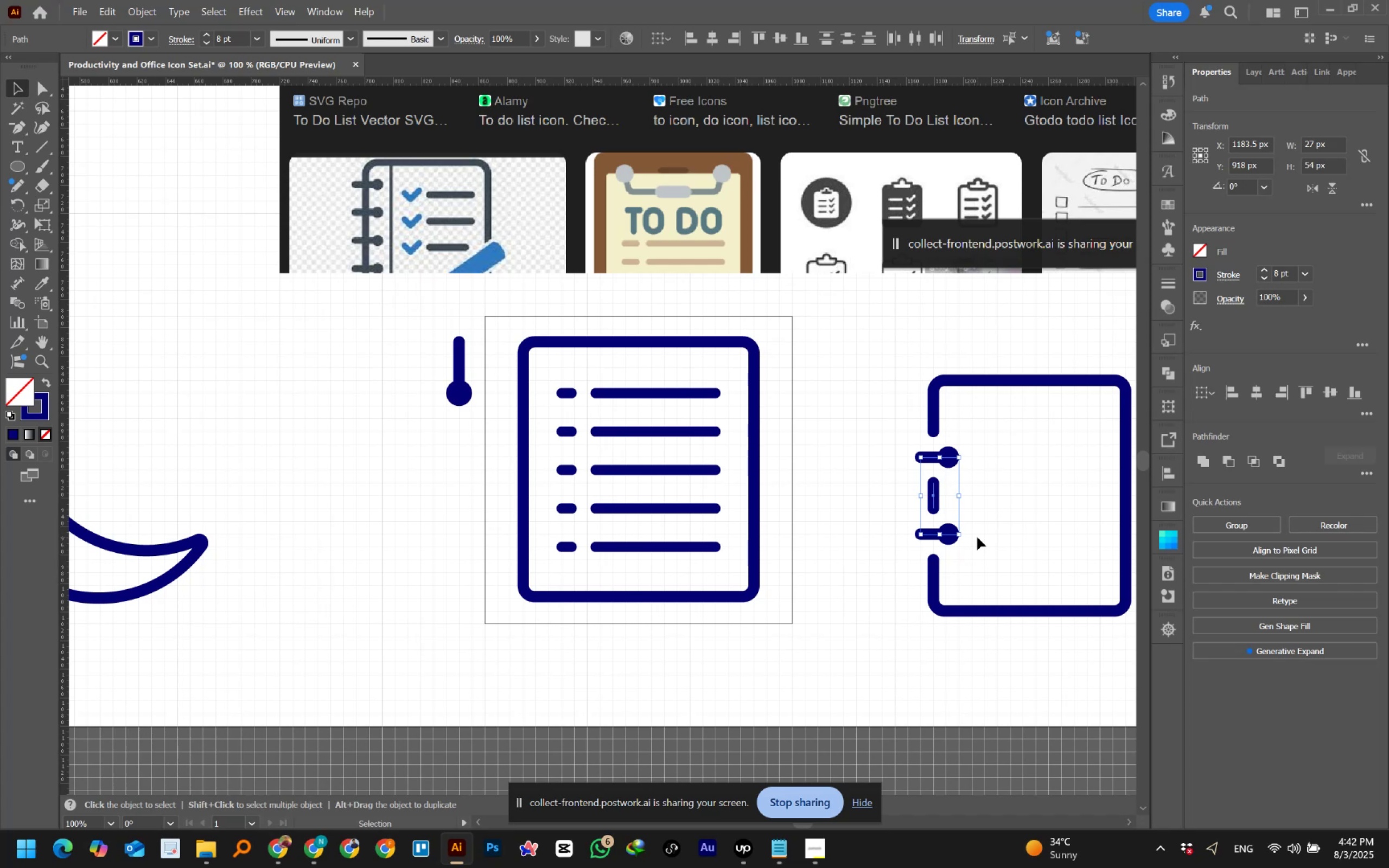 
wait(38.06)
 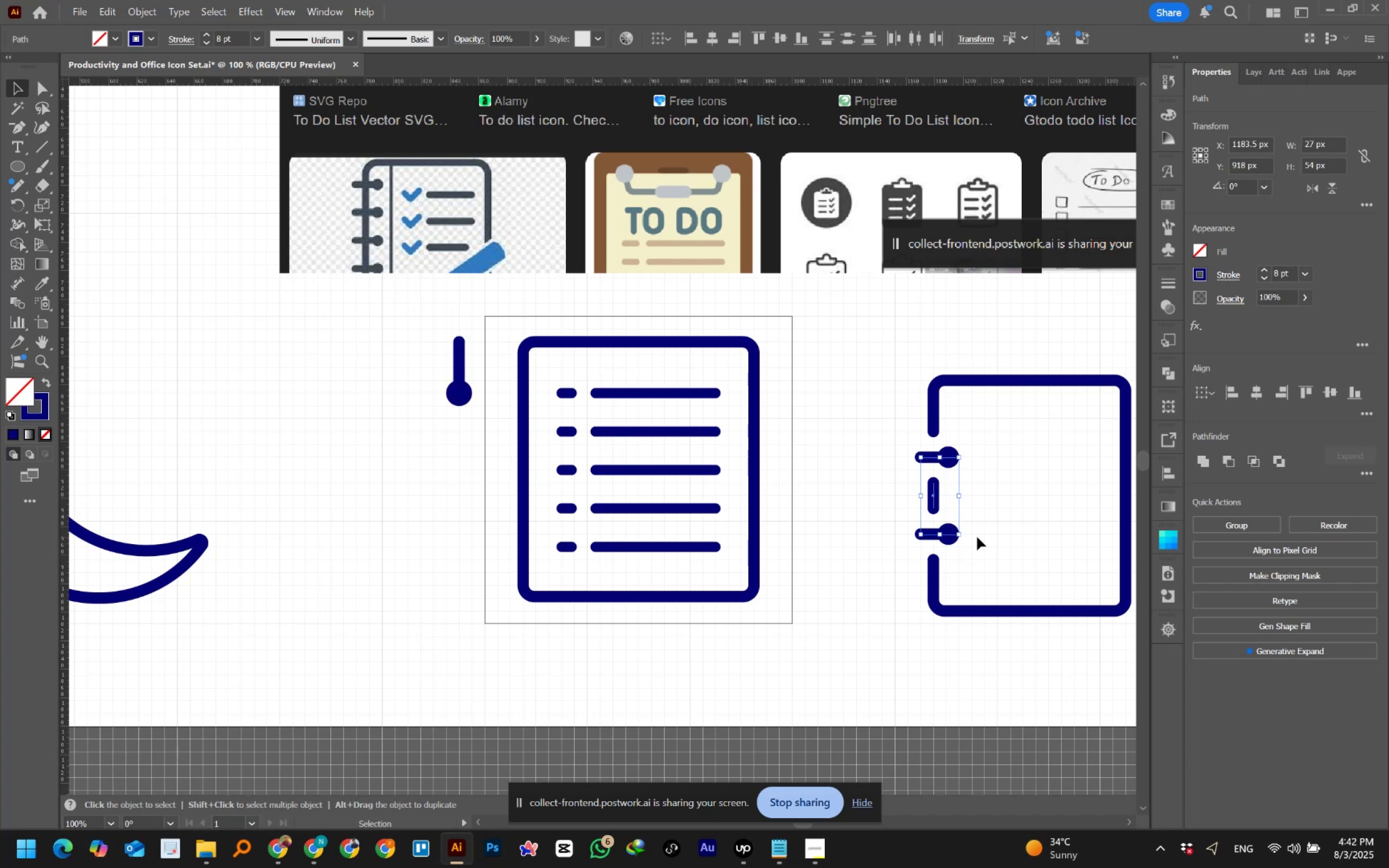 
left_click([40, 82])
 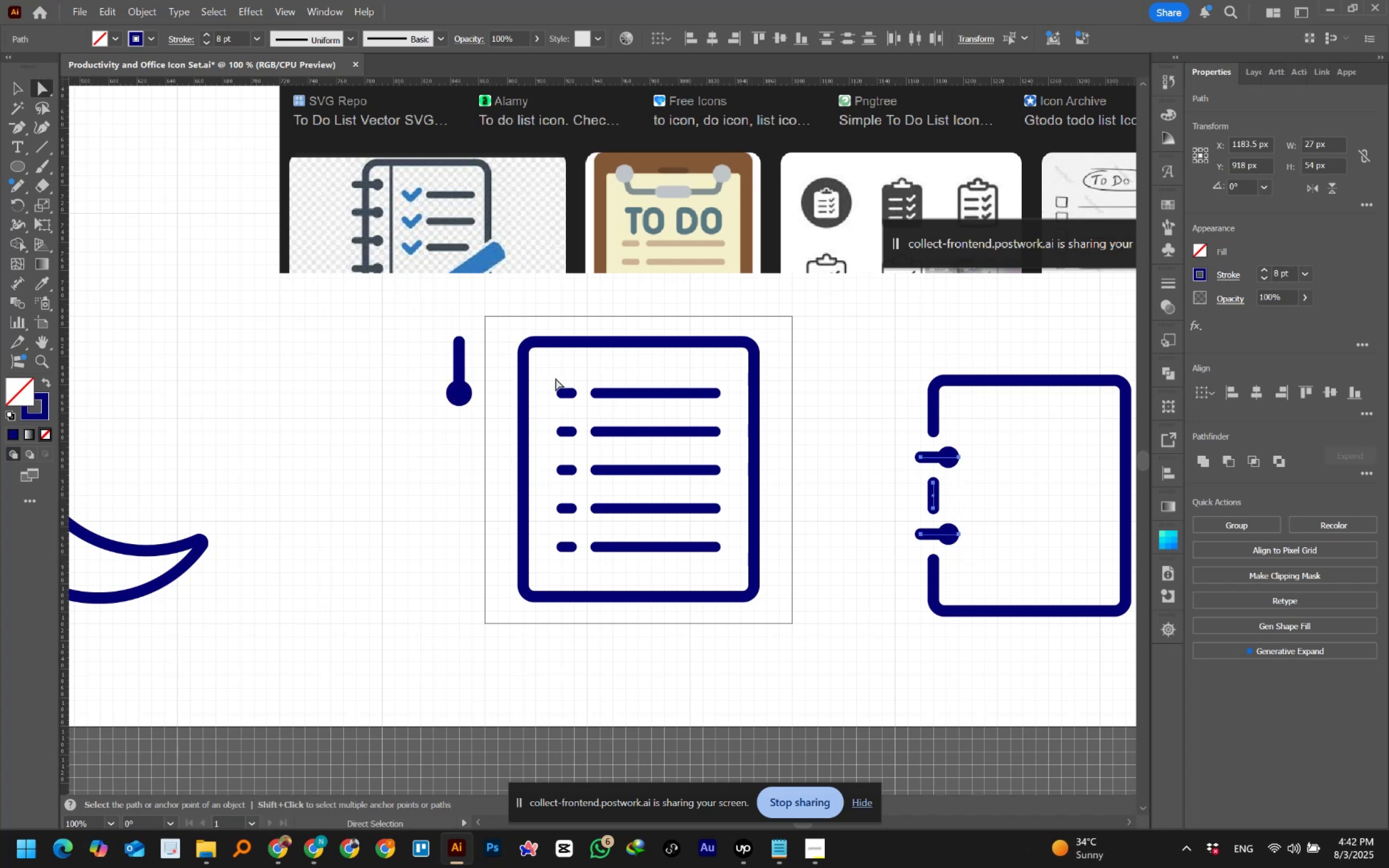 
left_click_drag(start_coordinate=[544, 373], to_coordinate=[619, 562])
 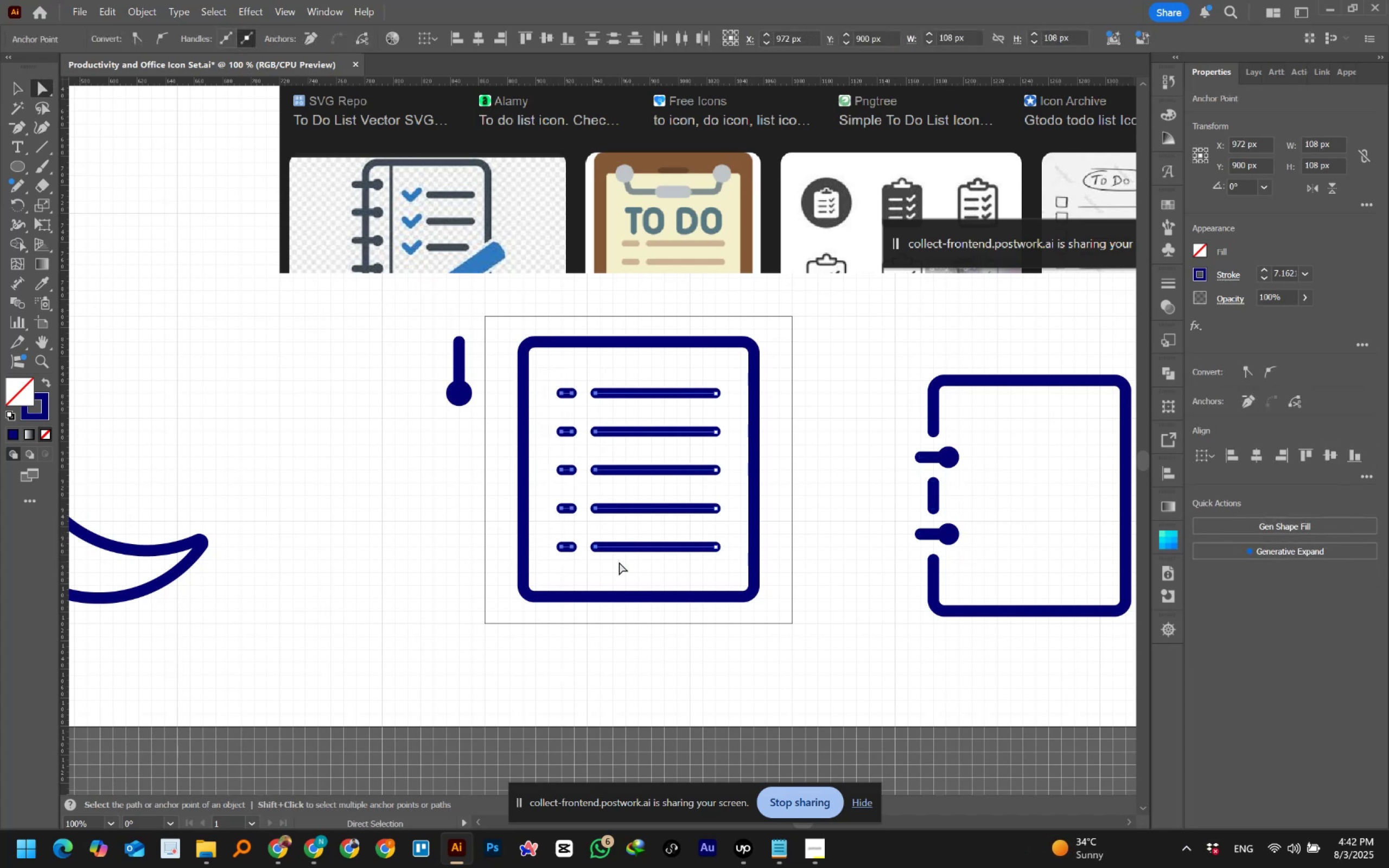 
key(Shift+ArrowRight)
 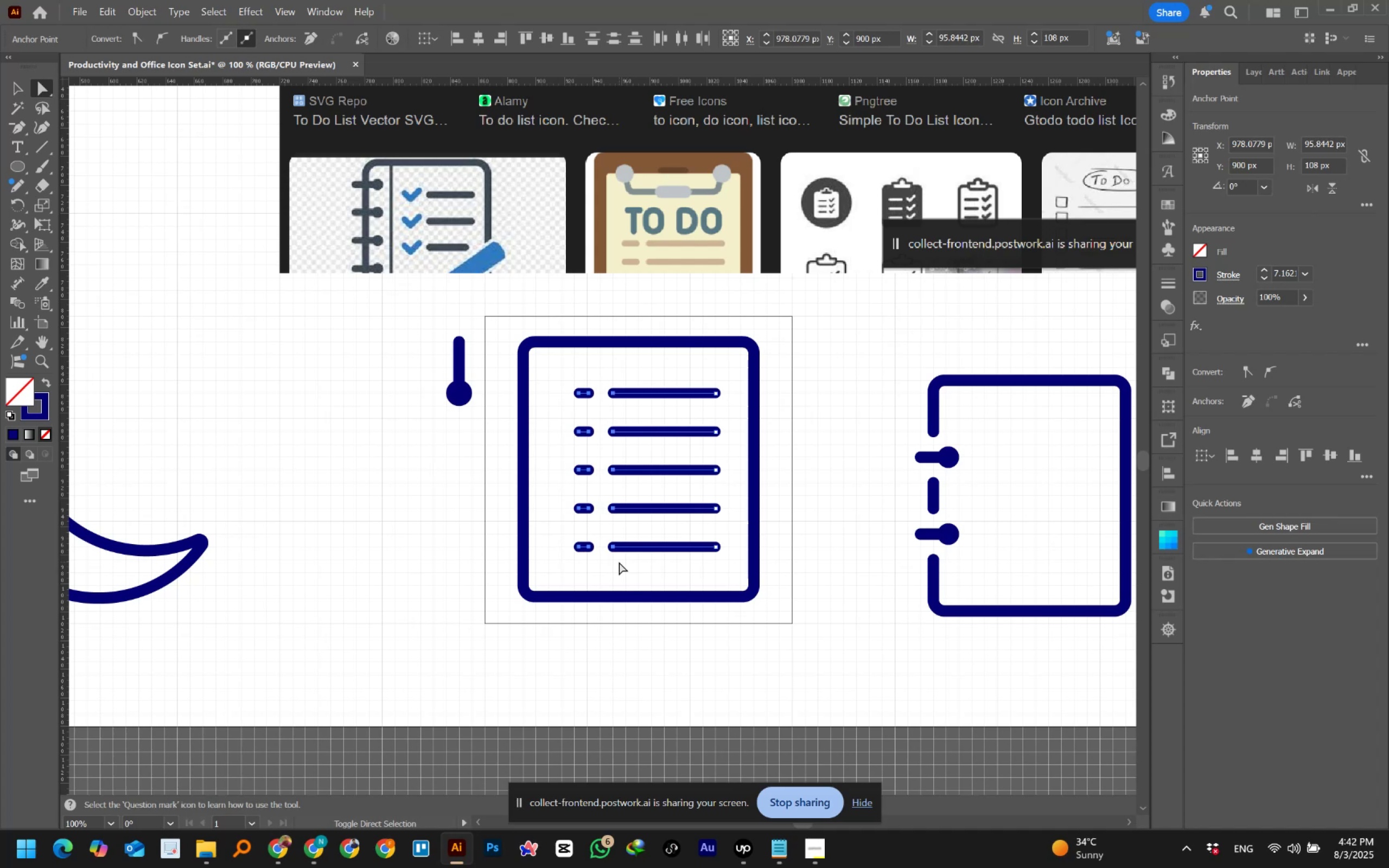 
key(Shift+ArrowRight)
 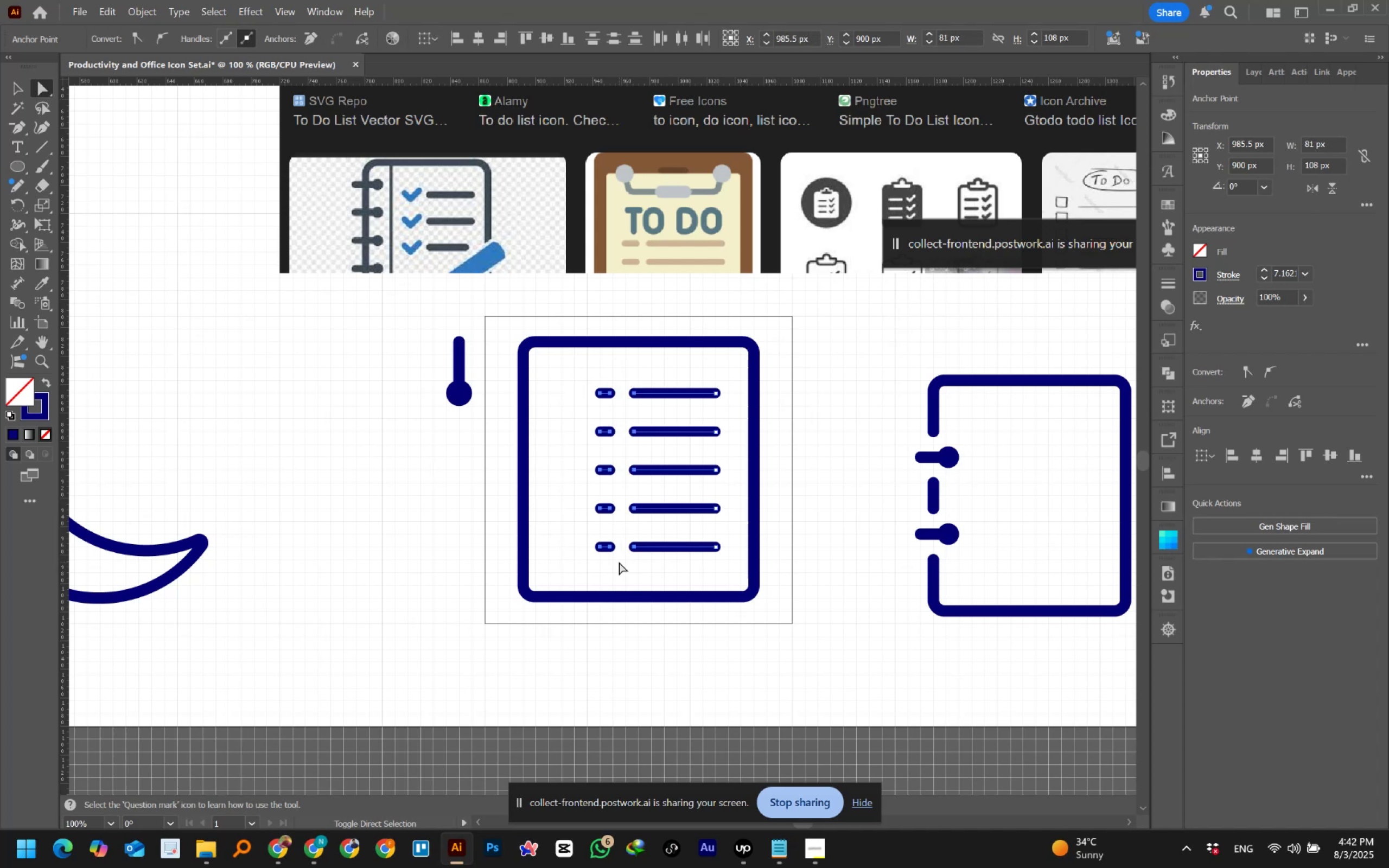 
key(Shift+ArrowLeft)
 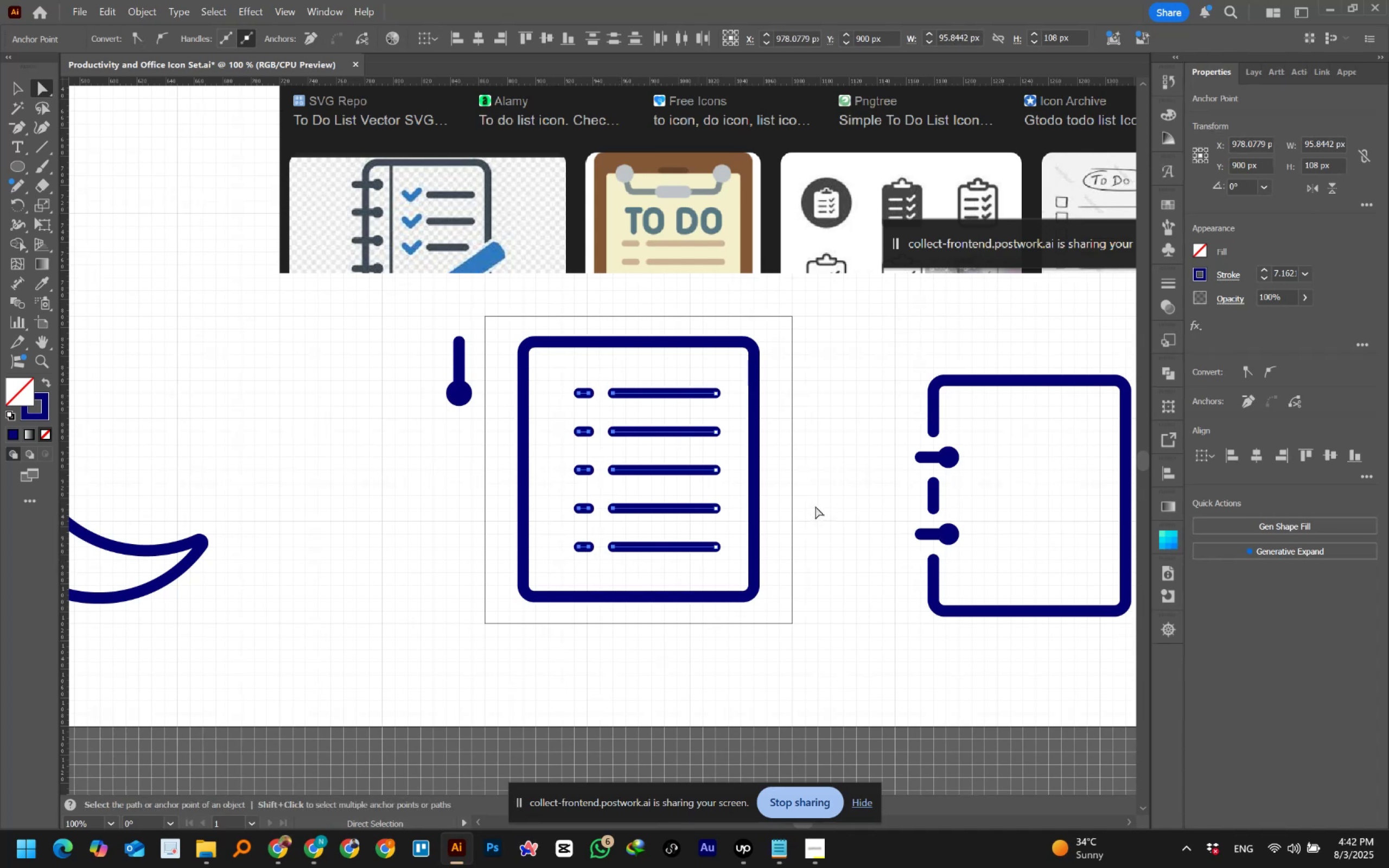 
left_click([831, 494])
 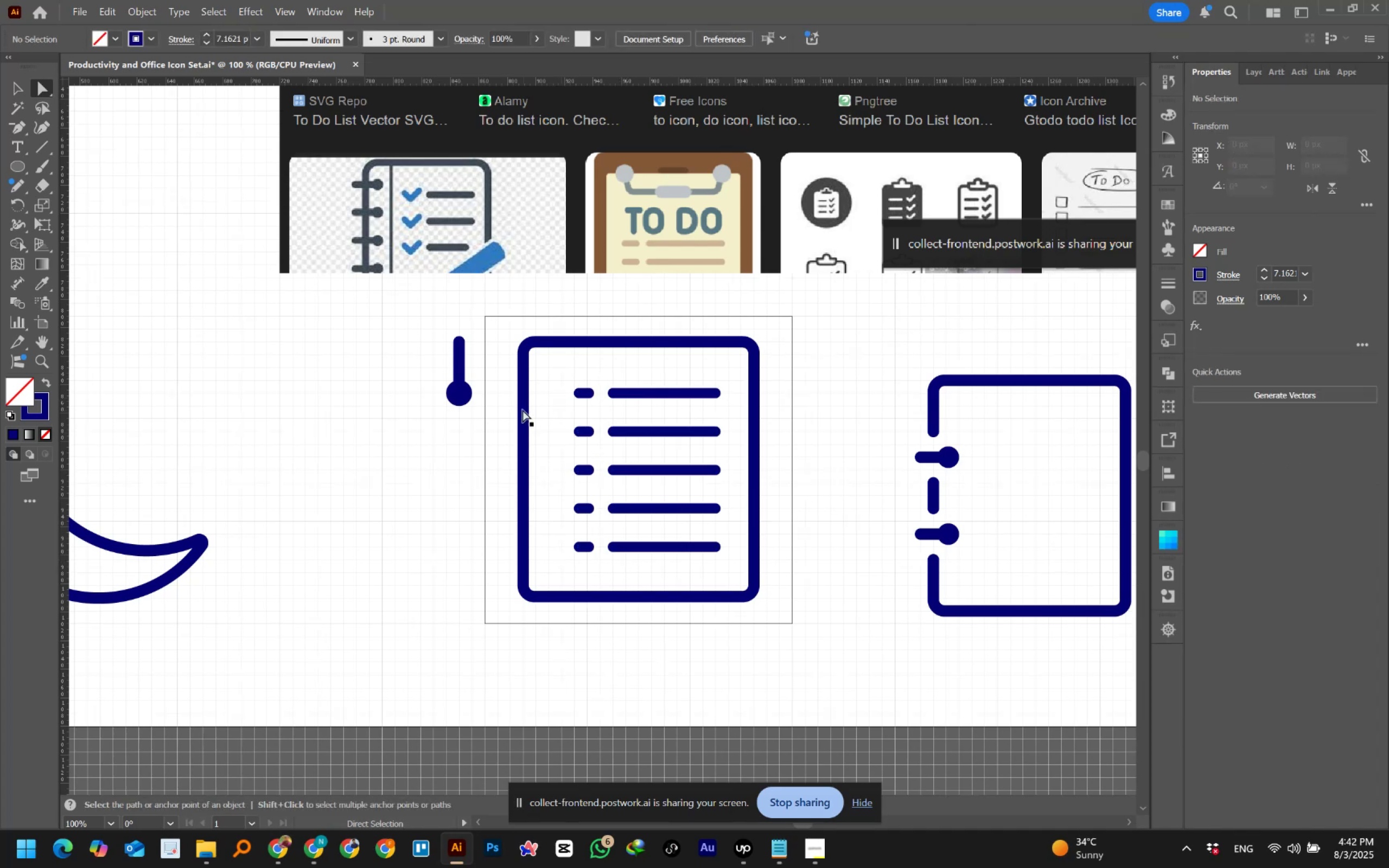 
left_click_drag(start_coordinate=[504, 382], to_coordinate=[538, 556])
 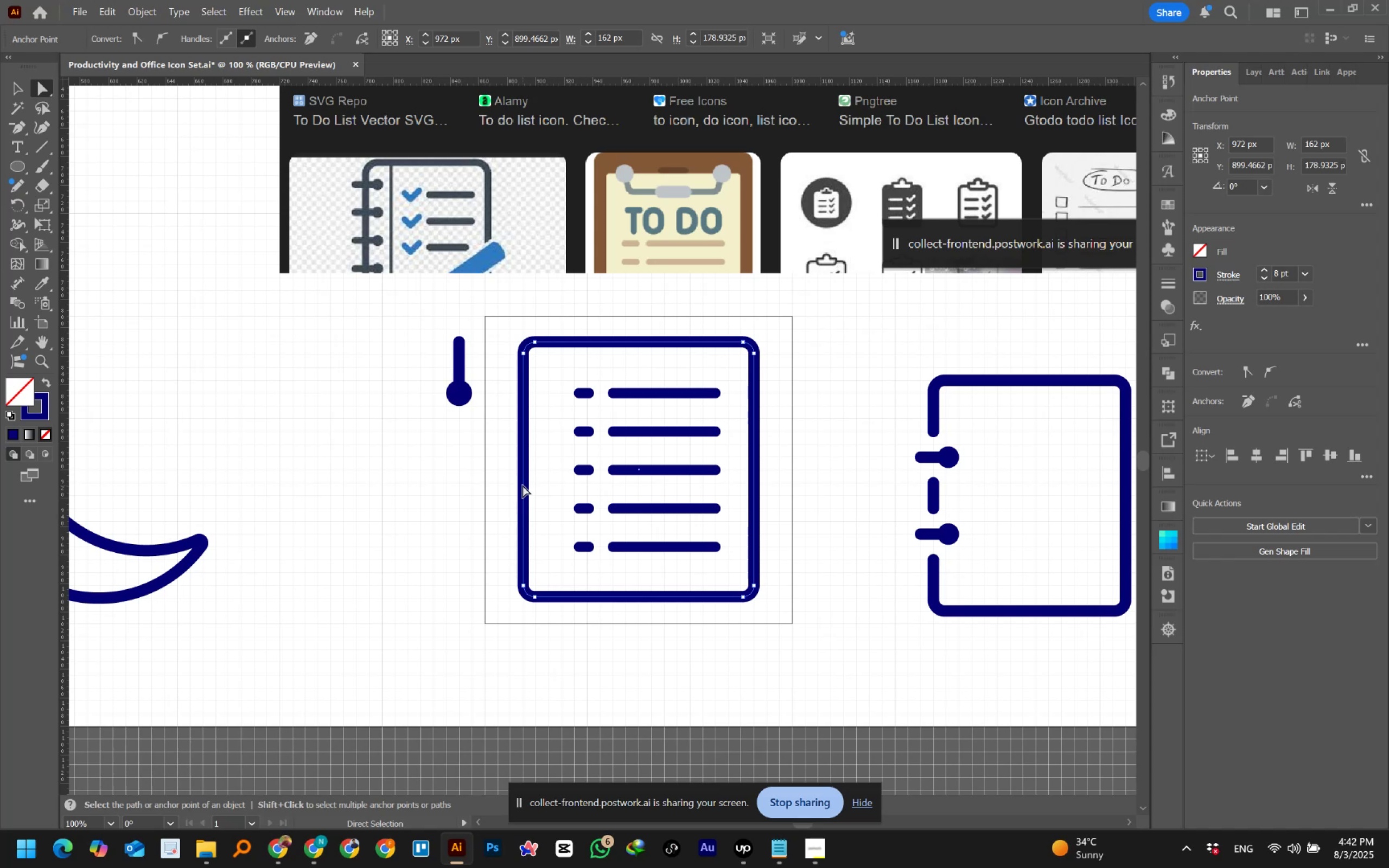 
left_click([524, 483])
 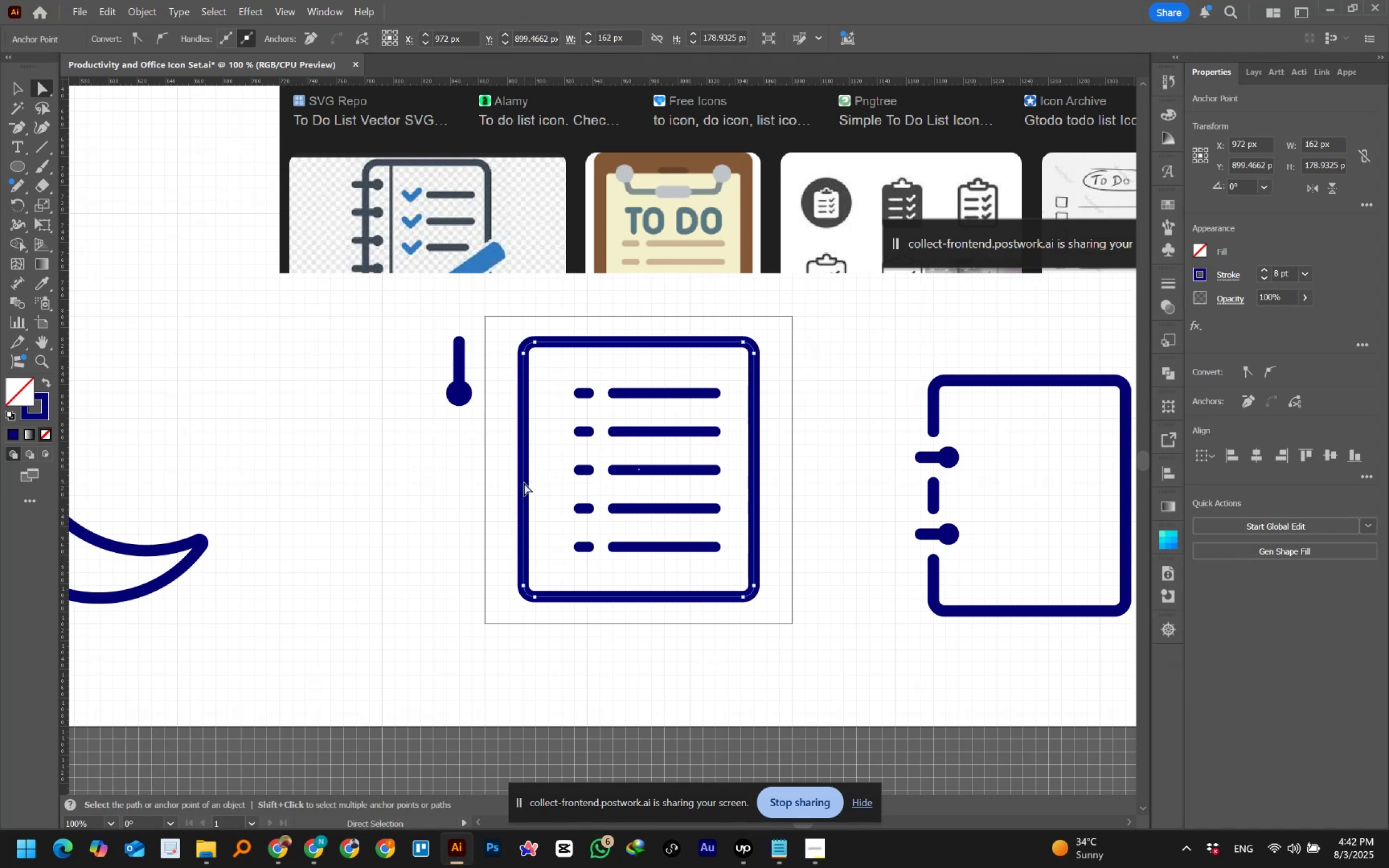 
key(Delete)
 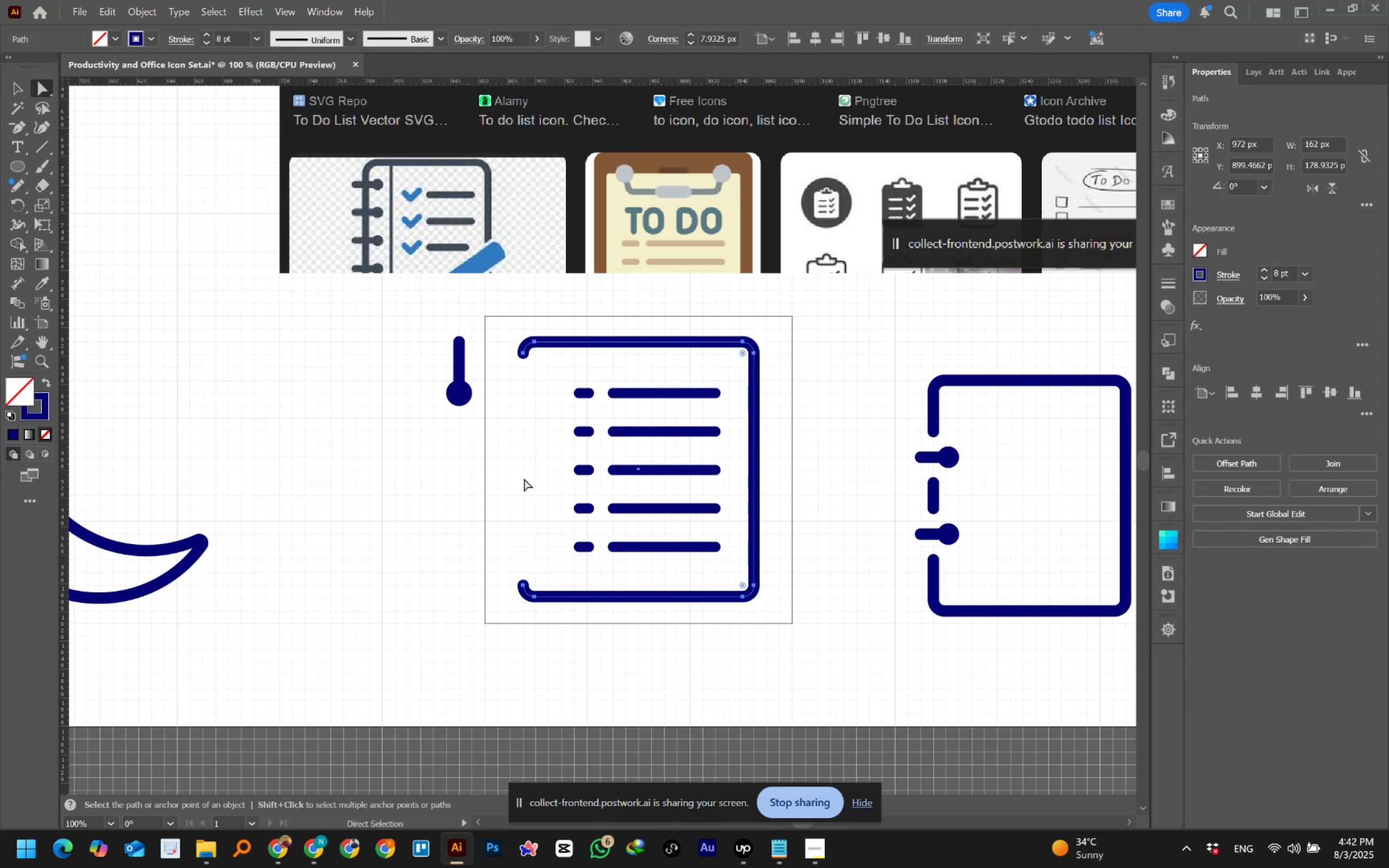 
left_click([524, 474])
 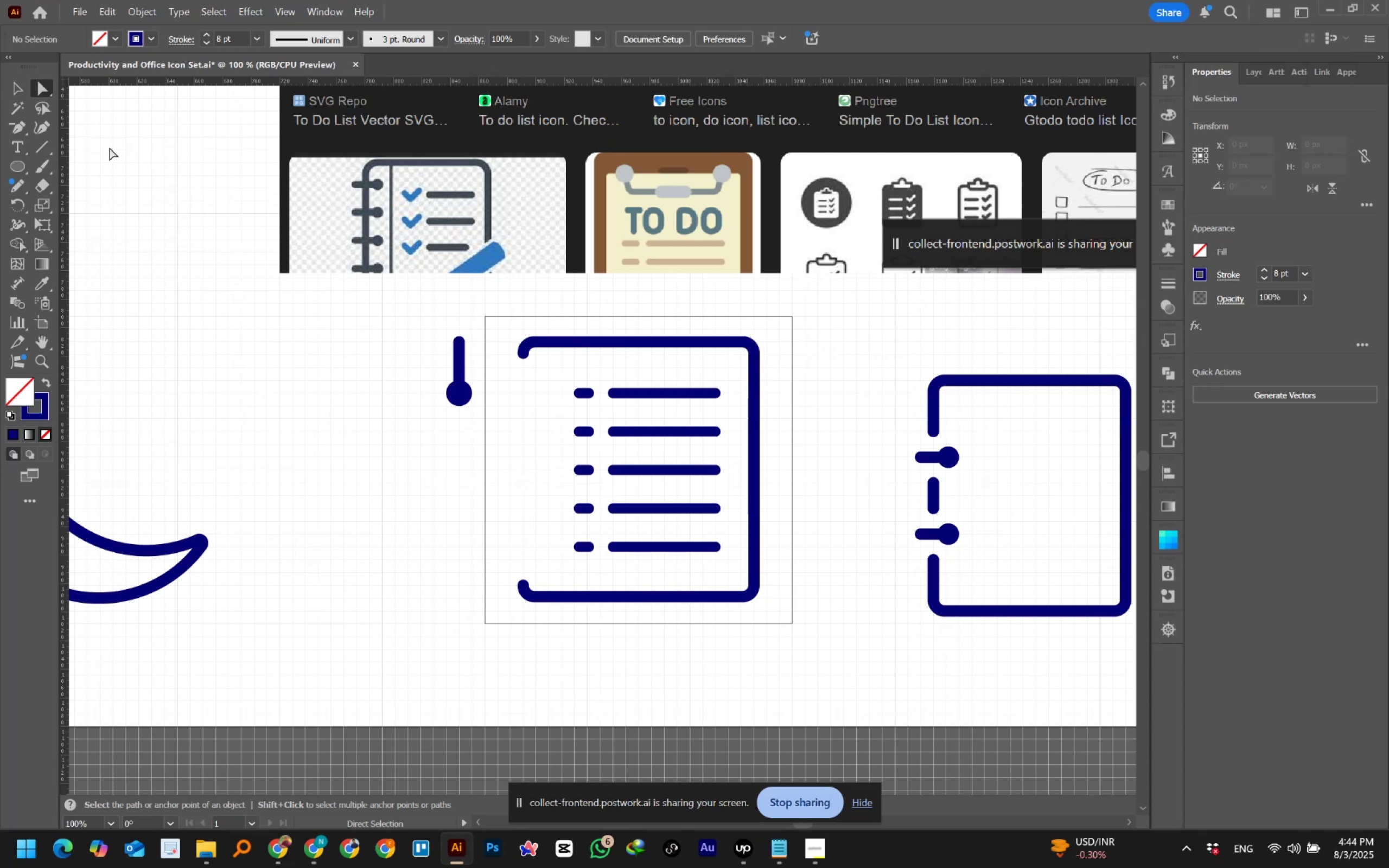 
wait(79.44)
 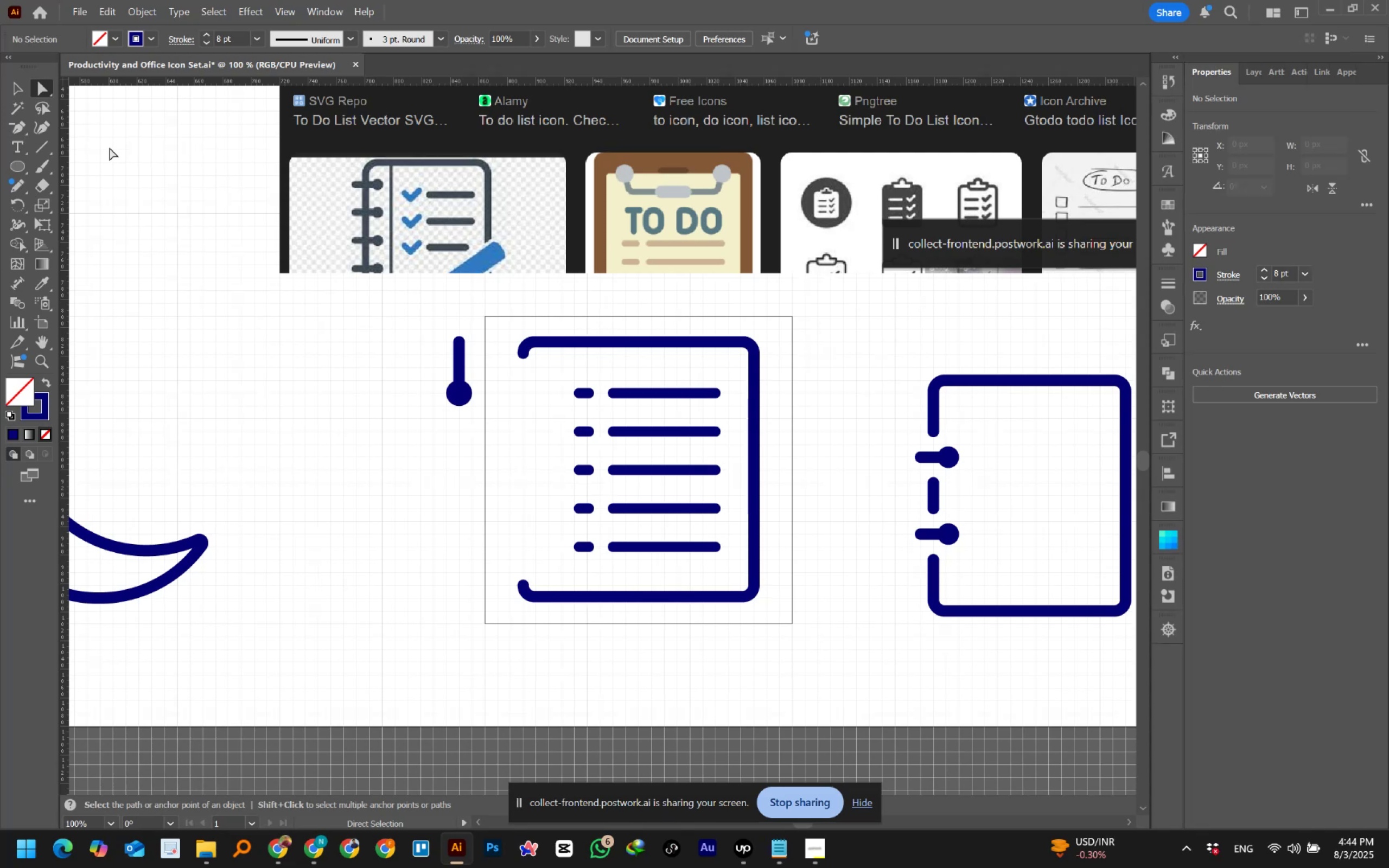 
left_click_drag(start_coordinate=[900, 451], to_coordinate=[984, 542])
 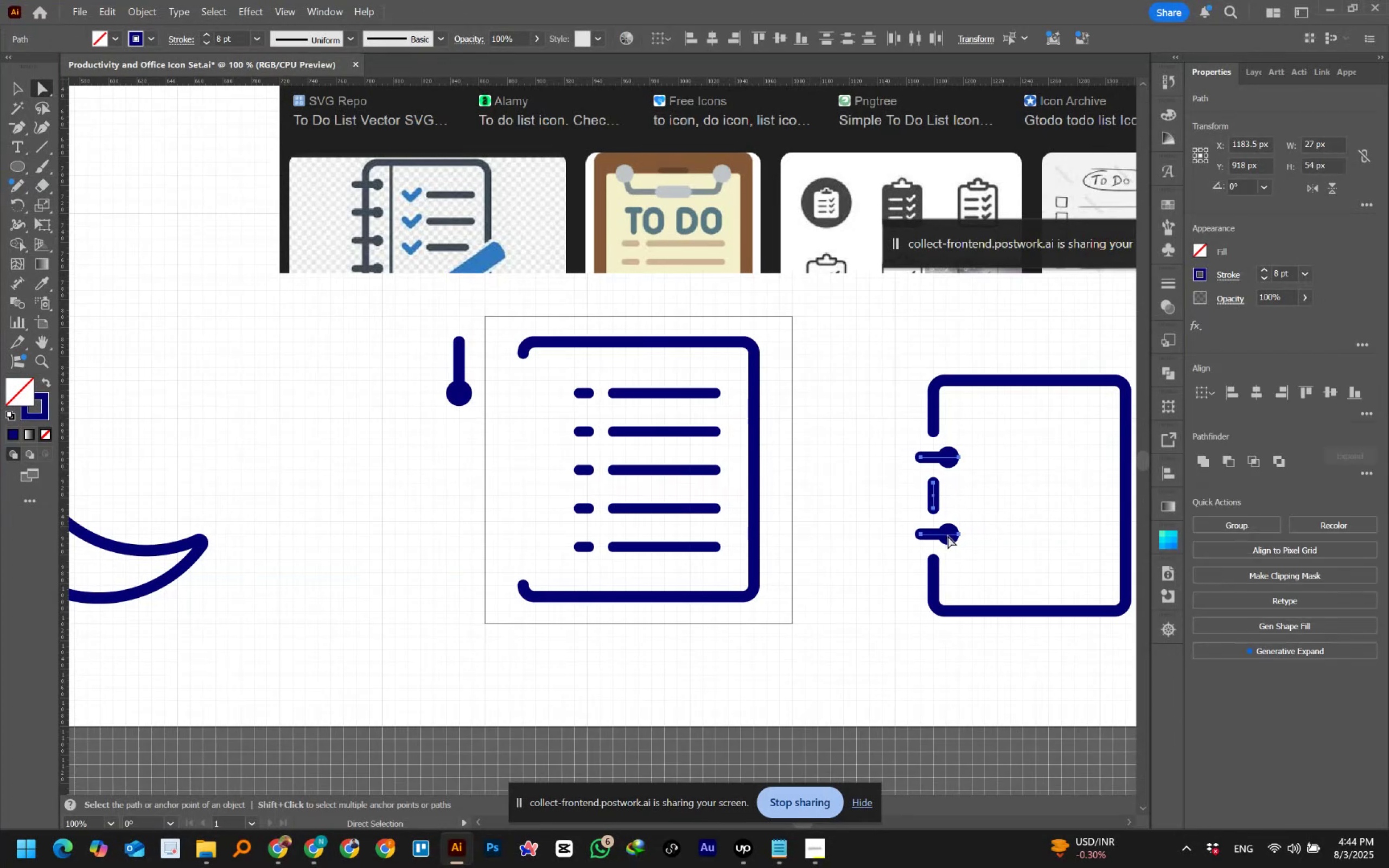 
hold_key(key=AltLeft, duration=1.51)
left_click_drag(start_coordinate=[947, 534], to_coordinate=[537, 503])
 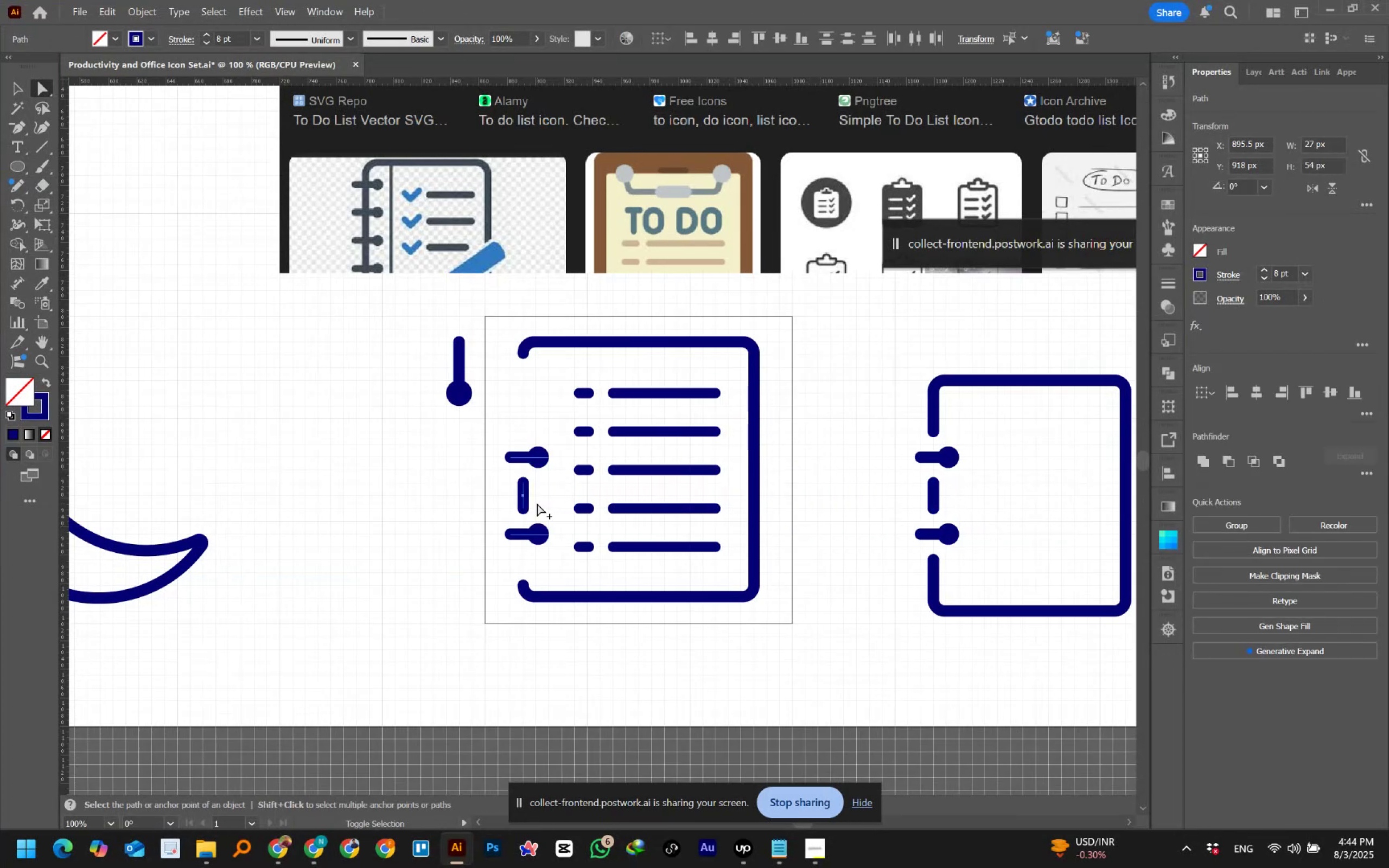 
hold_key(key=AltLeft, duration=2.57)
 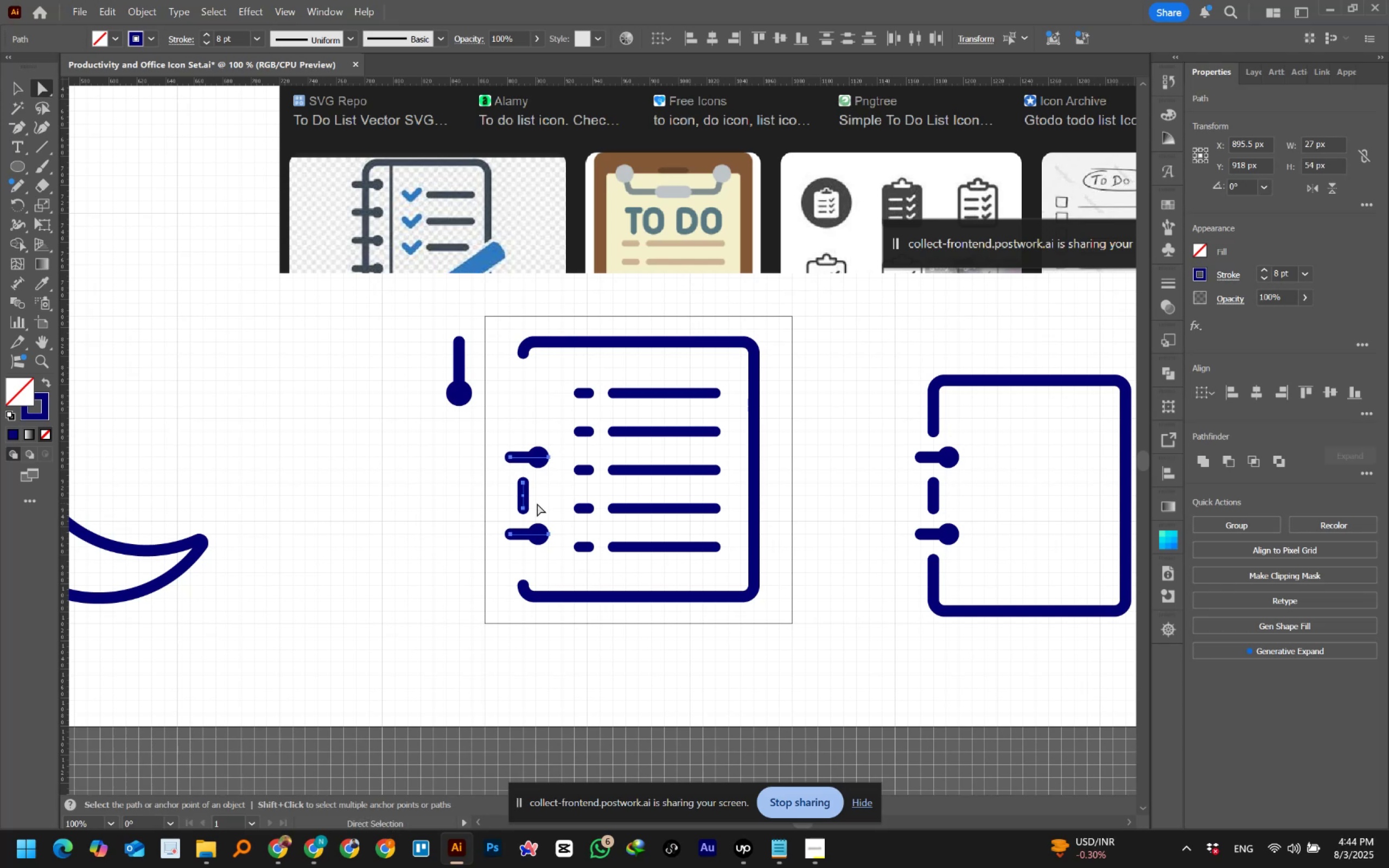 
hold_key(key=ShiftLeft, duration=1.5)
 